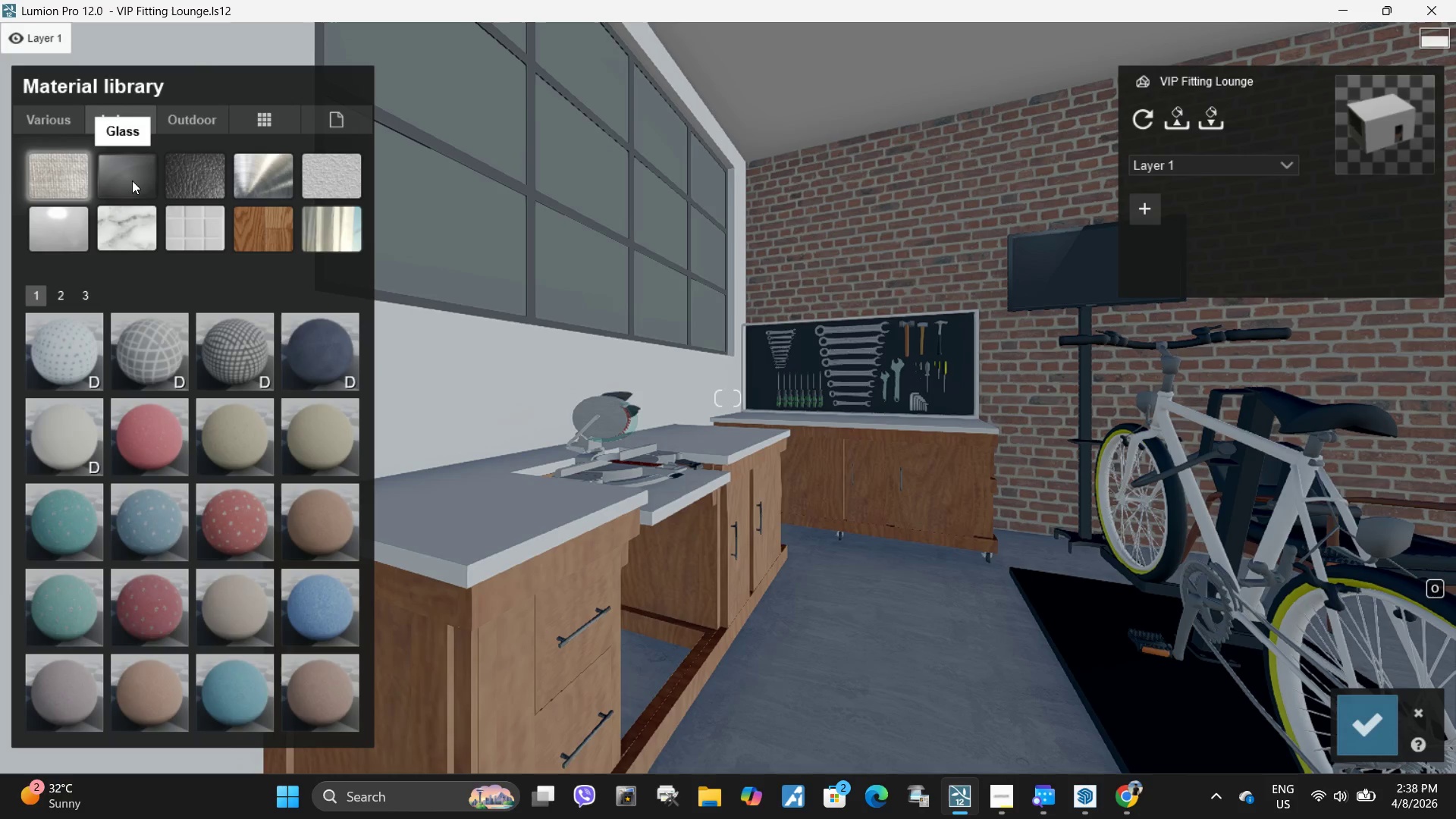 
left_click([132, 180])
 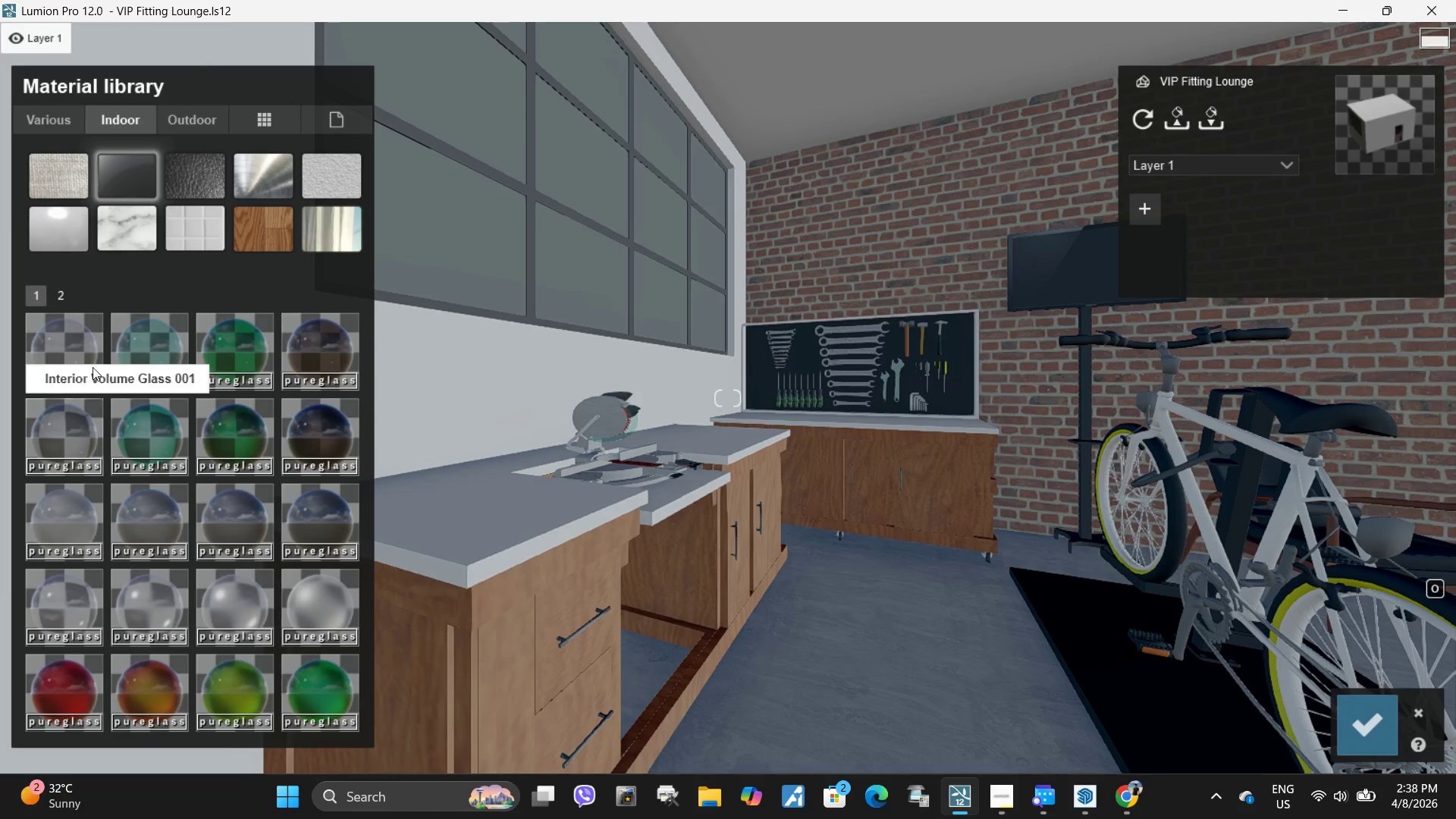 
left_click([86, 349])
 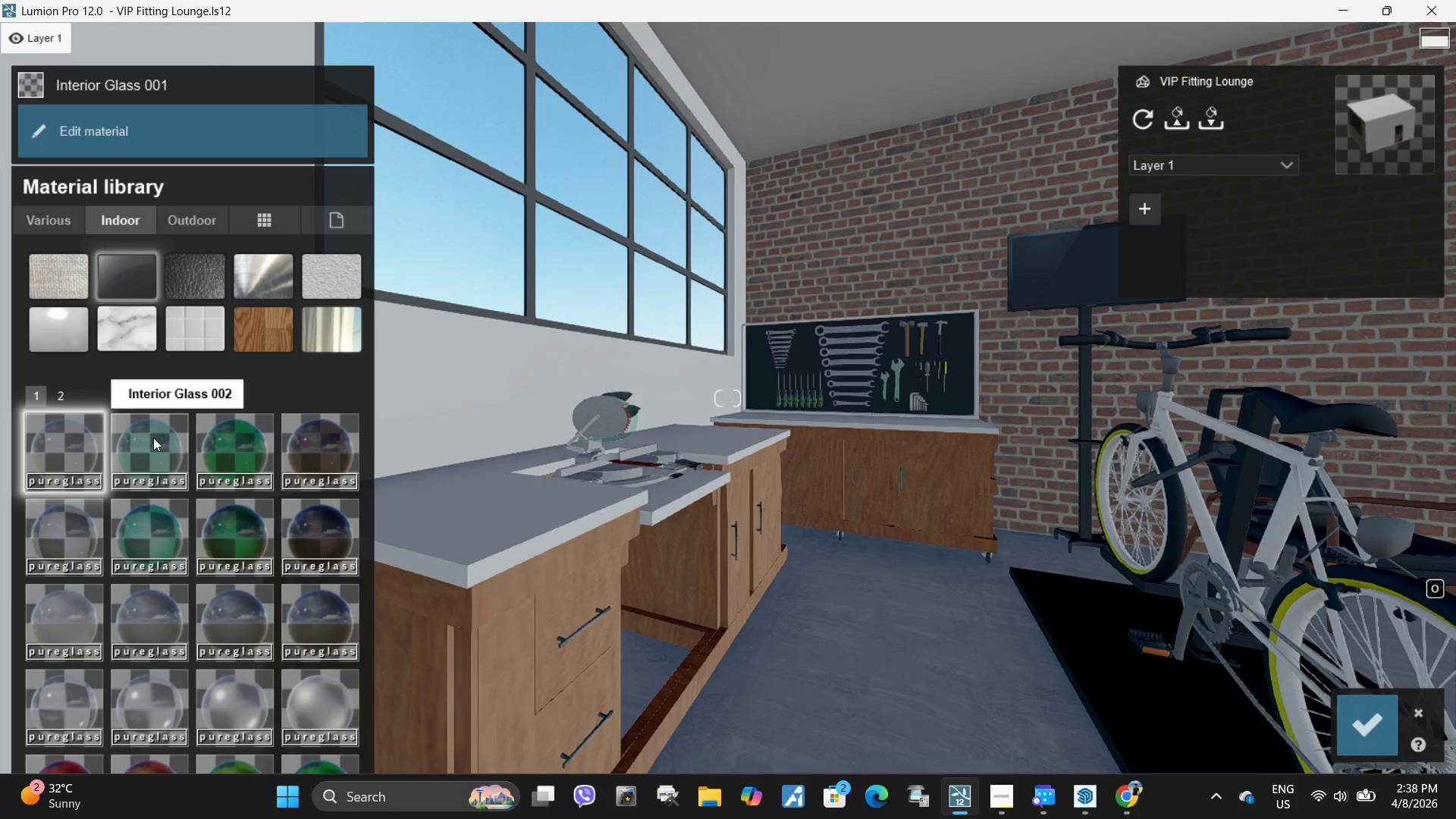 
left_click([322, 435])
 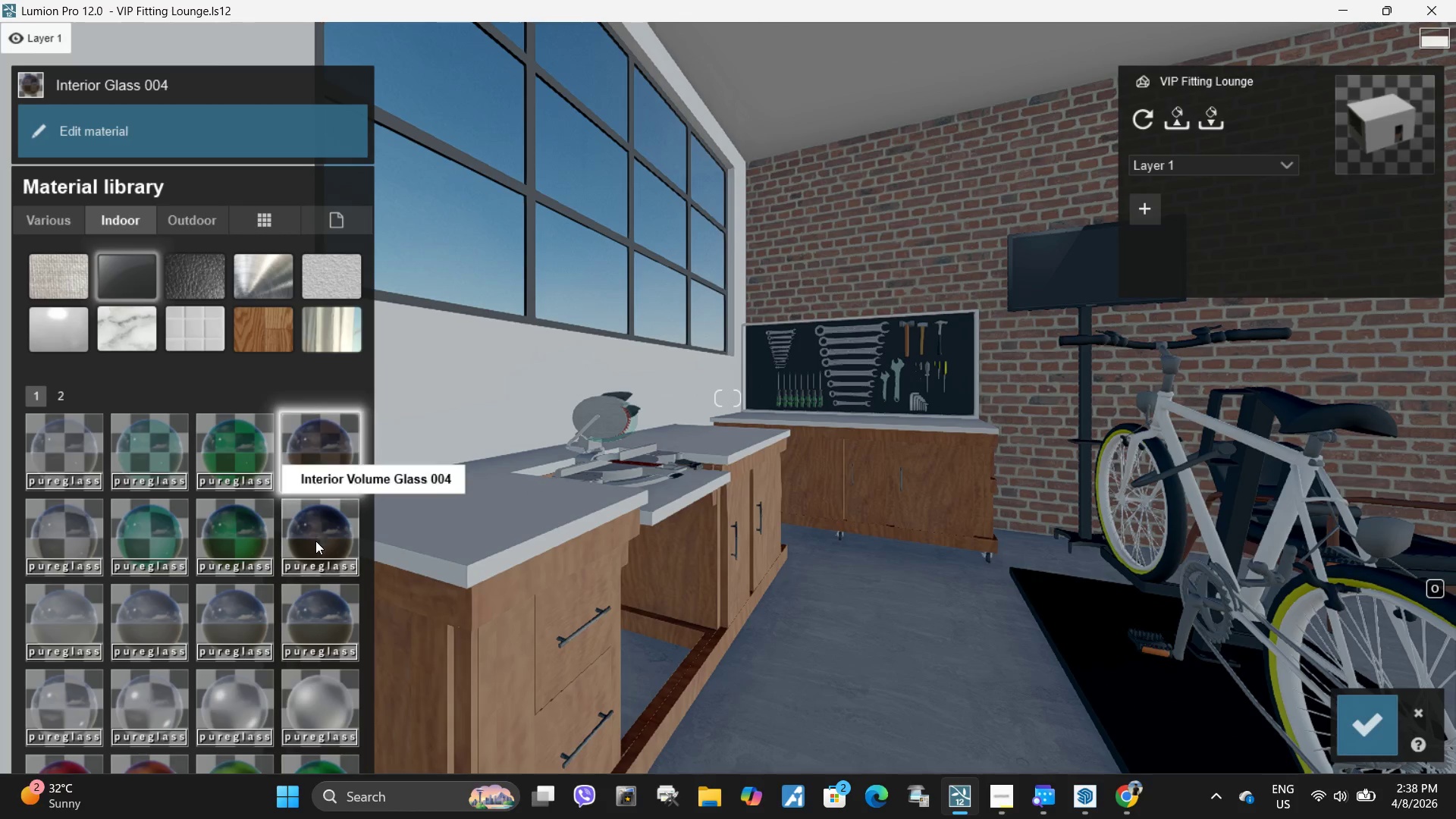 
left_click([304, 533])
 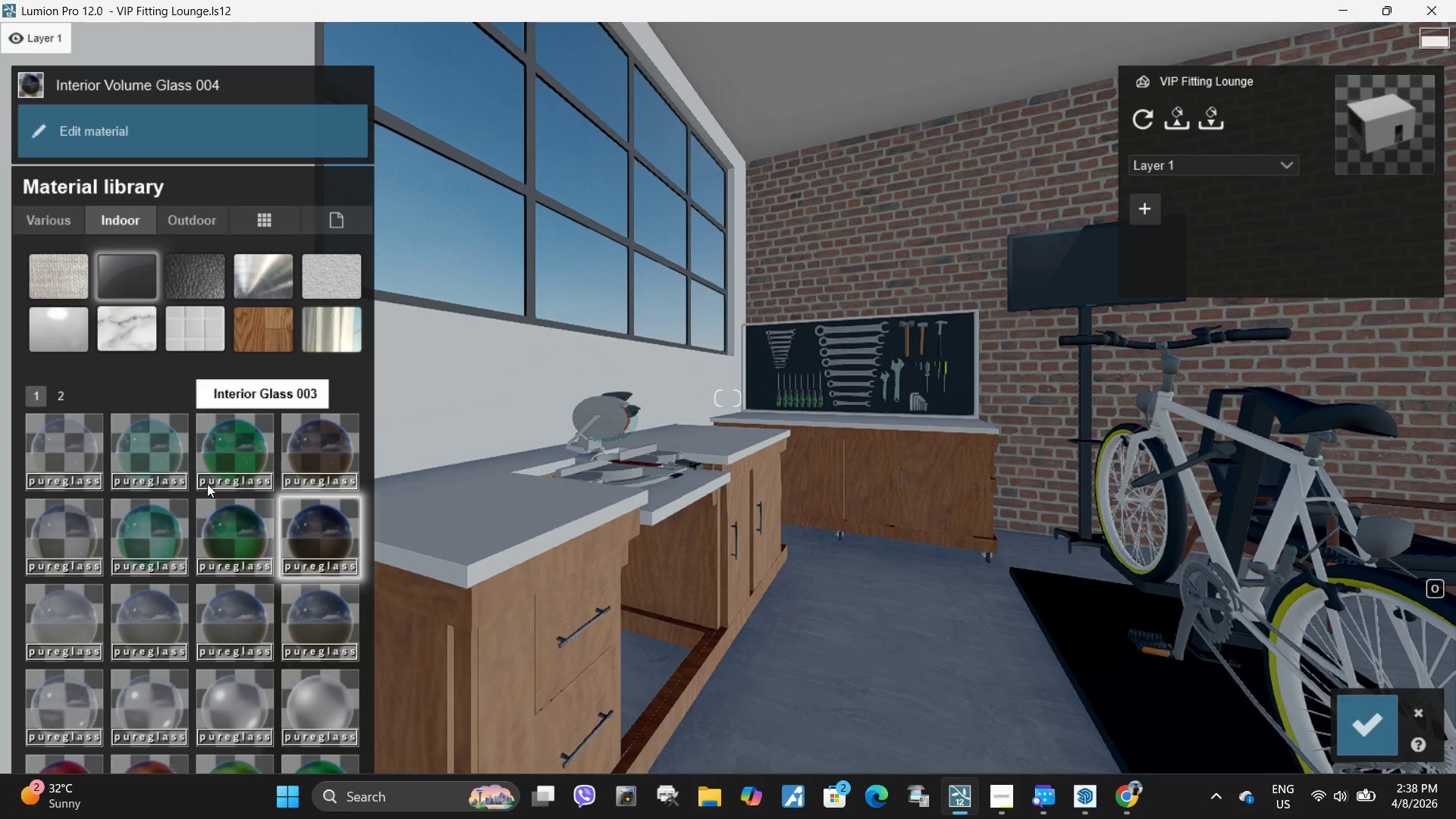 
left_click([160, 463])
 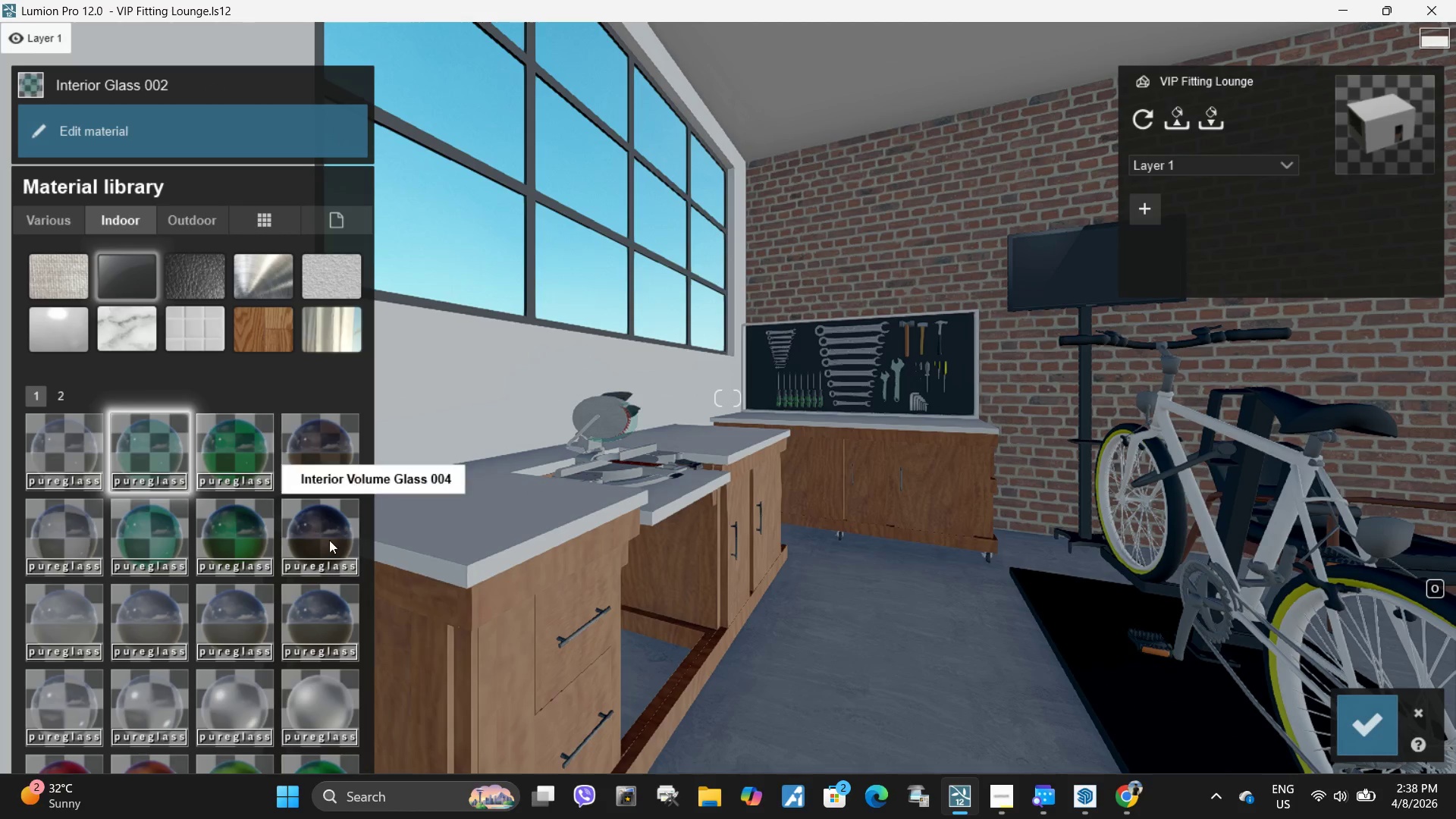 
left_click([329, 541])
 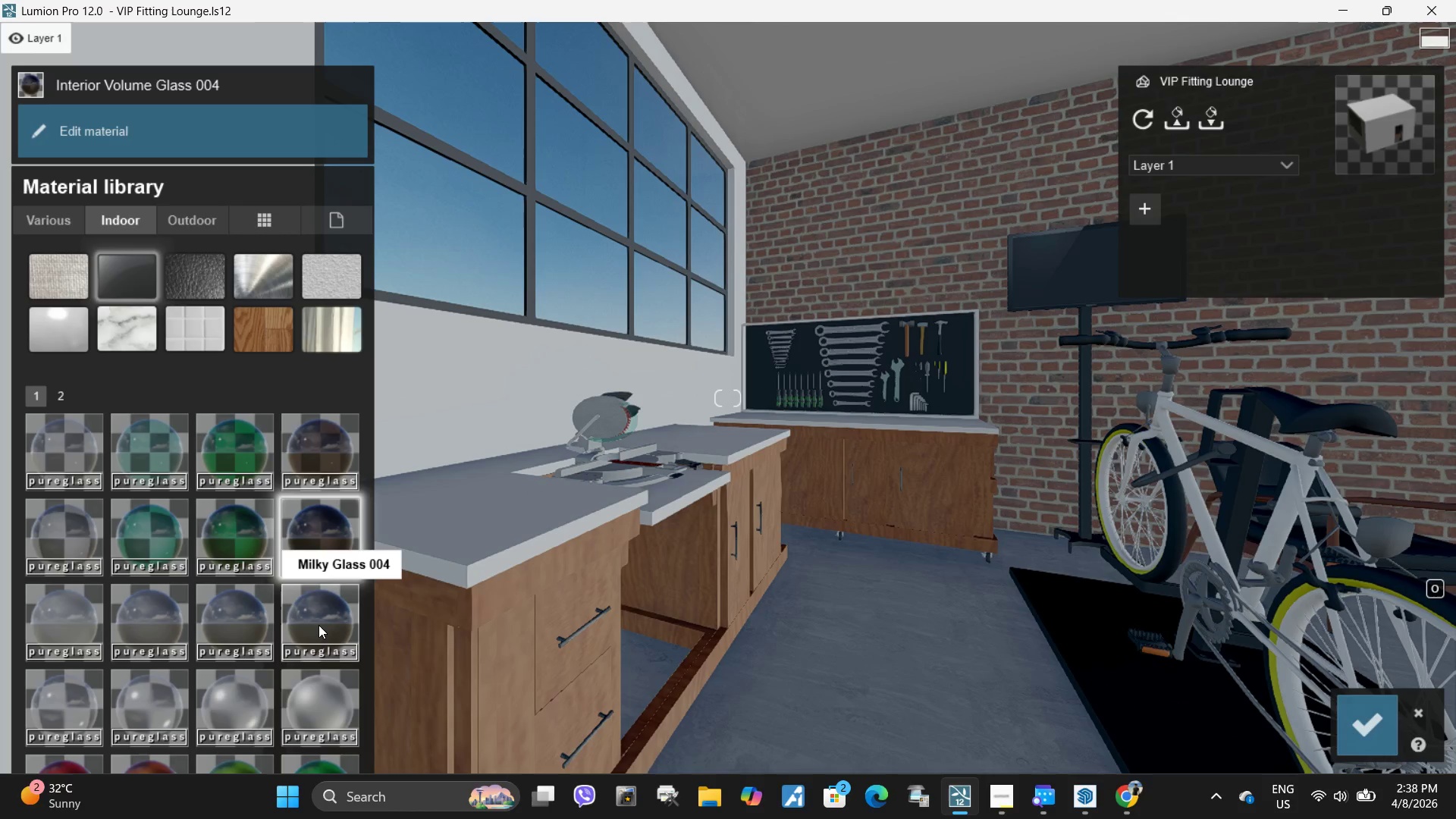 
left_click([318, 620])
 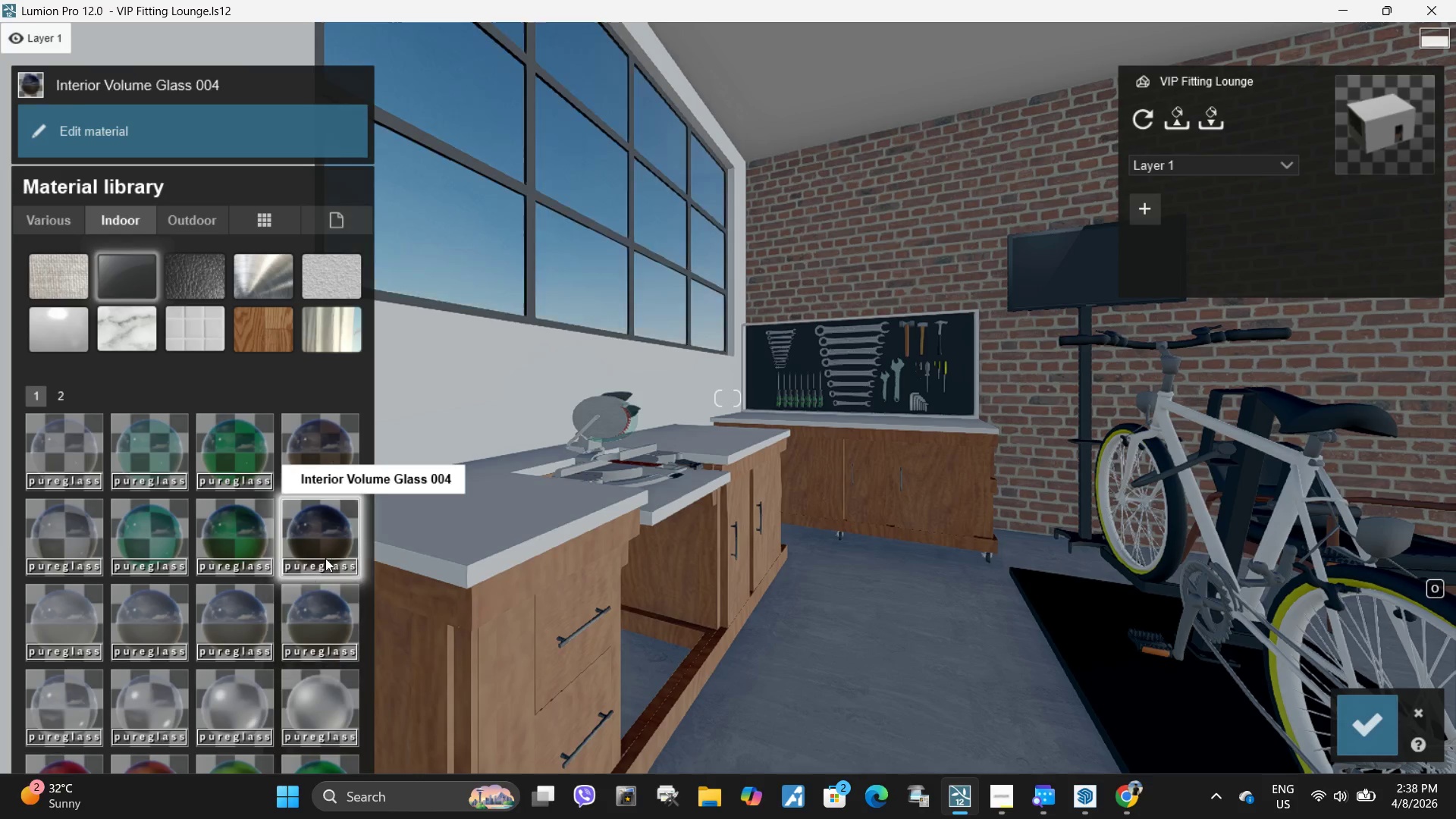 
left_click([328, 460])
 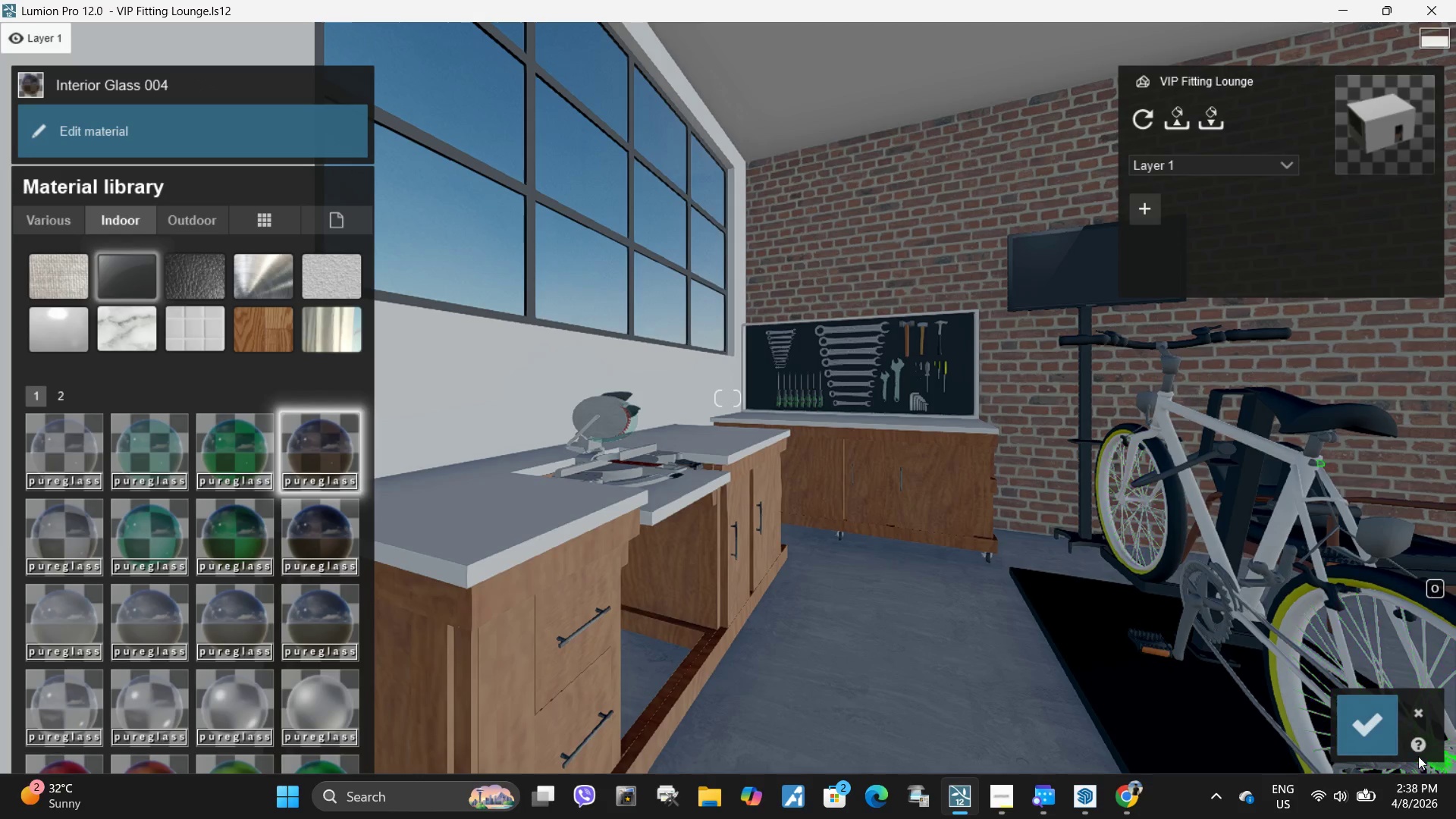 
left_click([1366, 729])
 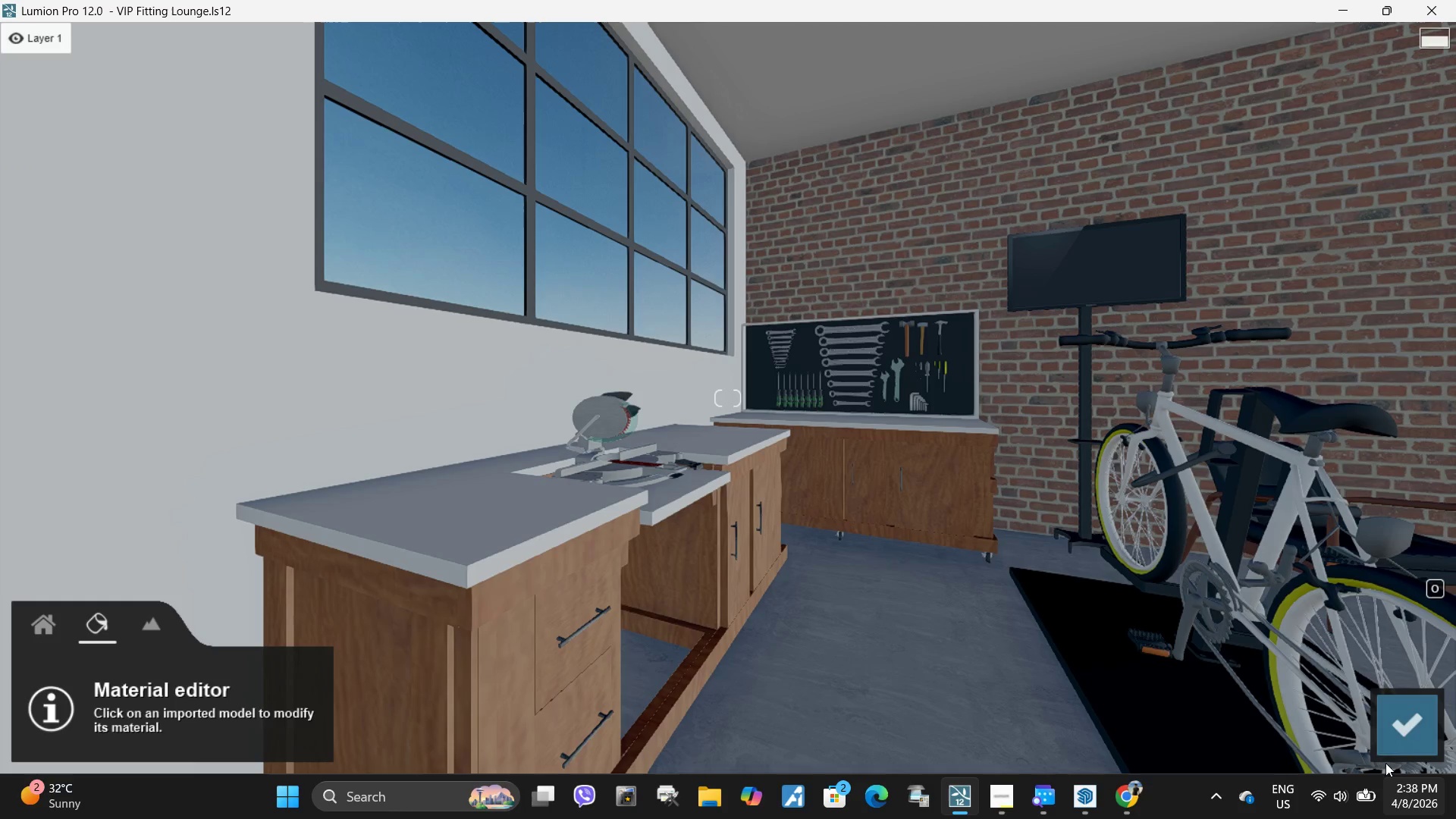 
left_click([1401, 706])
 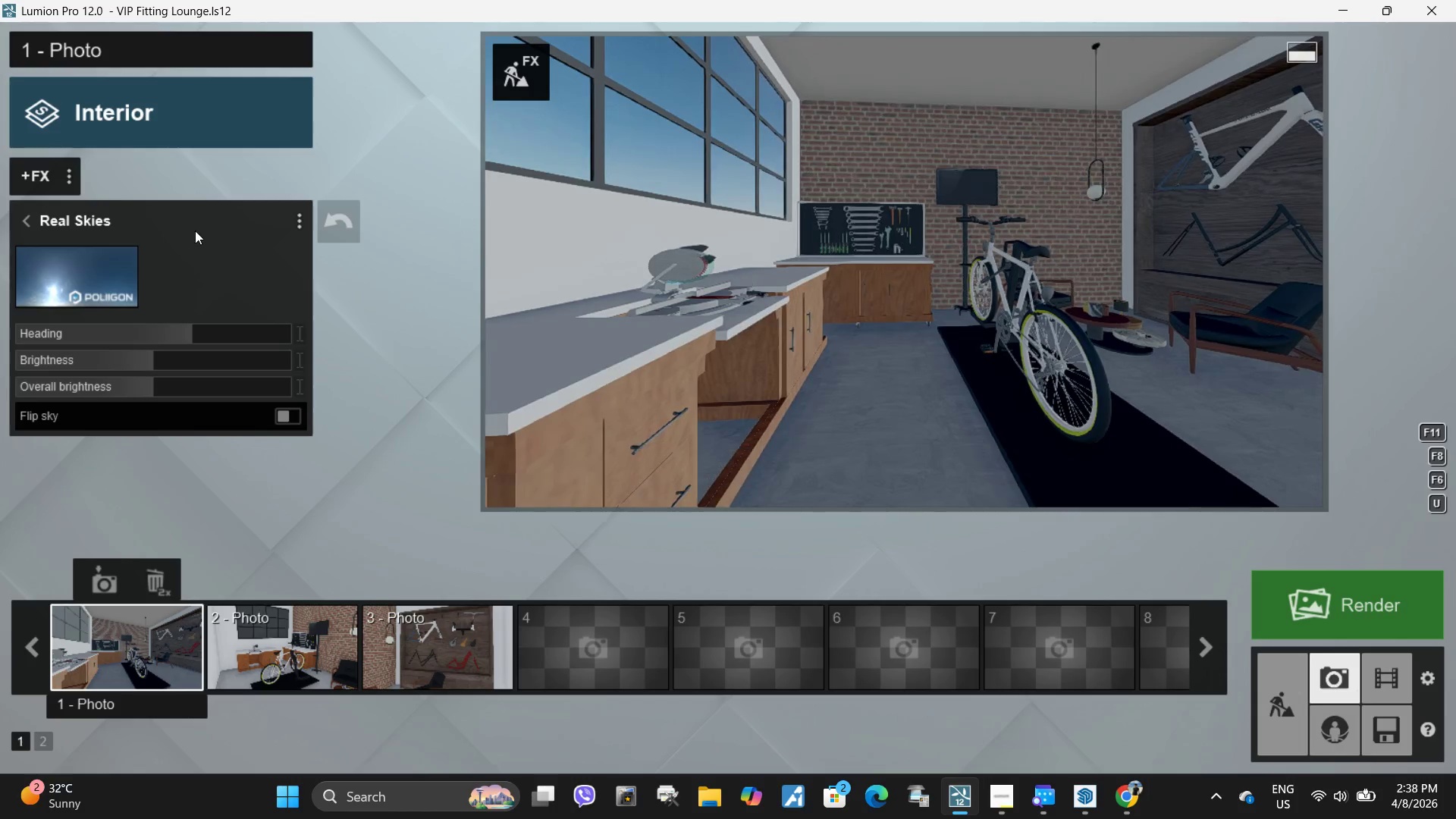 
left_click([151, 661])
 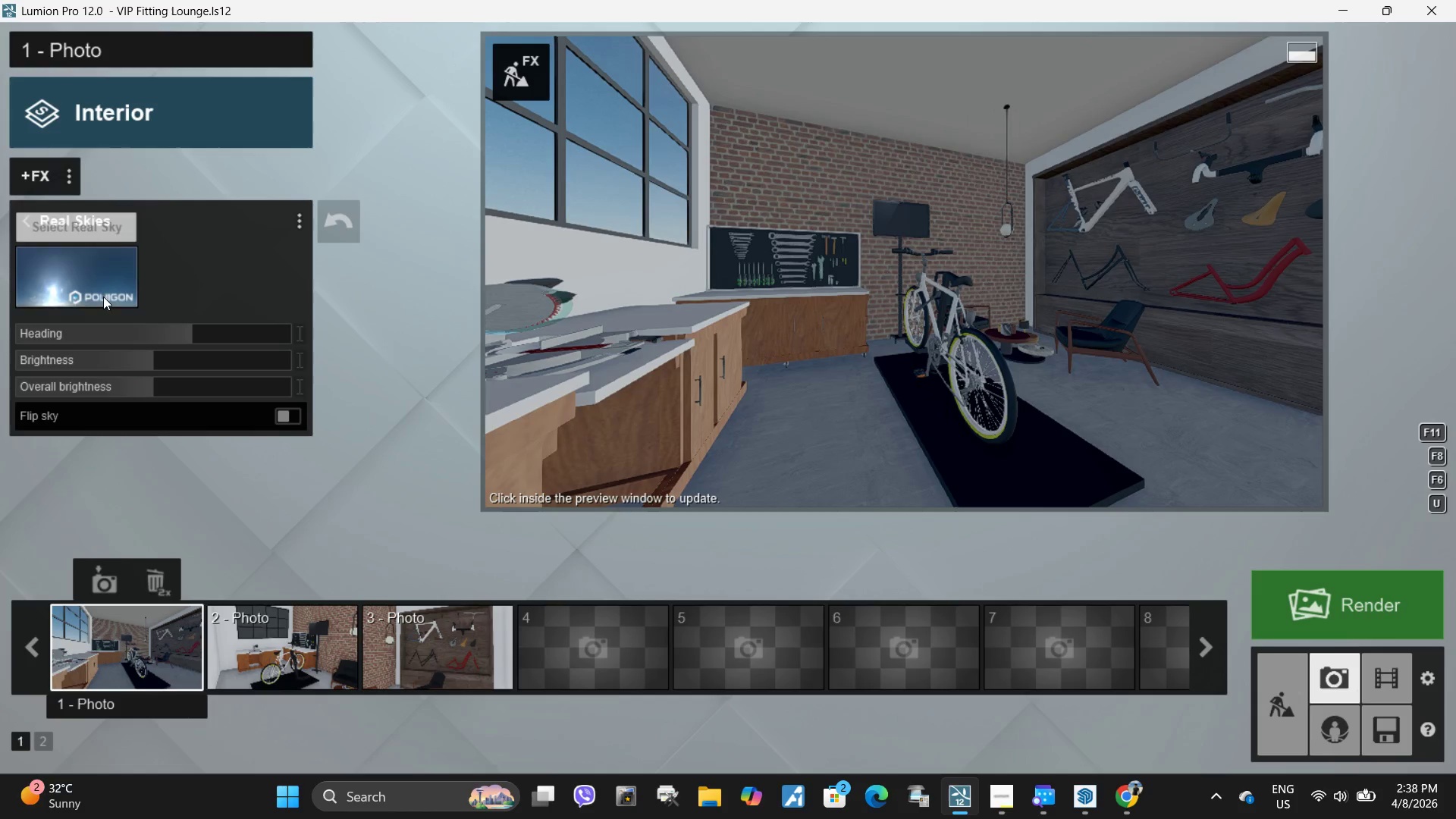 
left_click([95, 279])
 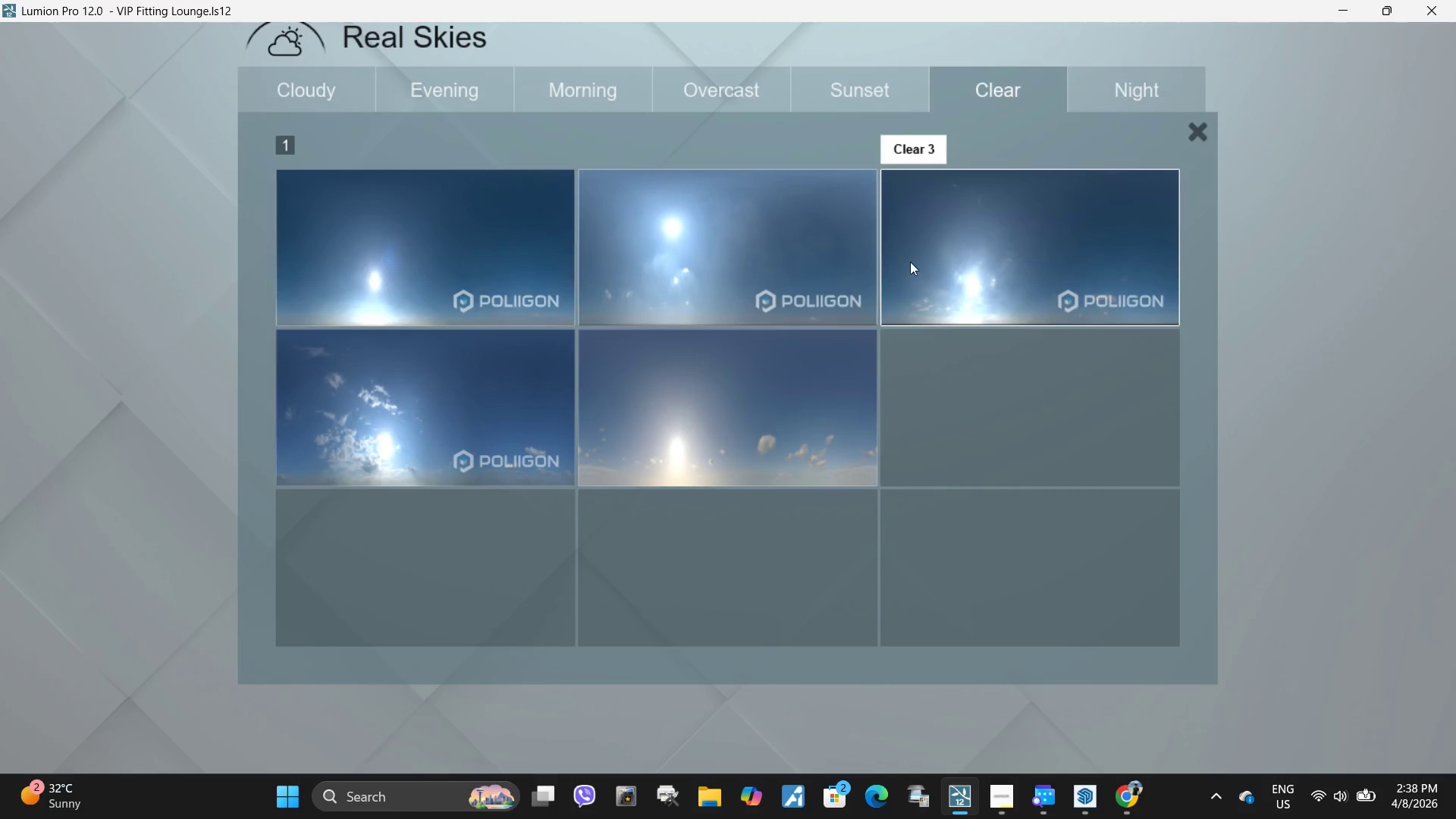 
key(Escape)
 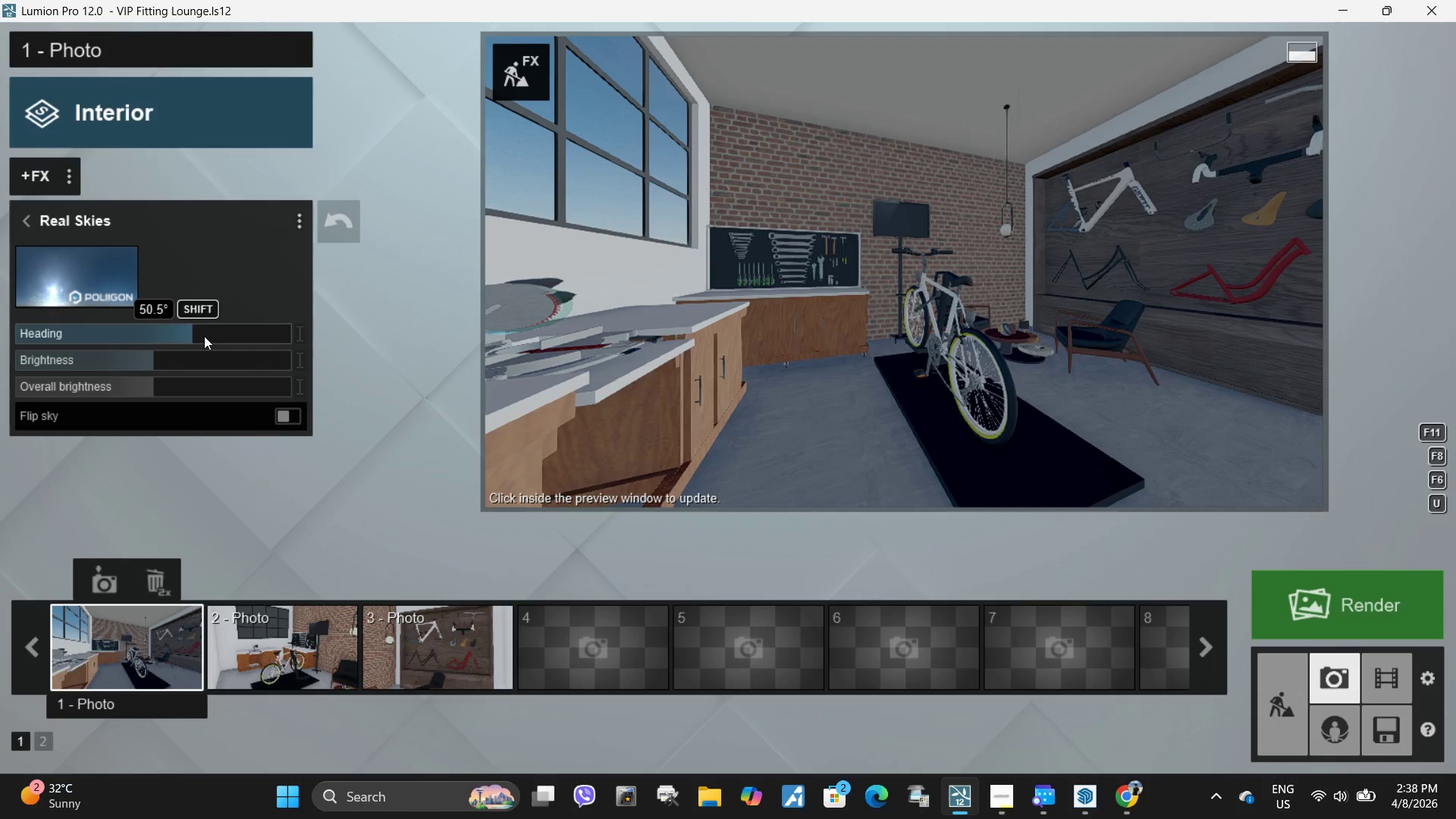 
left_click_drag(start_coordinate=[193, 334], to_coordinate=[0, 330])
 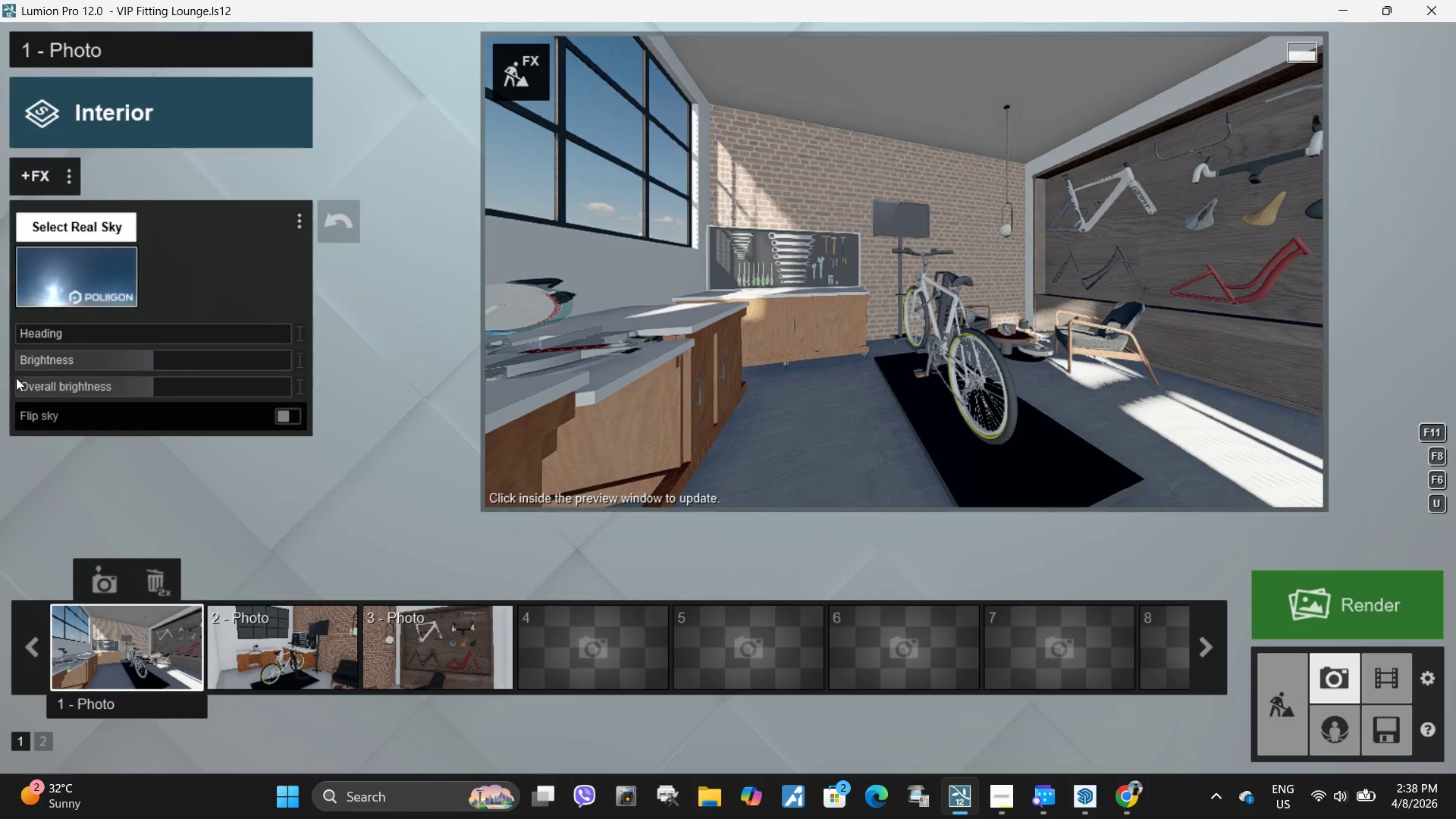 
left_click_drag(start_coordinate=[81, 338], to_coordinate=[27, 336])
 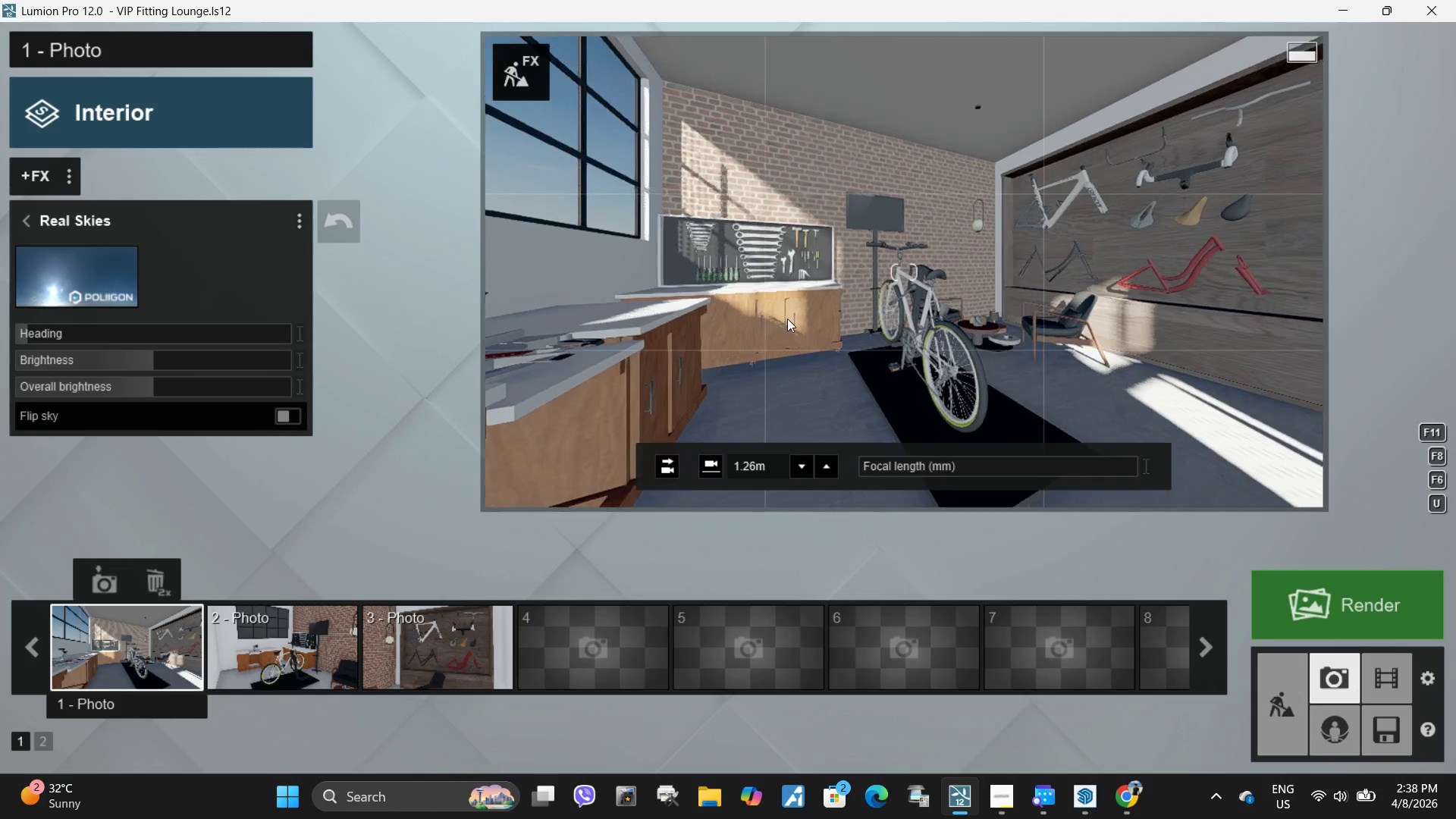 
type(qqs)
 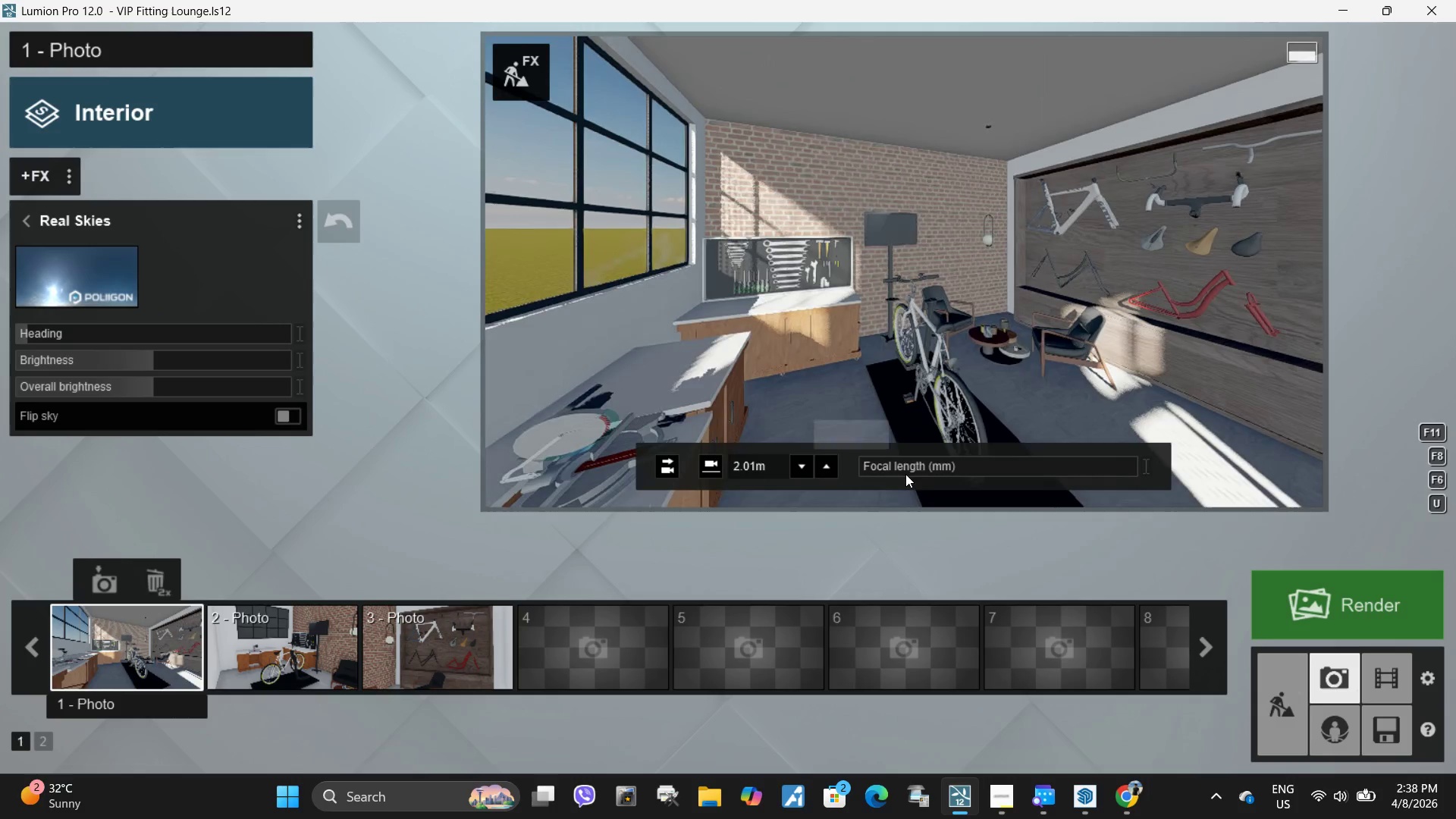 
left_click_drag(start_coordinate=[902, 472], to_coordinate=[918, 468])
 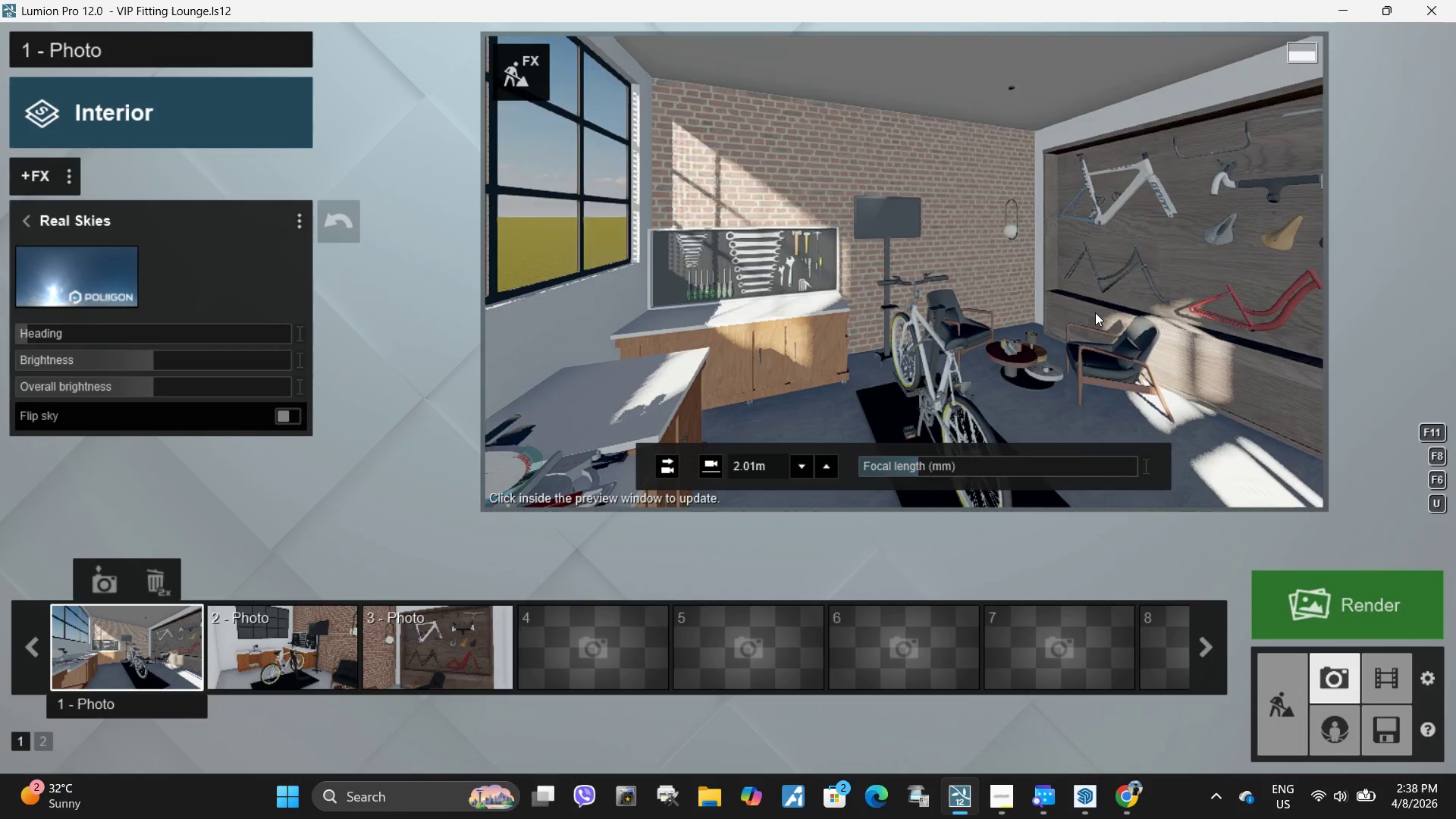 
type(seewwe)
 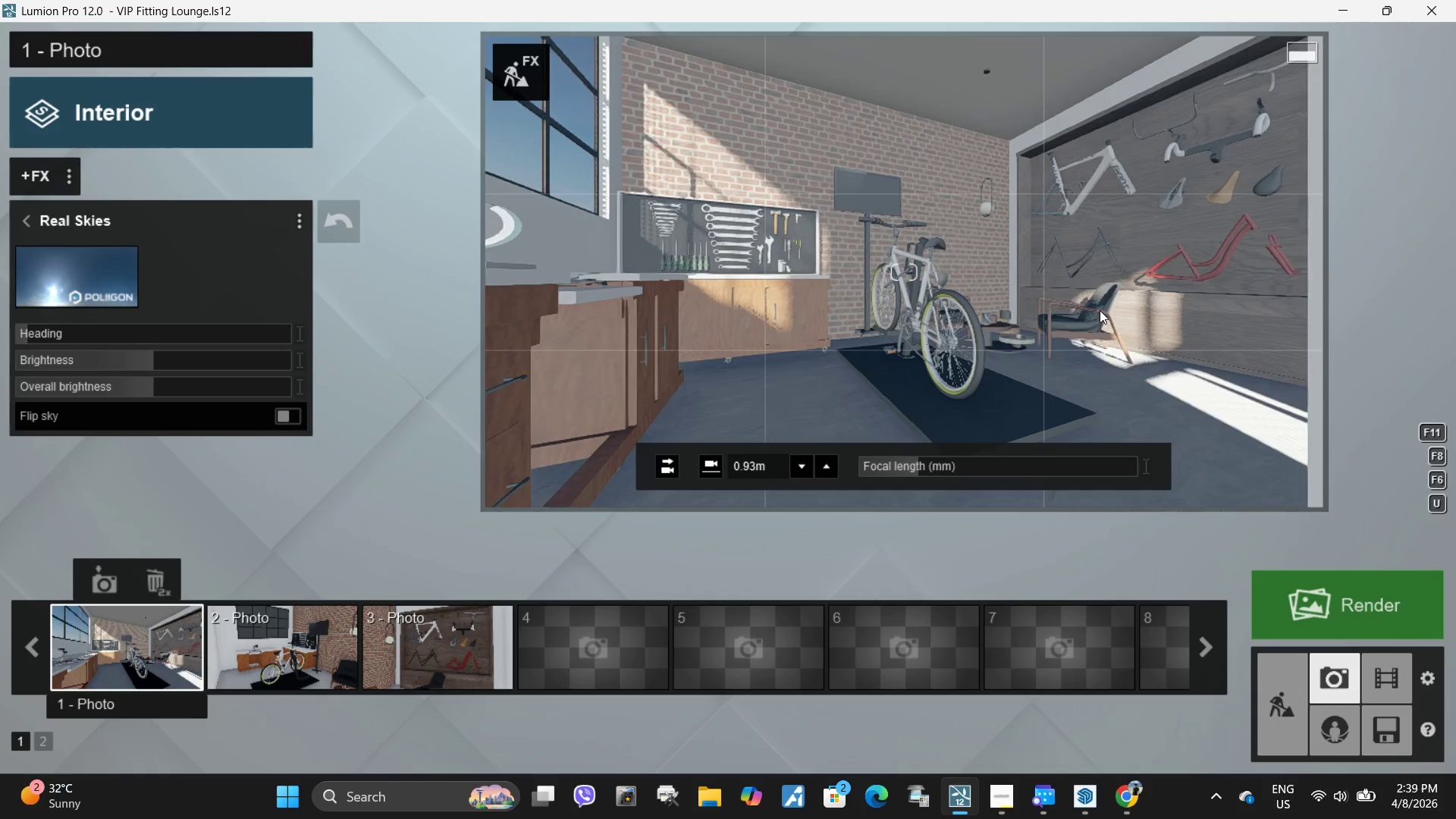 
left_click([1100, 310])
 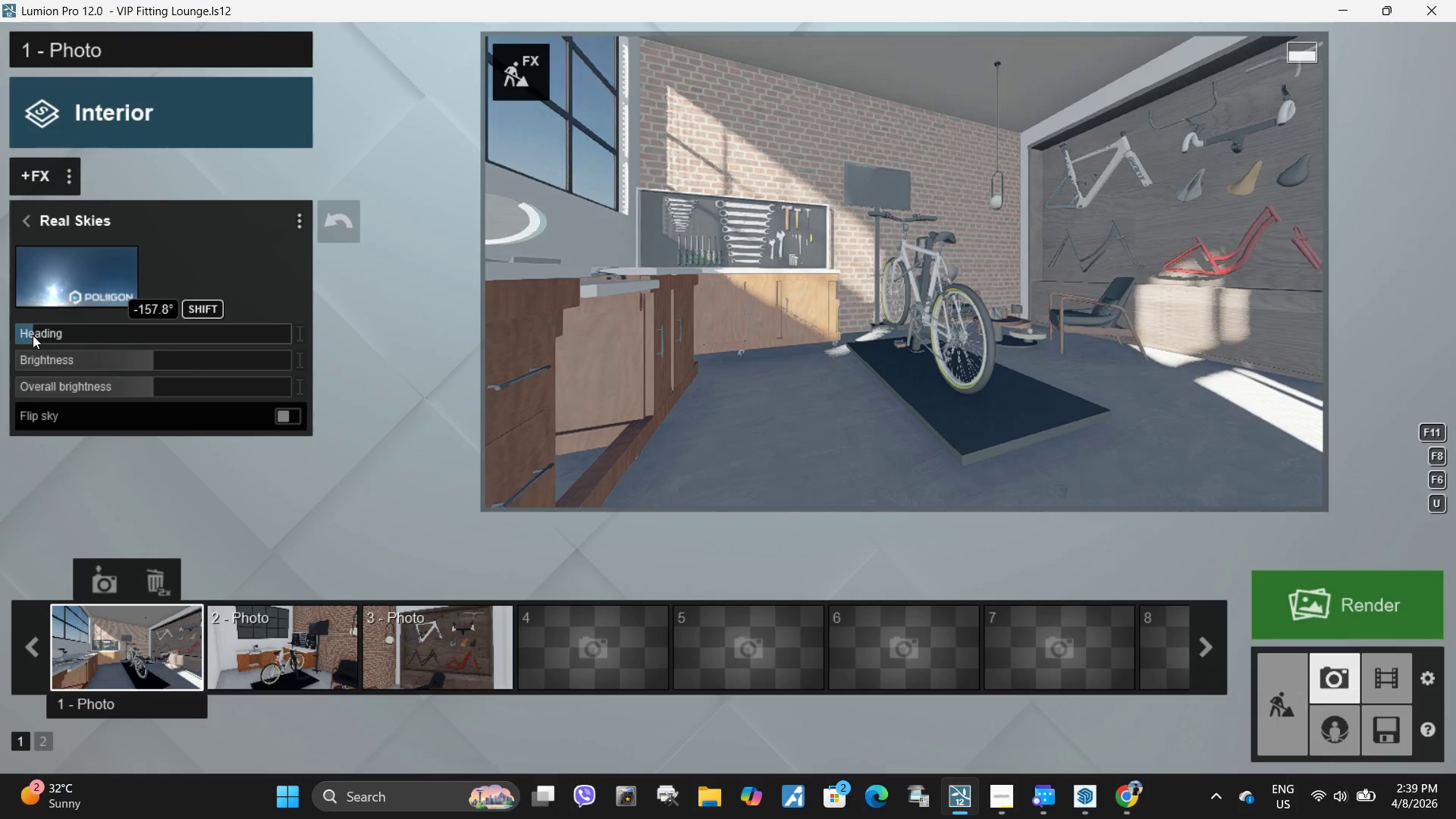 
left_click([1046, 338])
 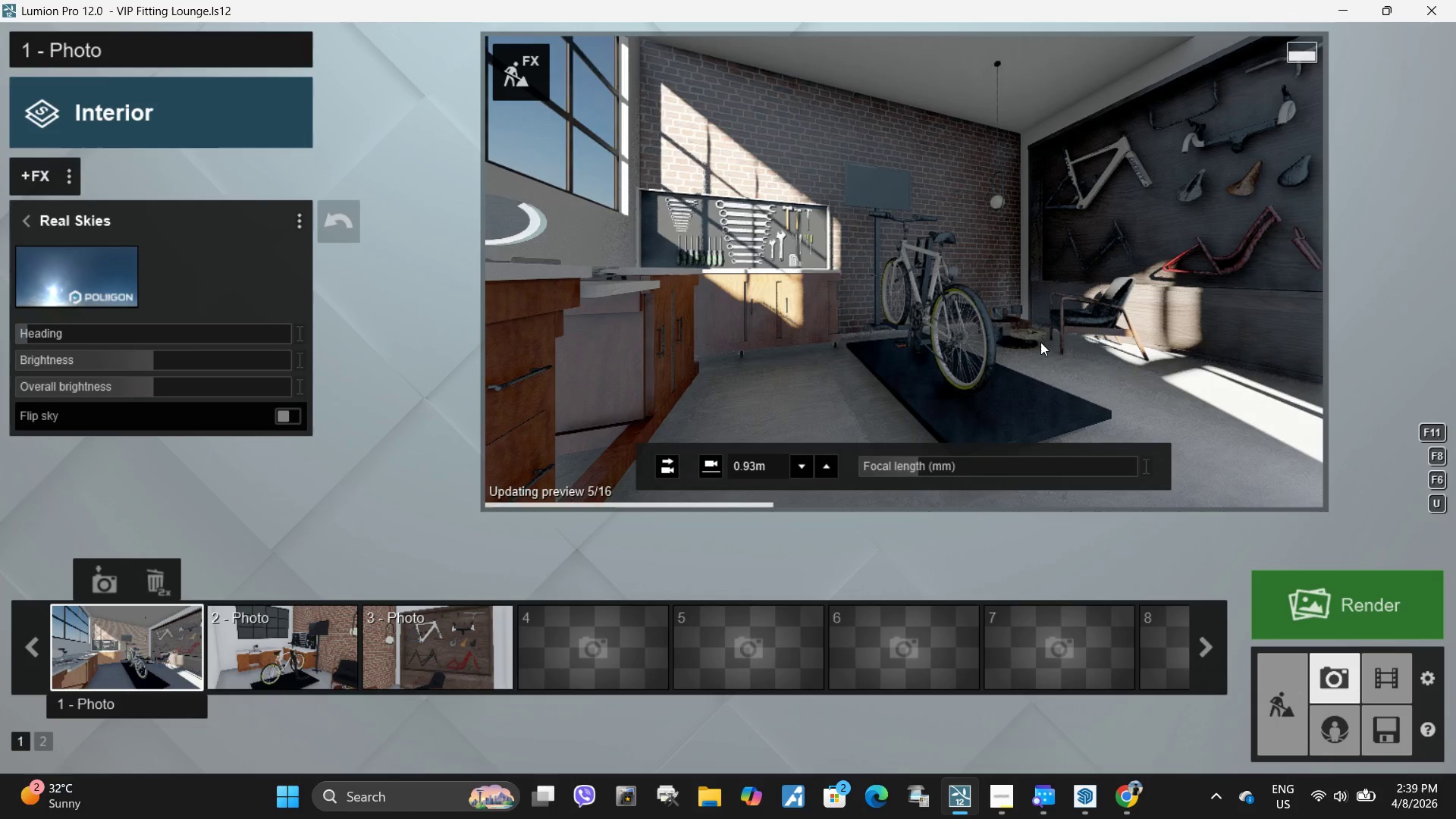 
type(qq)
 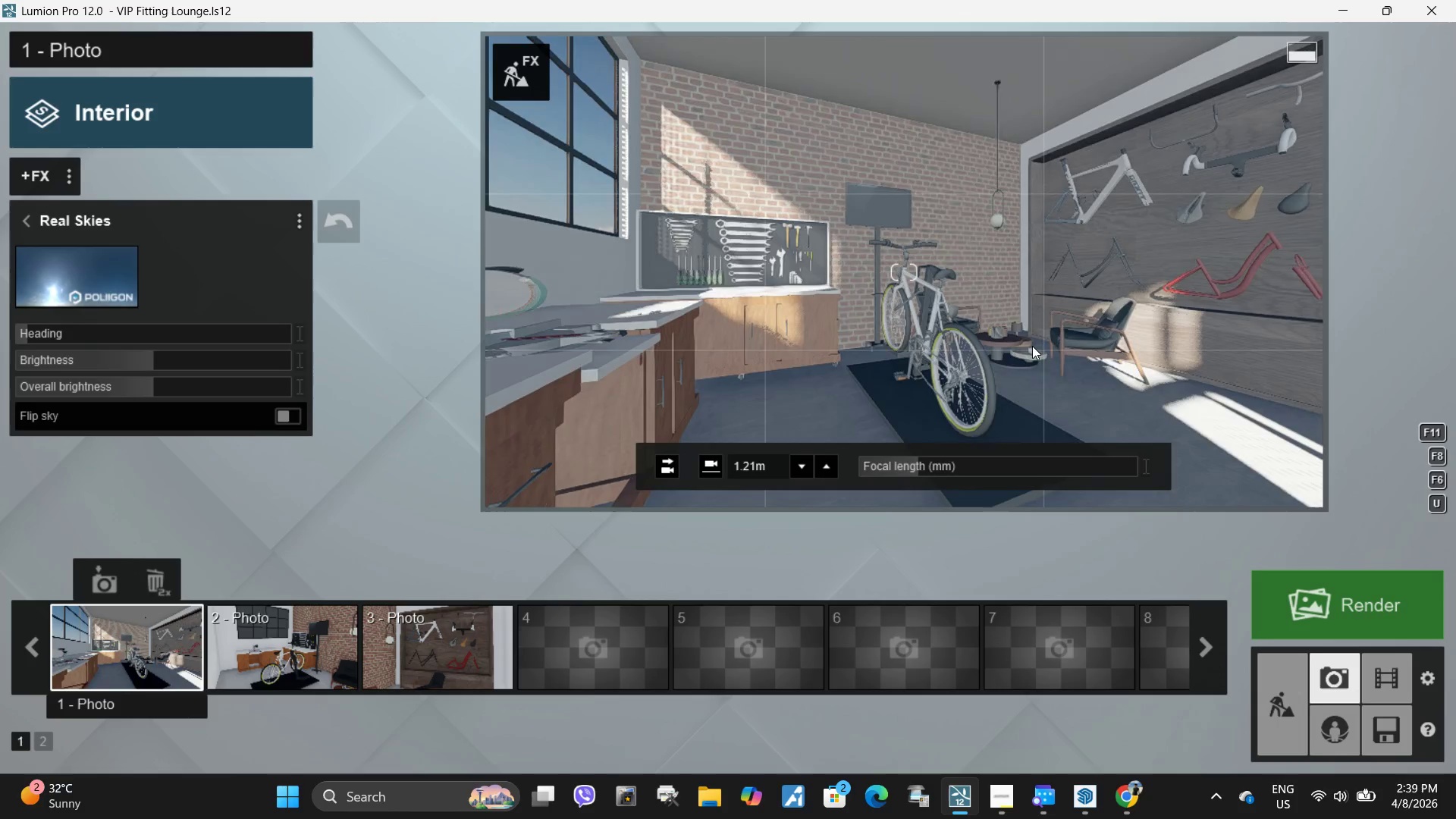 
left_click([1032, 346])
 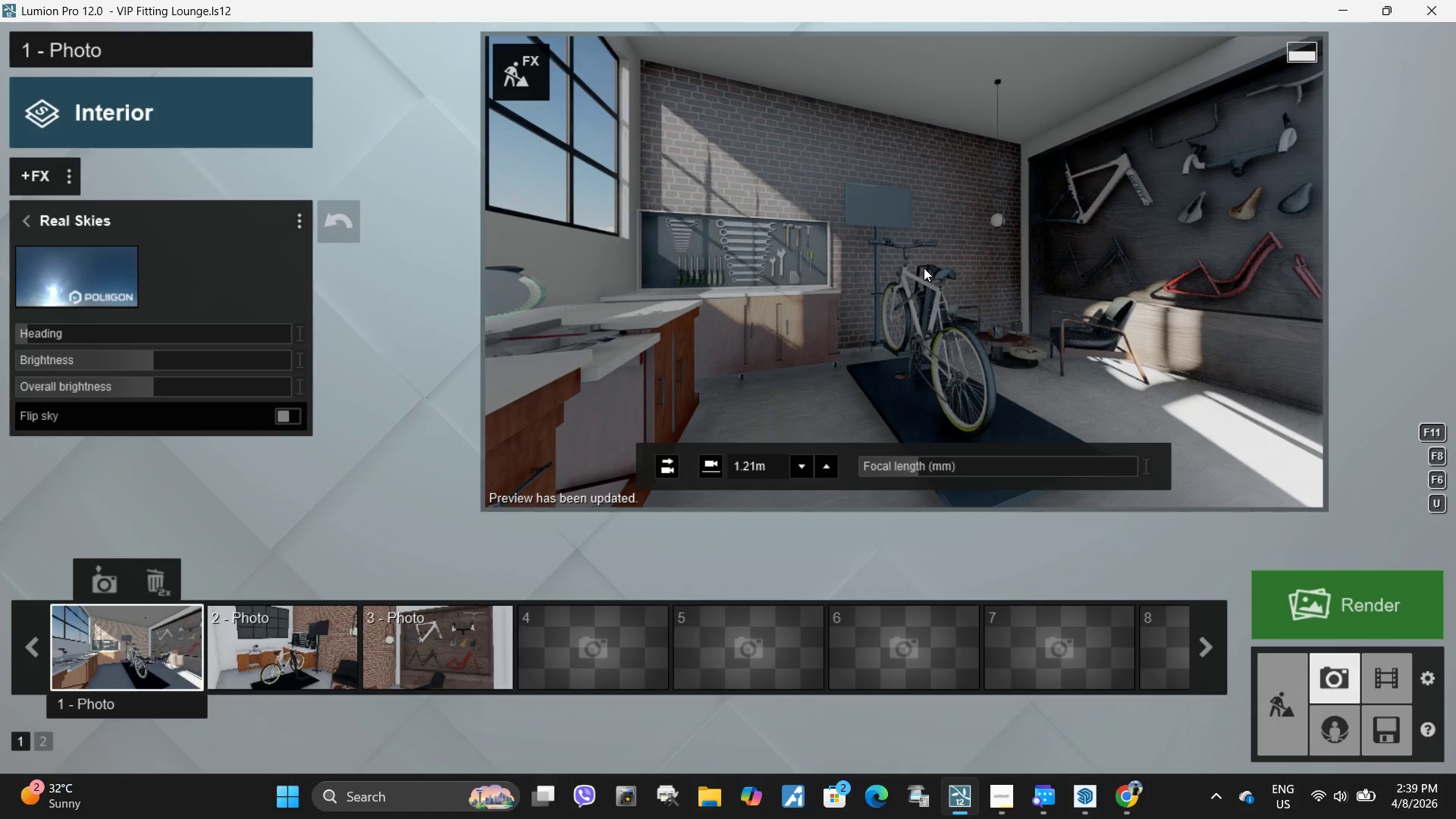 
left_click([915, 264])
 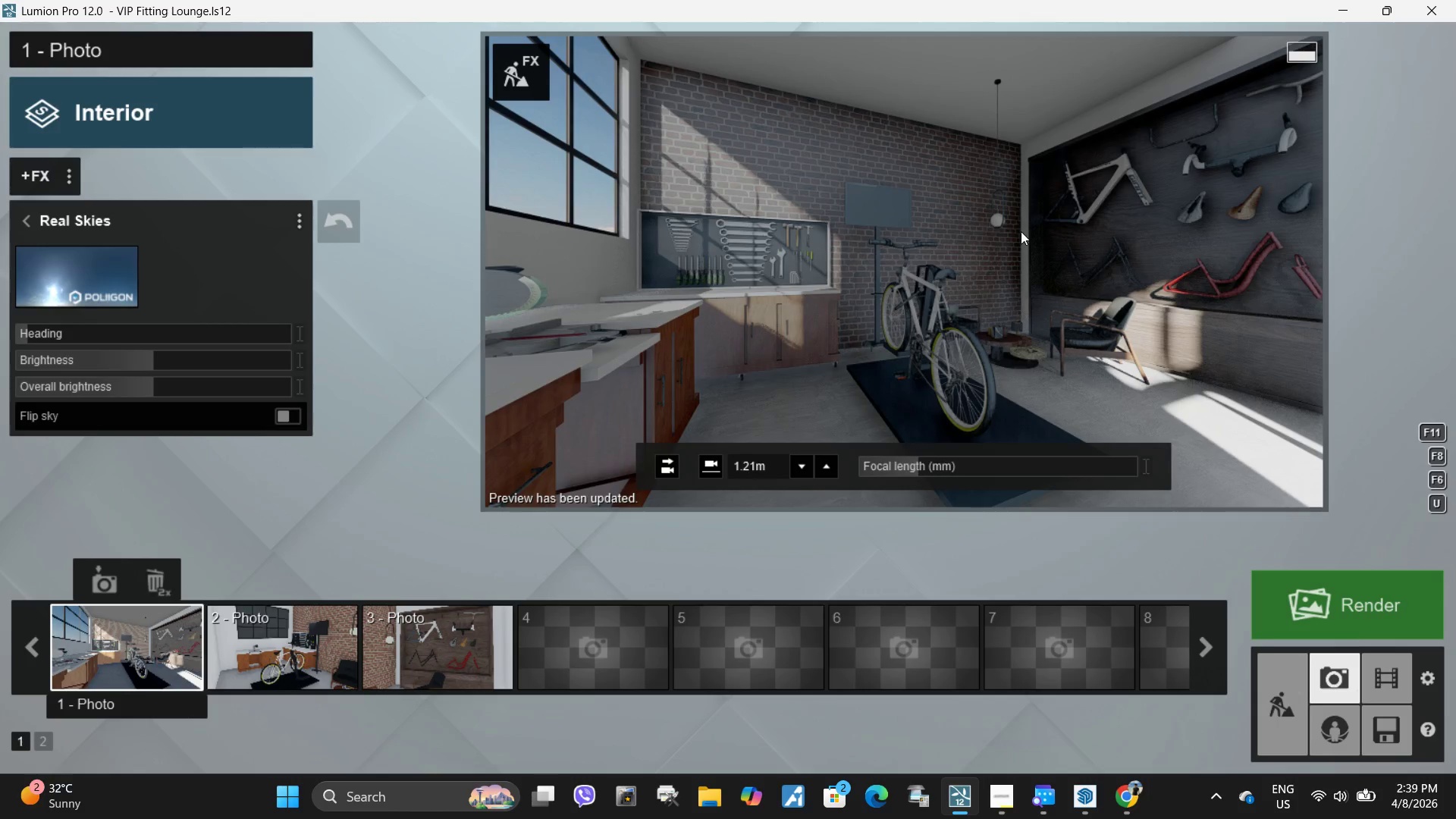 
left_click_drag(start_coordinate=[1021, 231], to_coordinate=[1003, 234])
 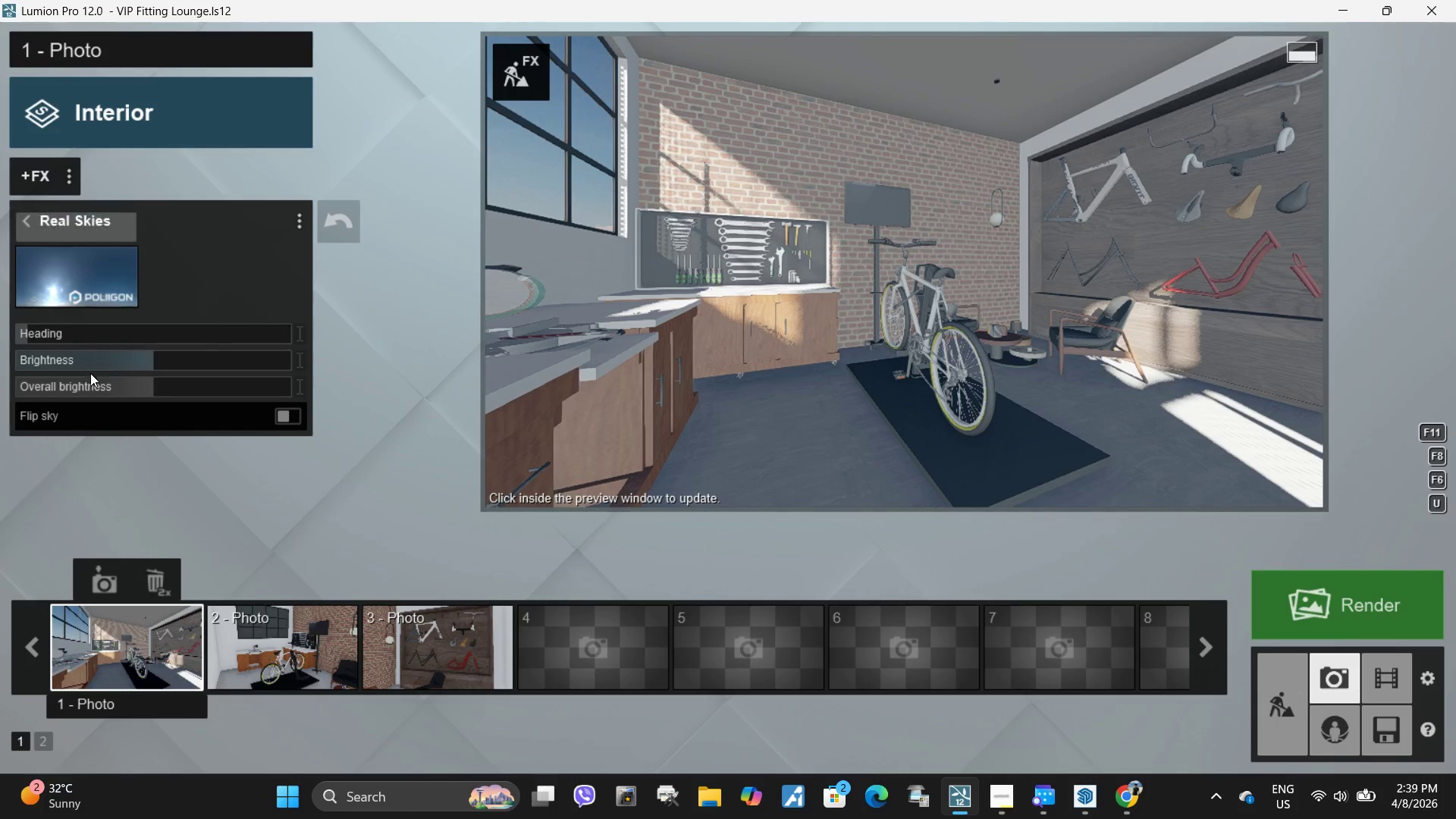 
wait(5.58)
 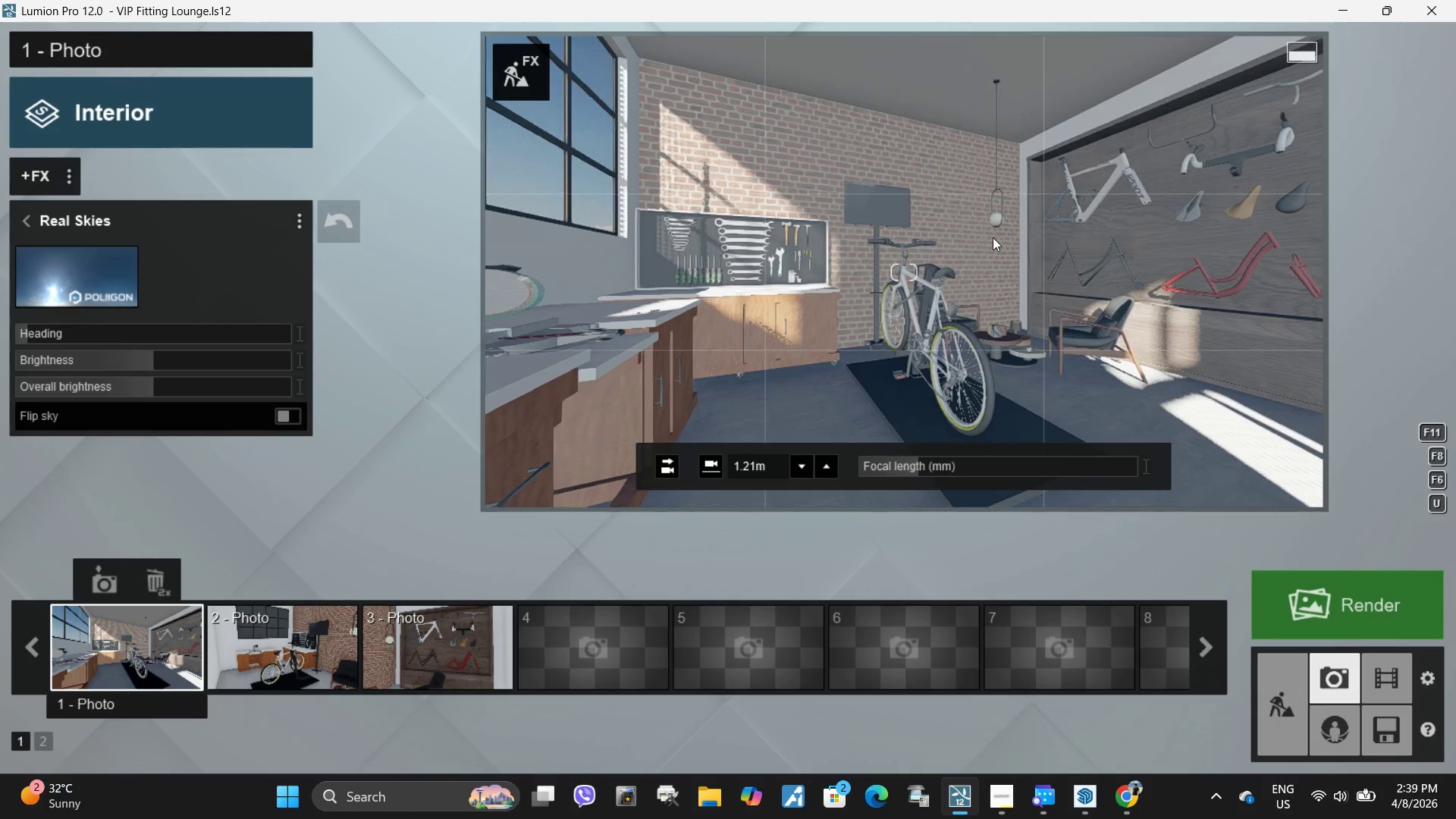 
left_click([31, 222])
 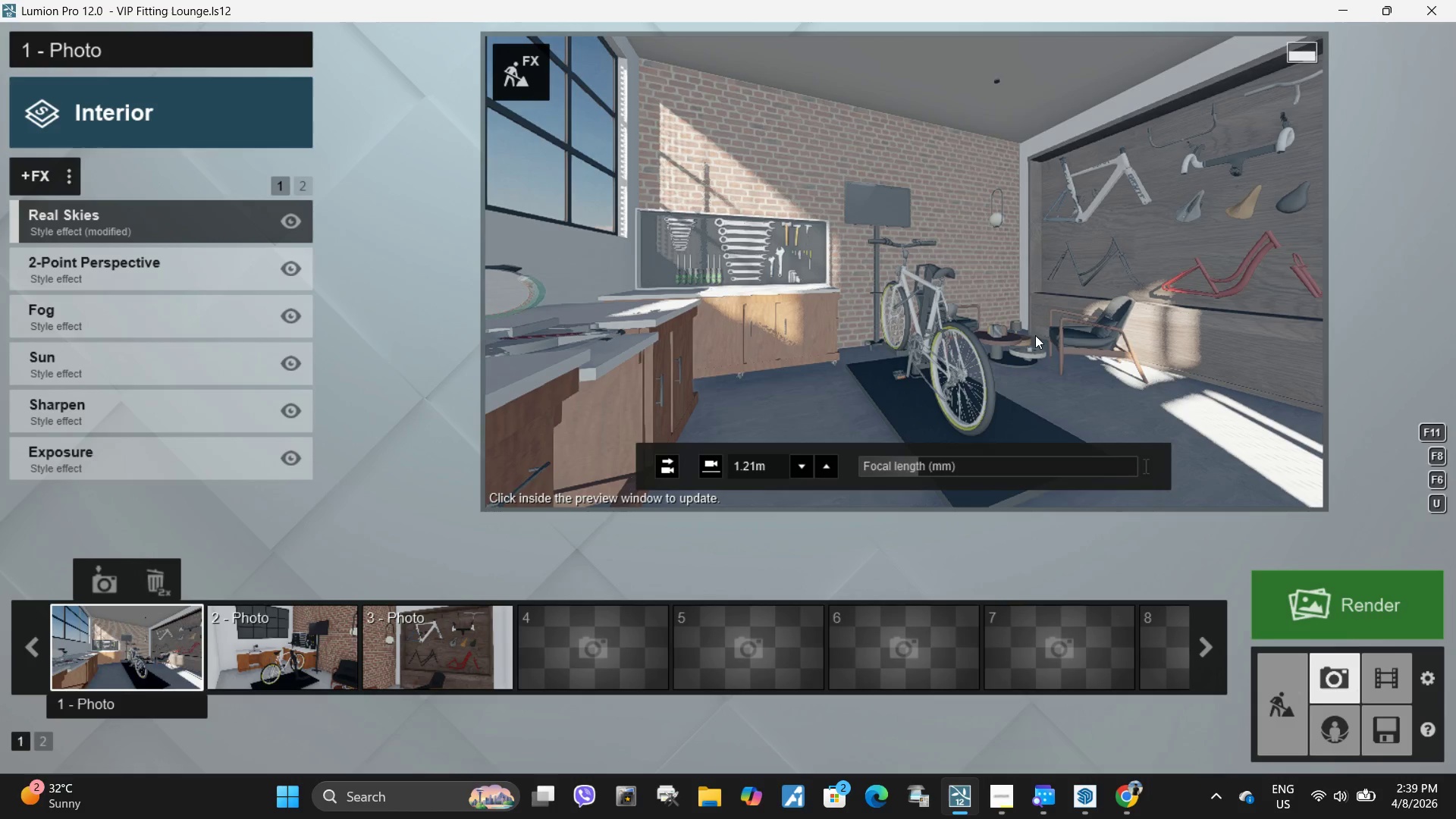 
left_click([531, 73])
 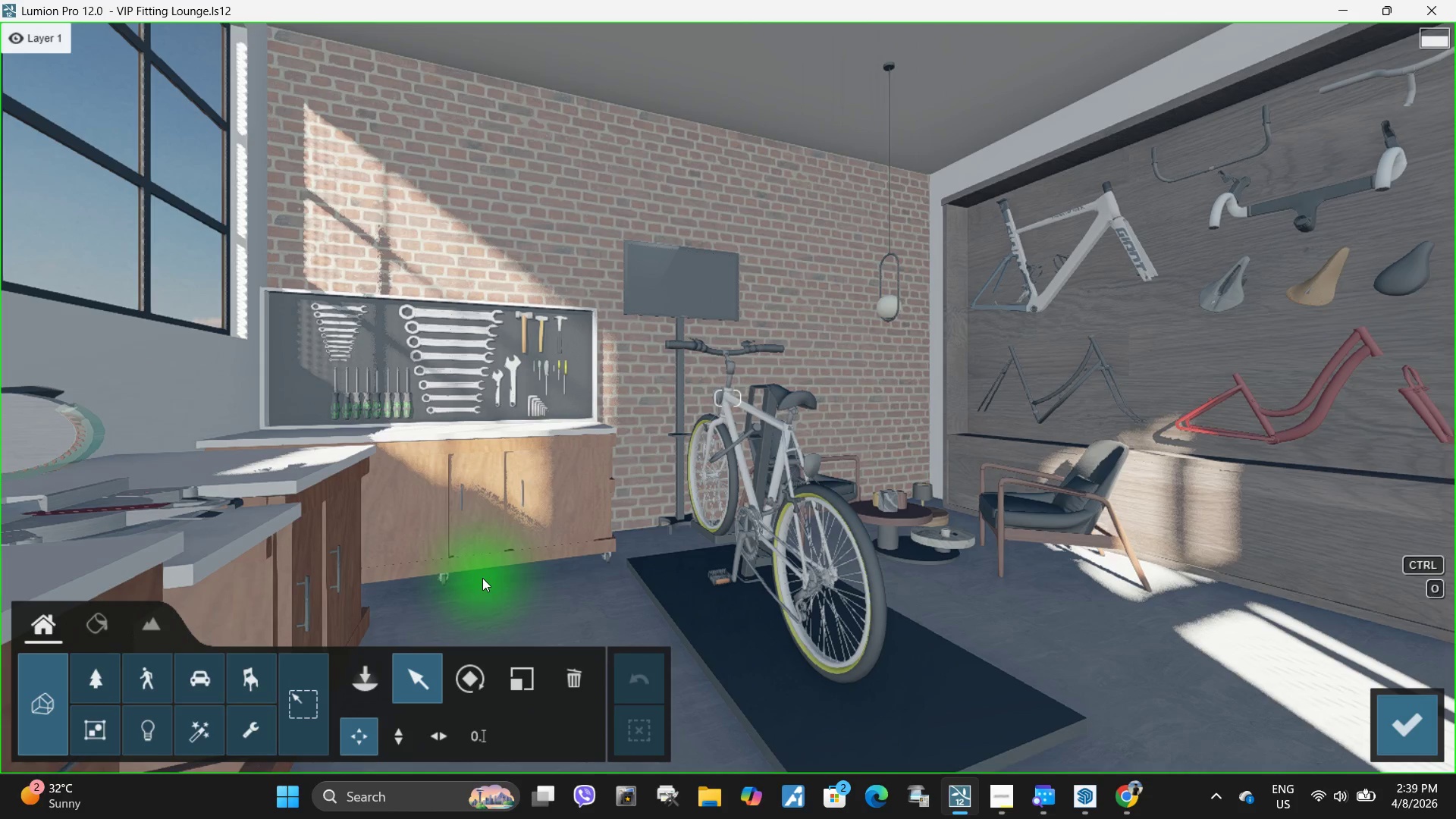 
wait(9.72)
 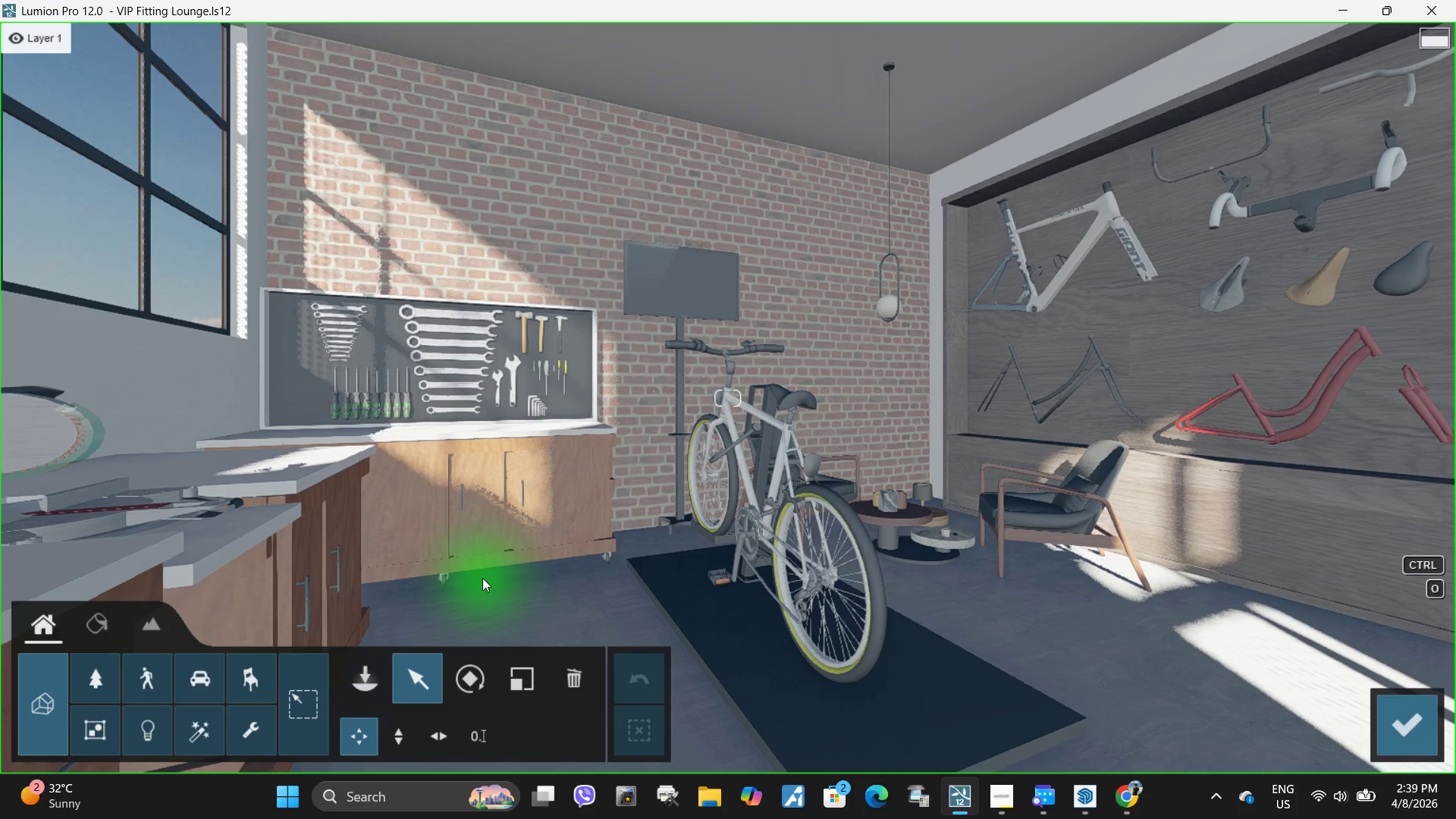 
left_click([1090, 799])
 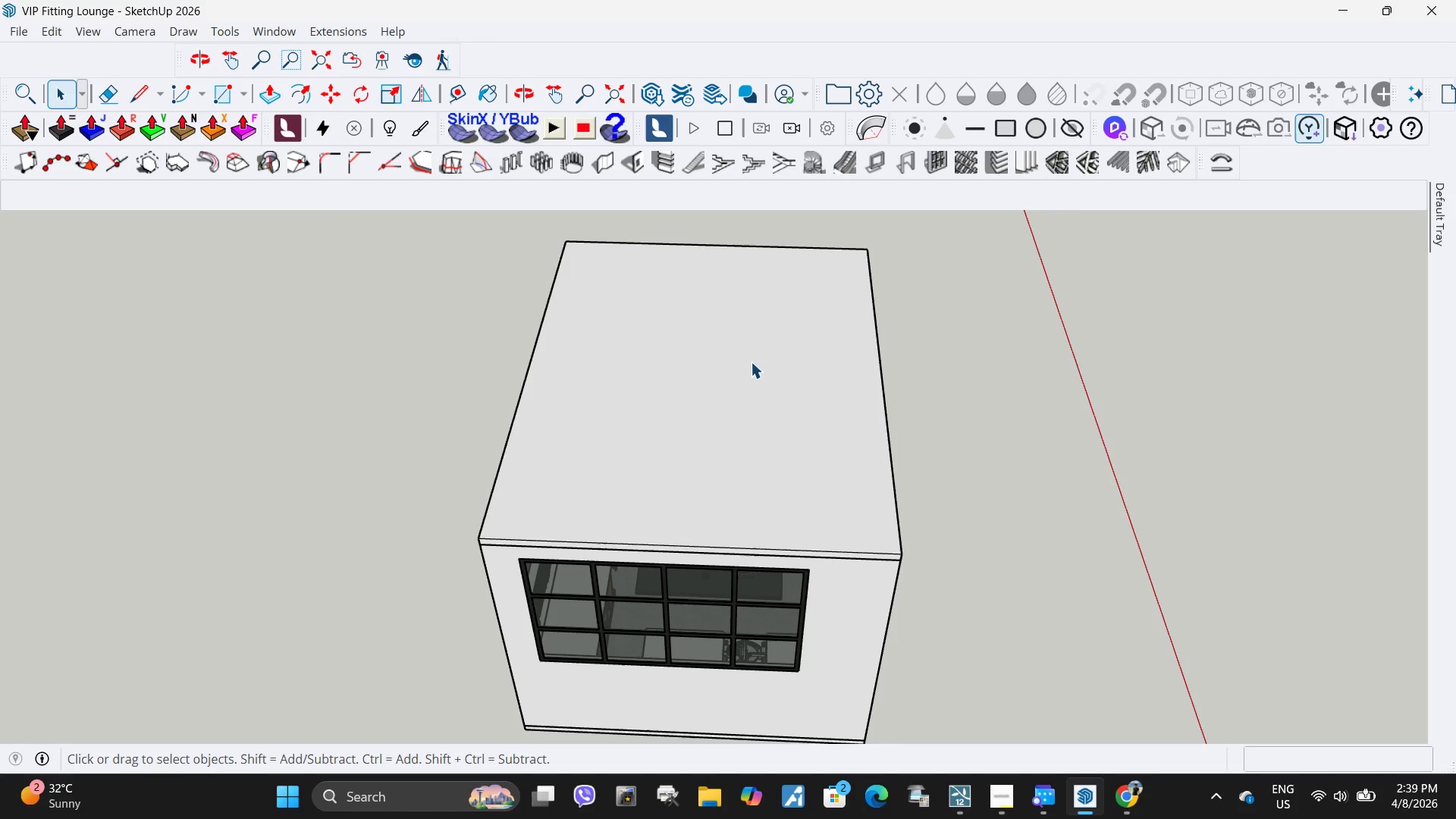 
left_click([758, 438])
 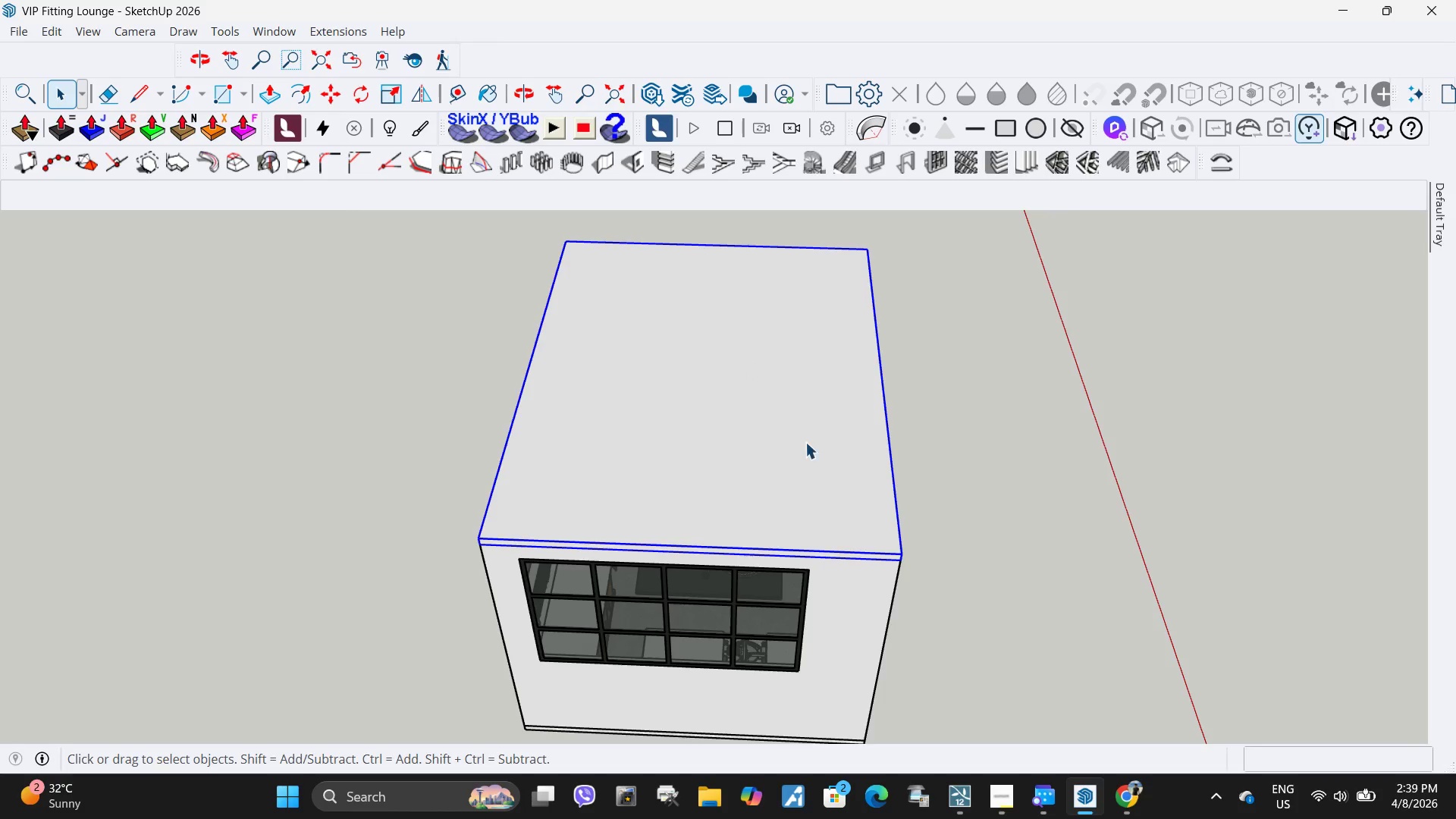 
key(M)
 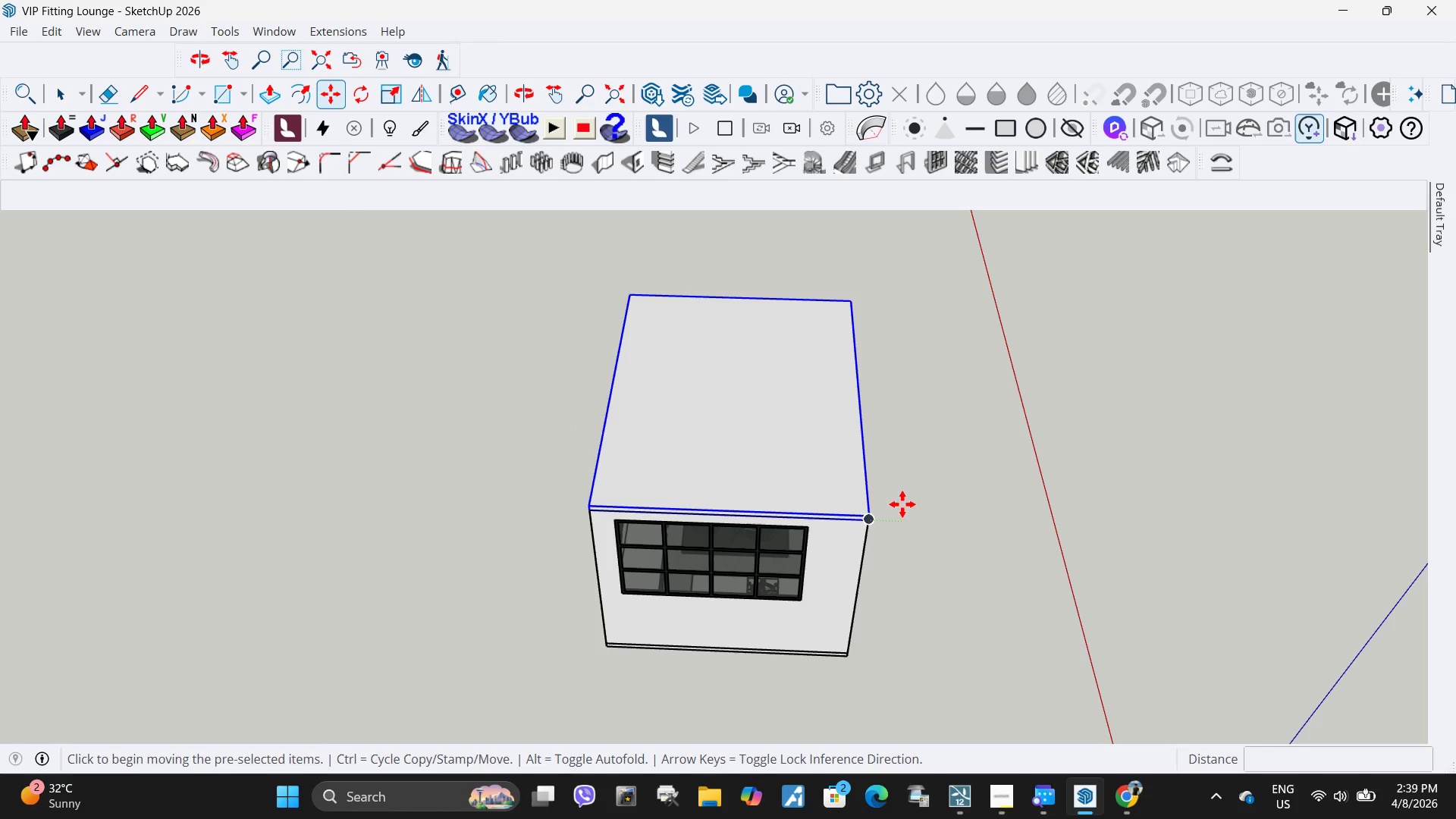 
scroll: coordinate [805, 442], scroll_direction: down, amount: 4.0
 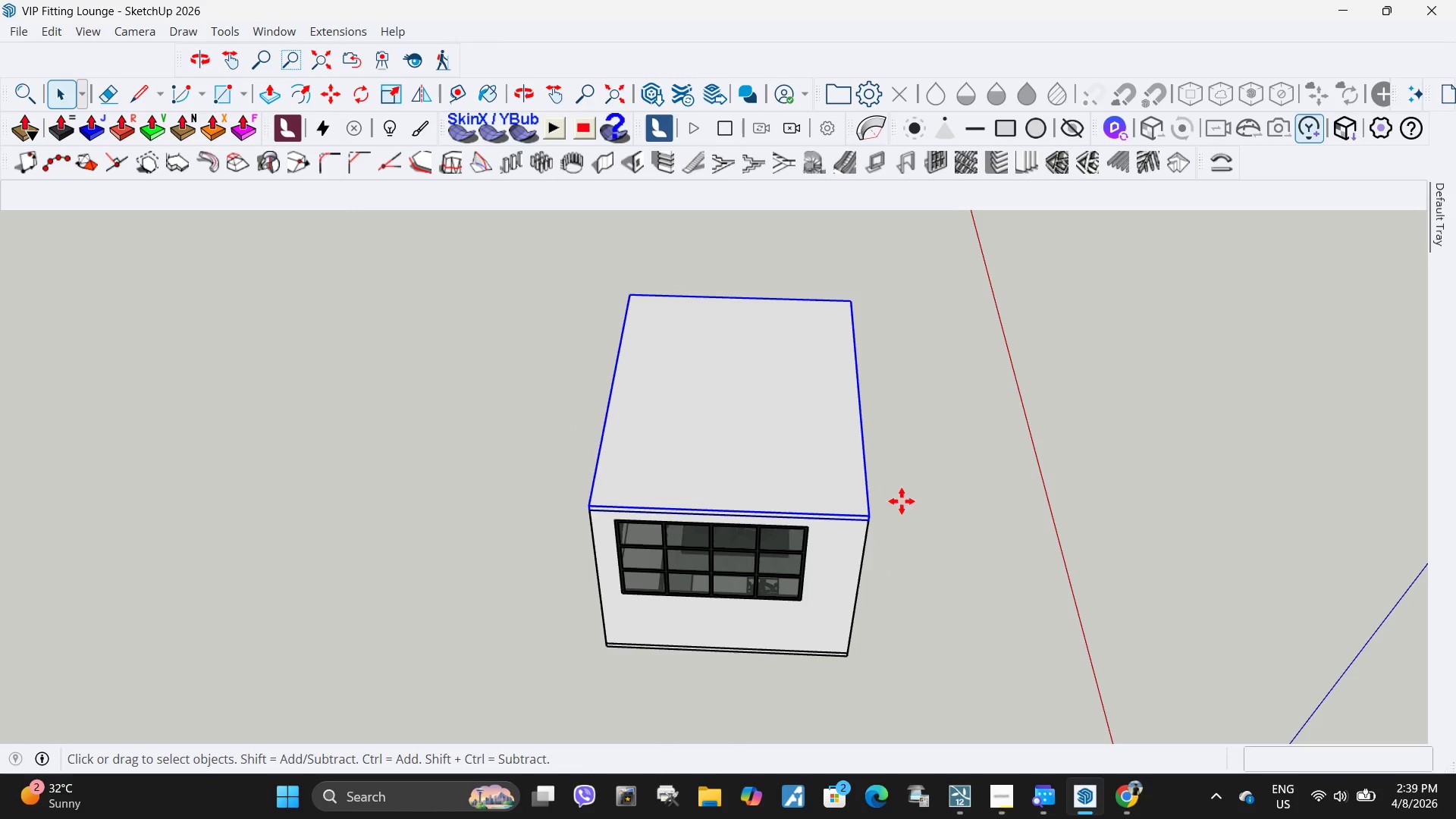 
left_click([902, 504])
 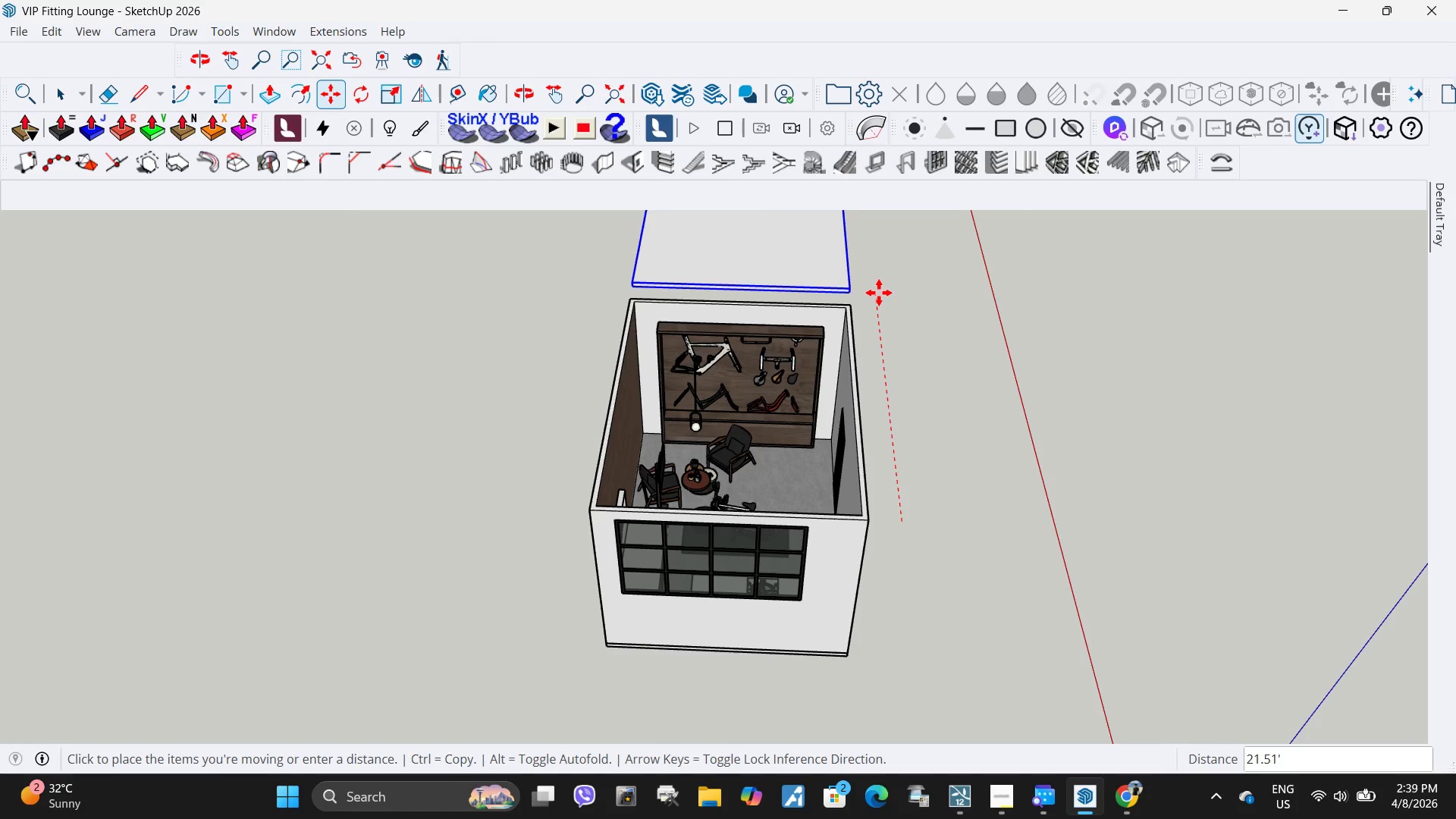 
left_click([879, 293])
 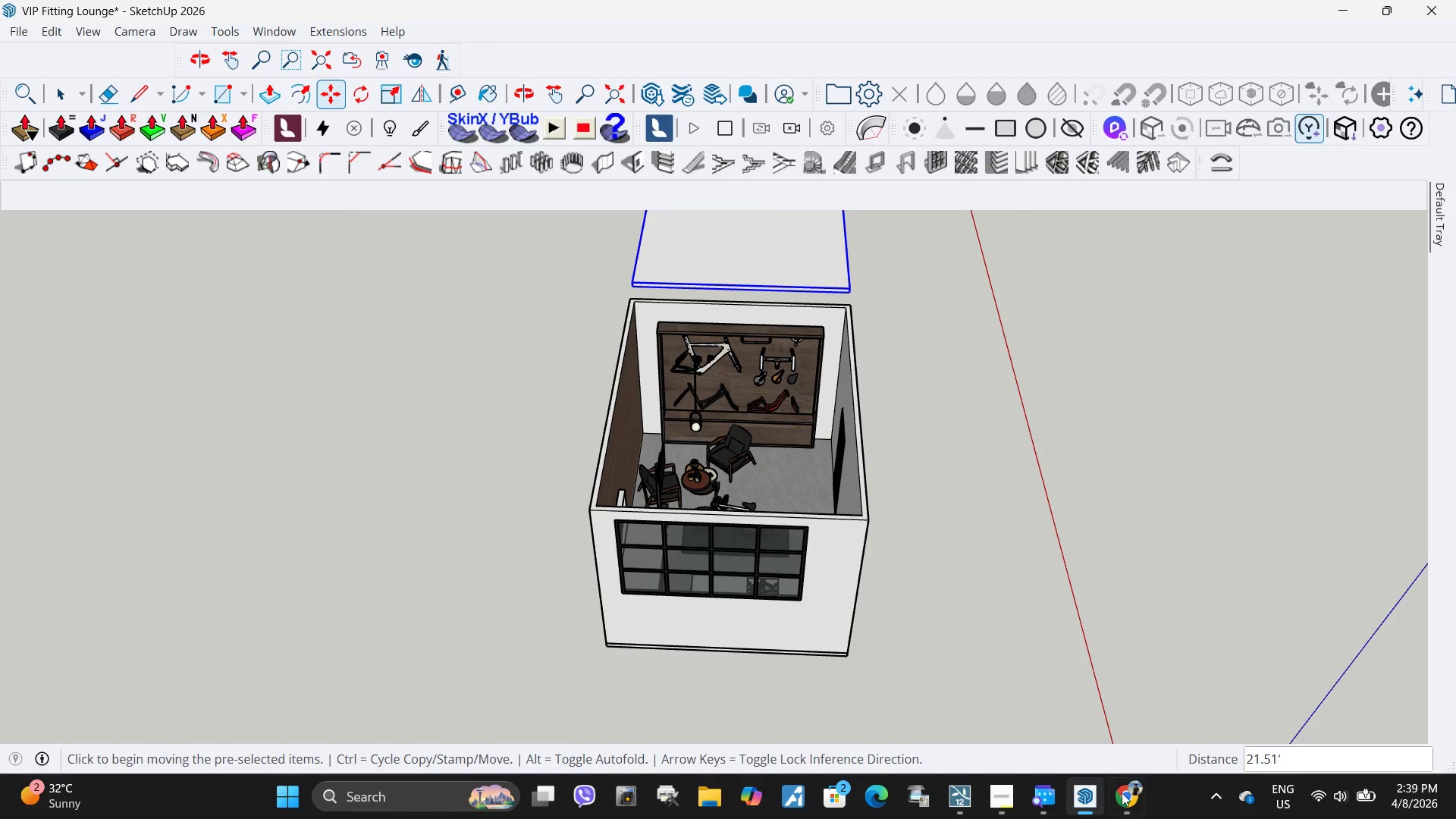 
left_click([1134, 800])
 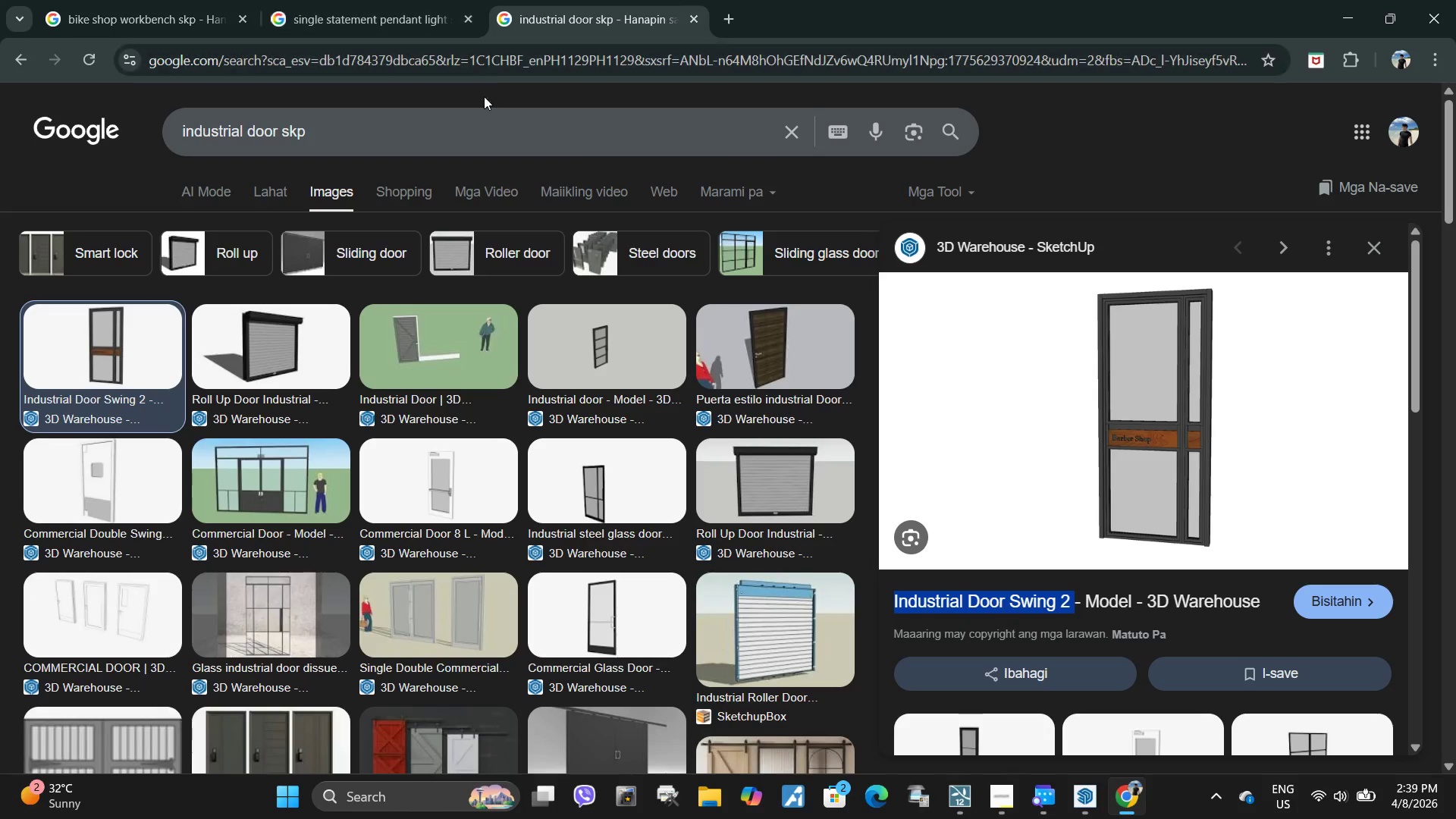 
left_click([497, 58])
 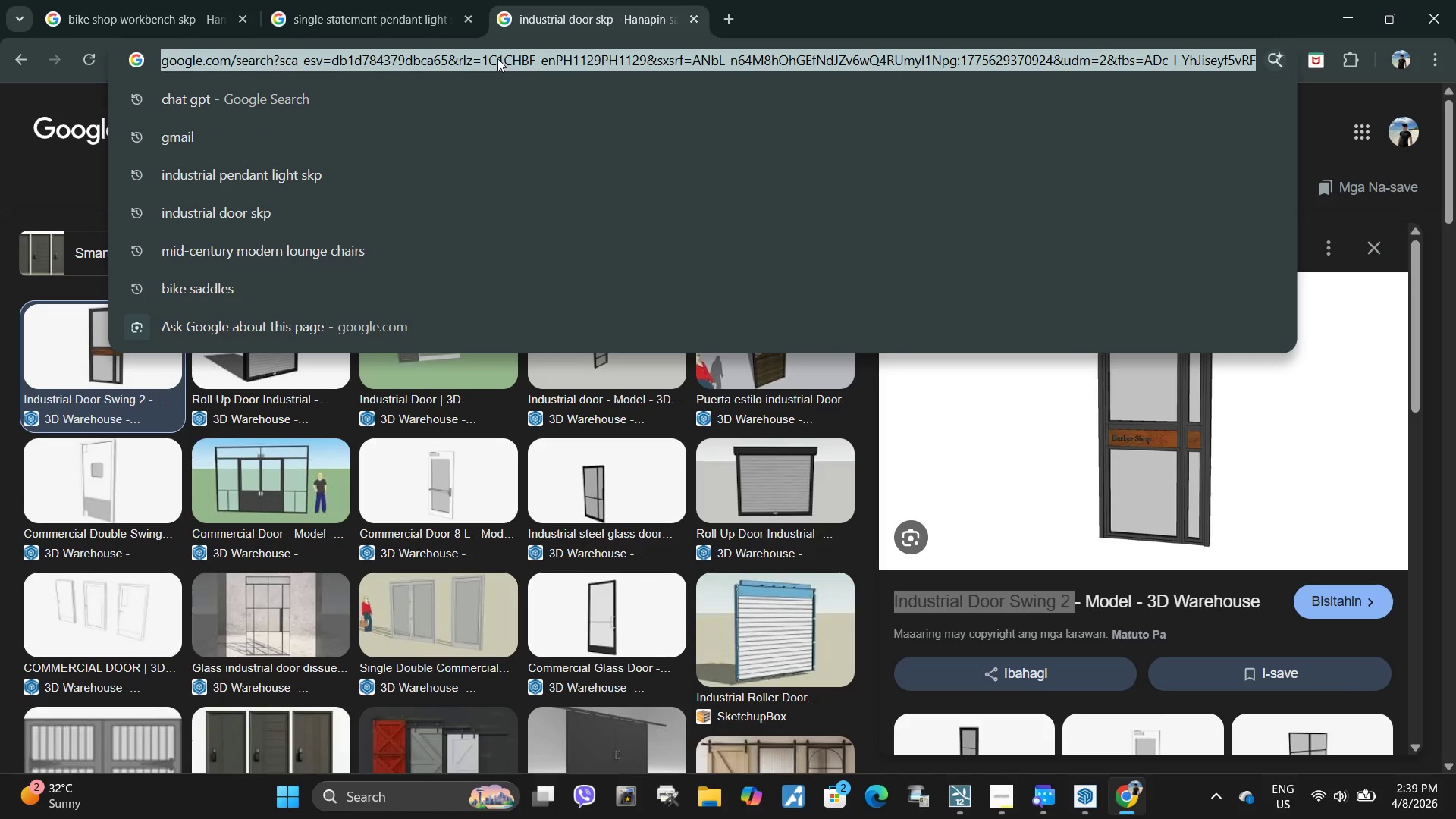 
type(track lights skp)
 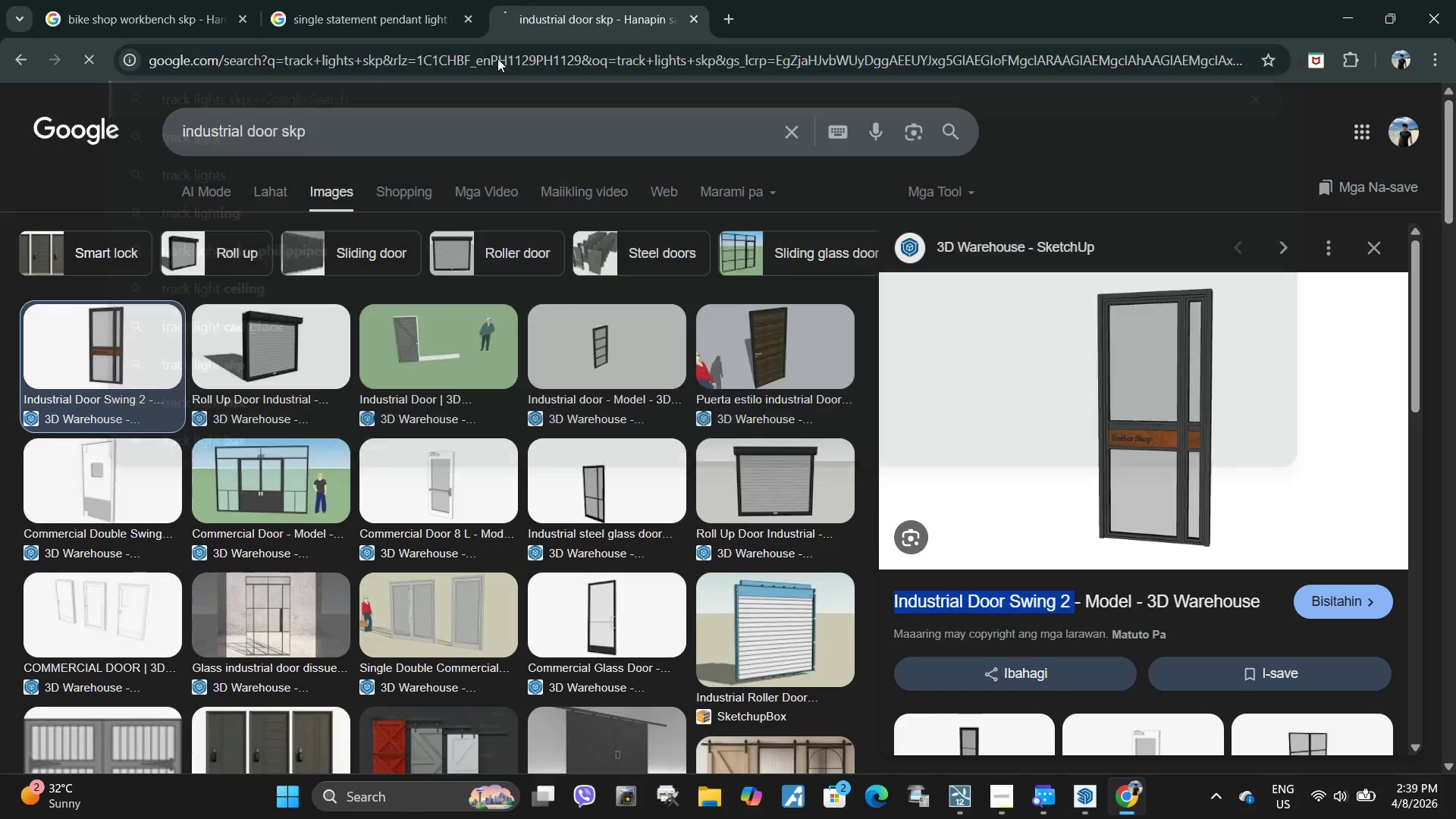 
key(Enter)
 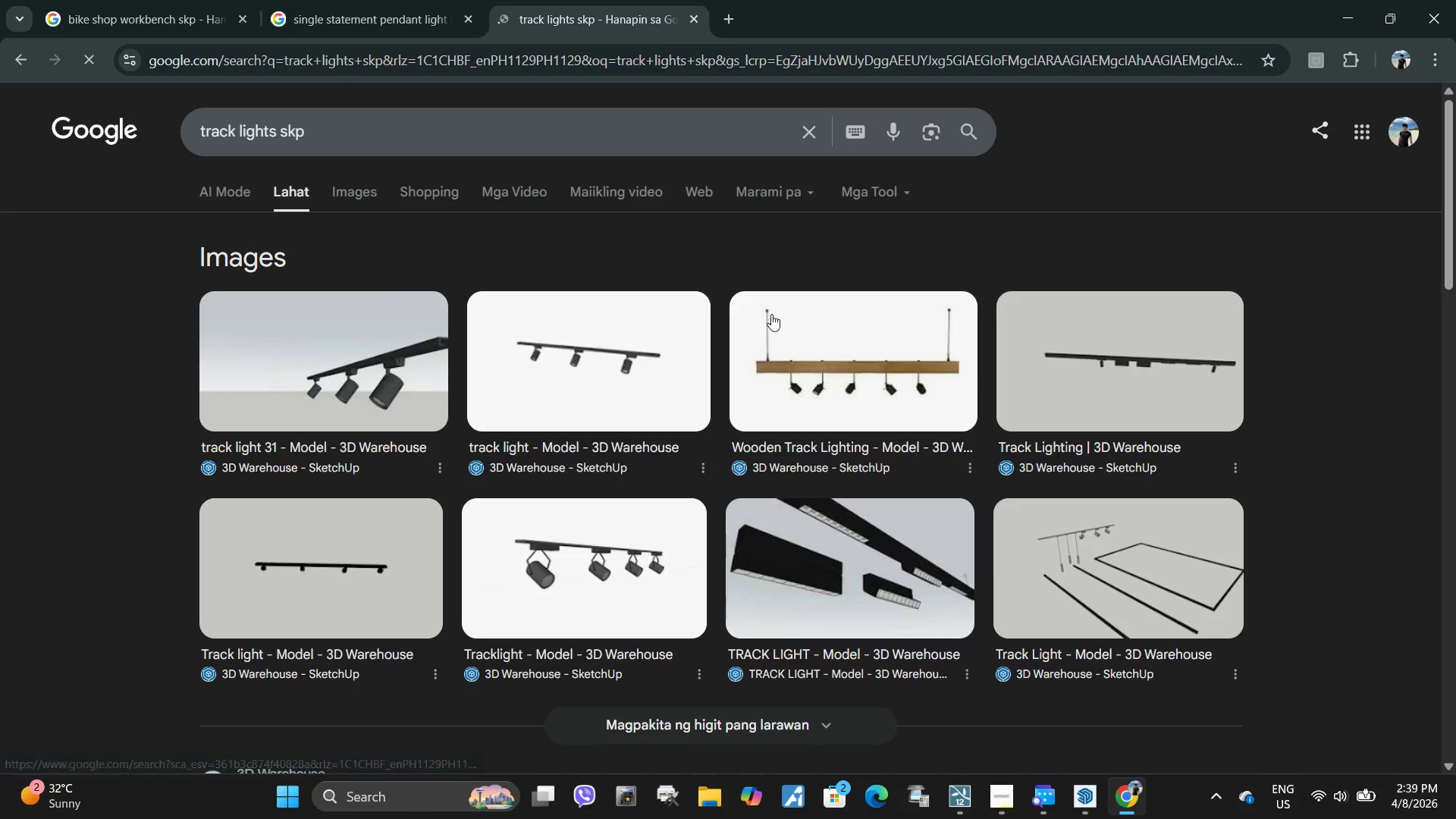 
left_click([612, 338])
 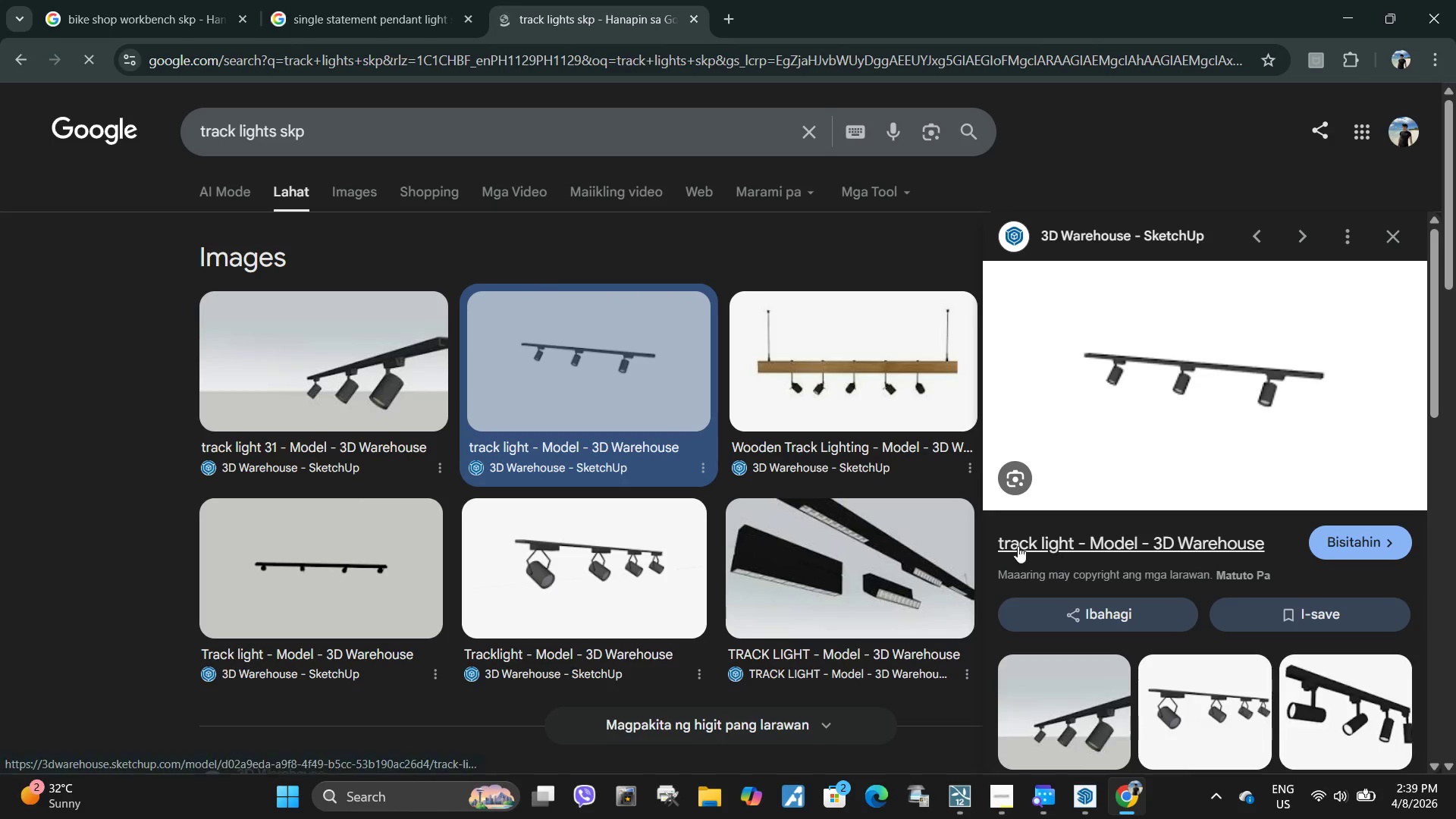 
left_click_drag(start_coordinate=[992, 537], to_coordinate=[1080, 535])
 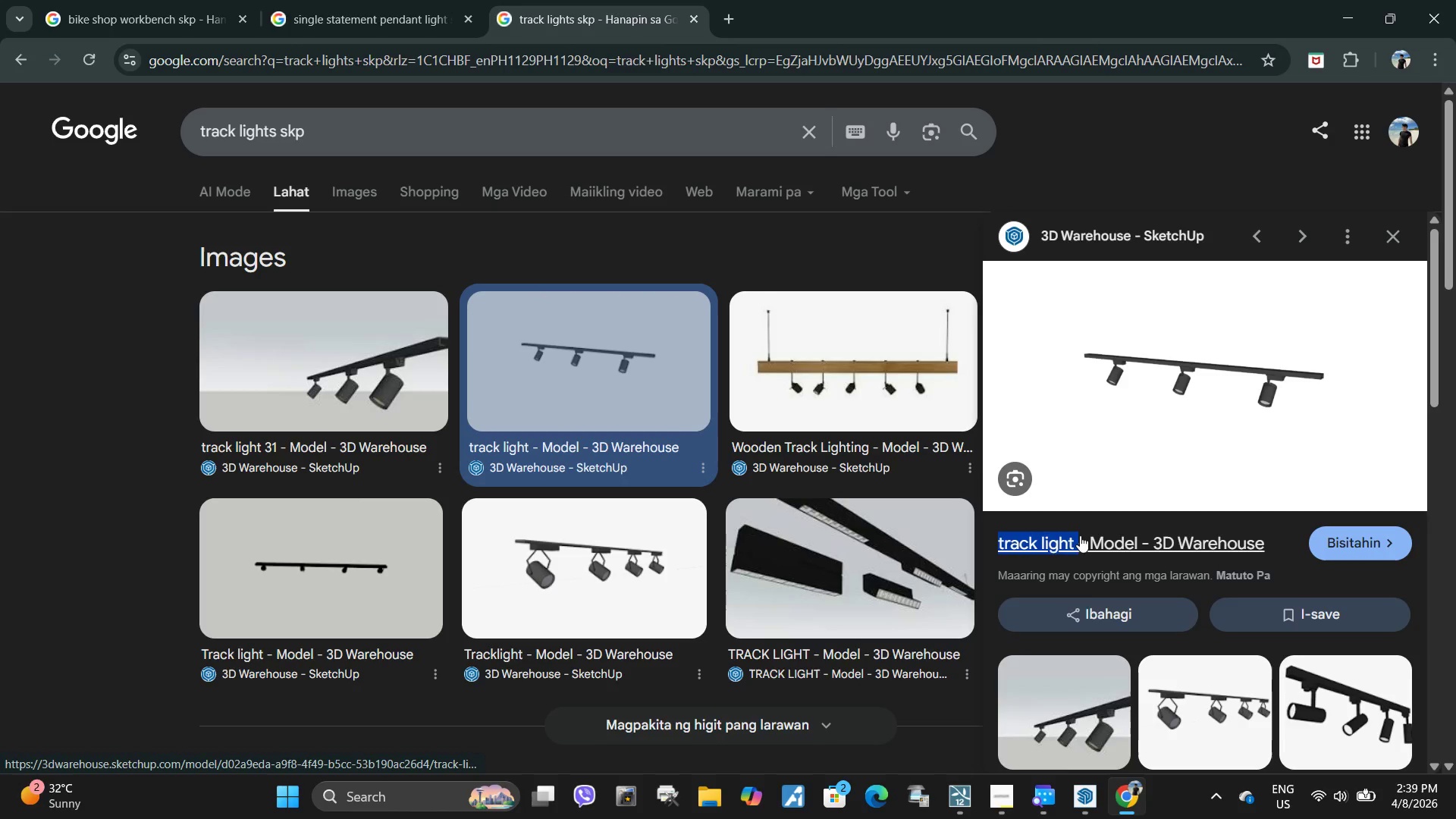 
key(Control+ControlLeft)
 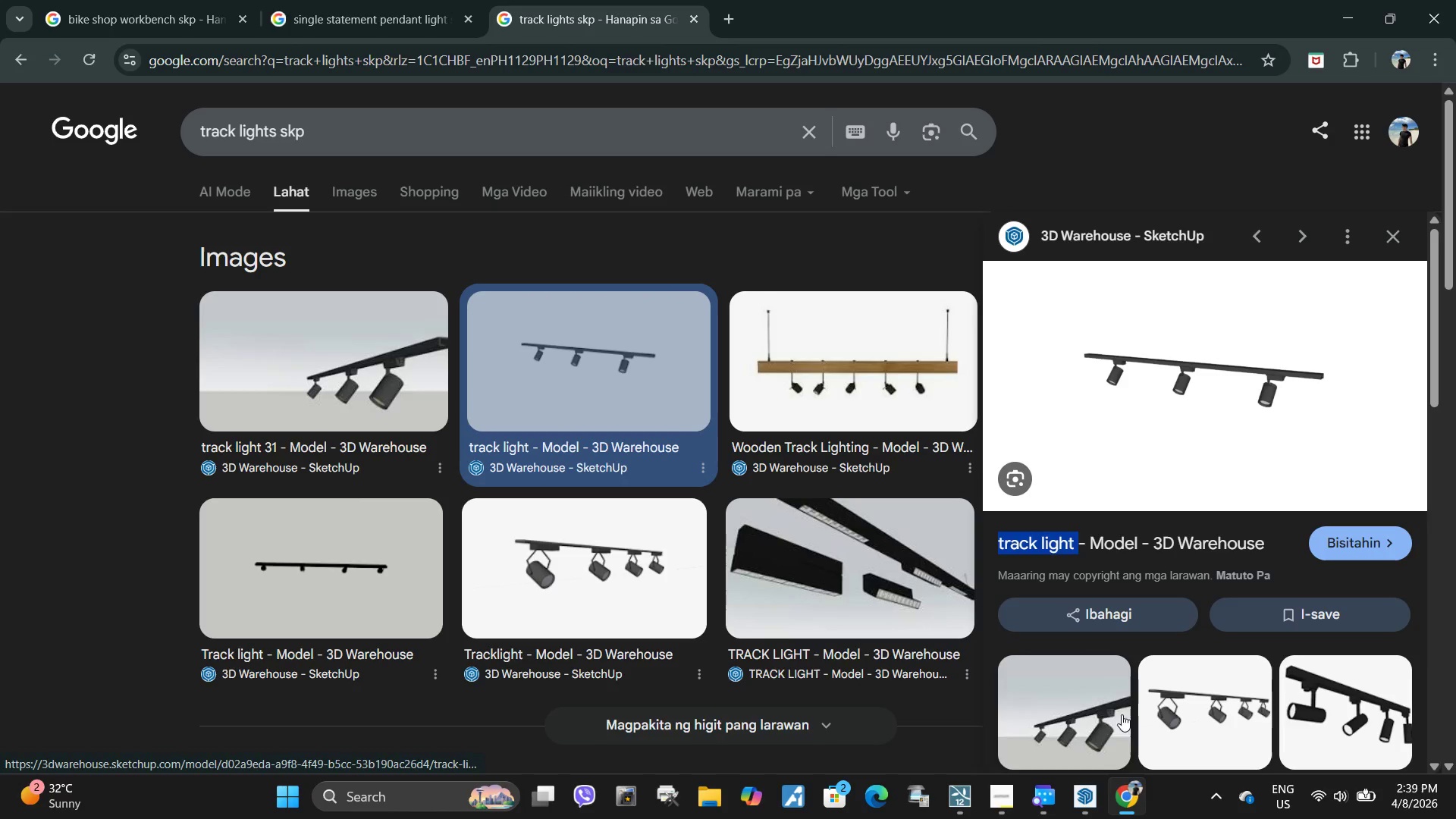 
key(Control+C)
 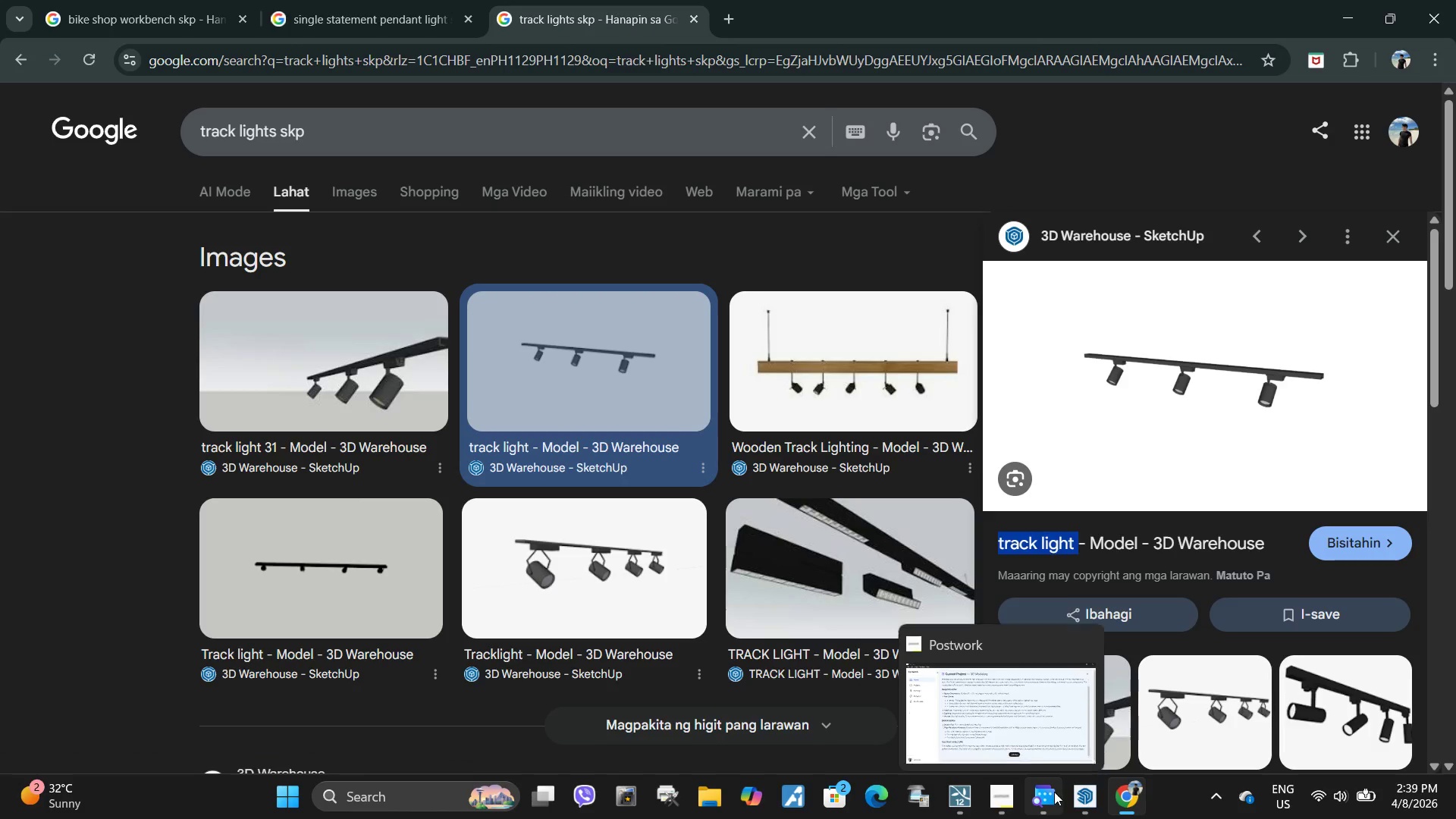 
left_click([1090, 802])
 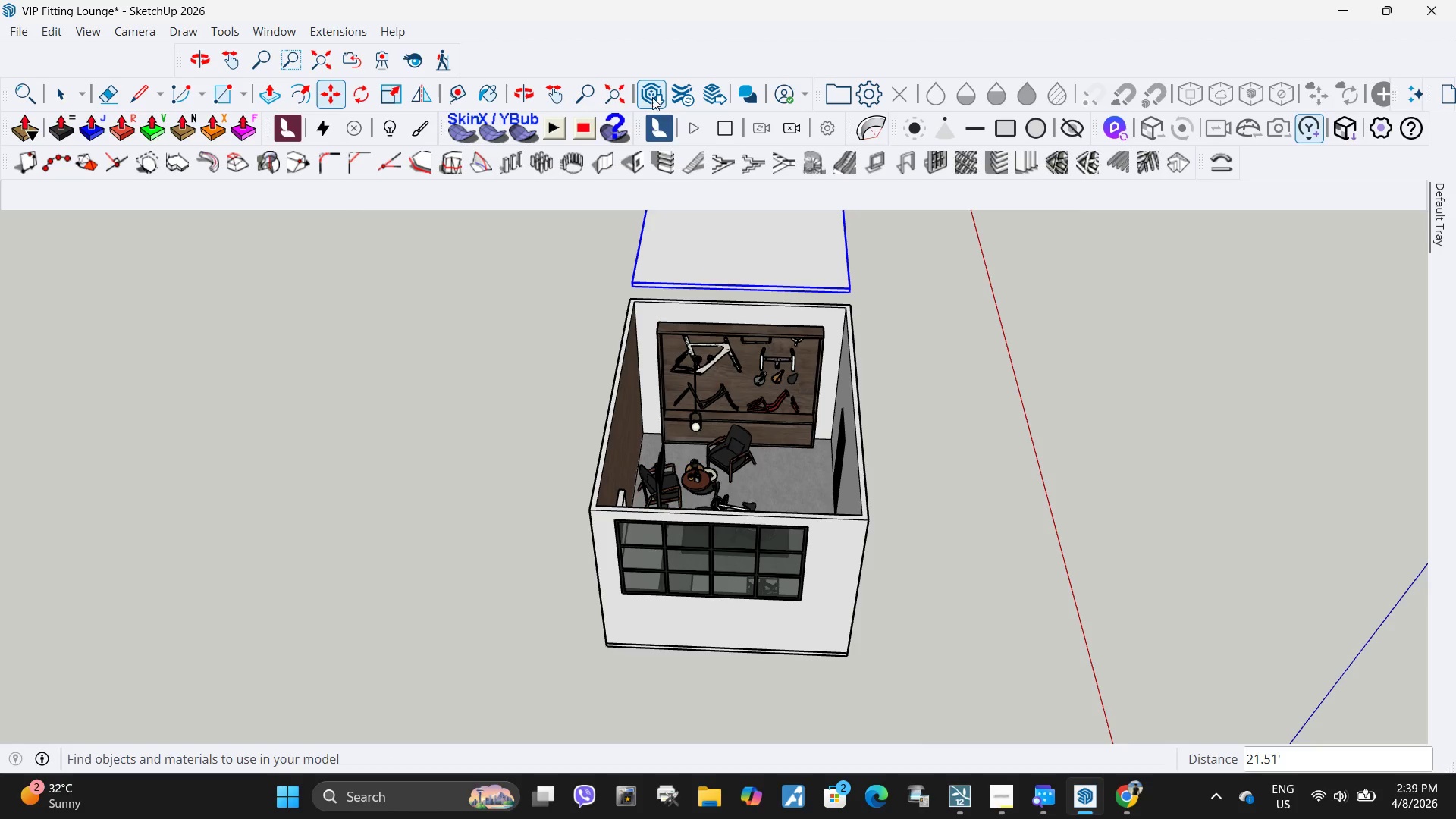 
left_click([651, 101])
 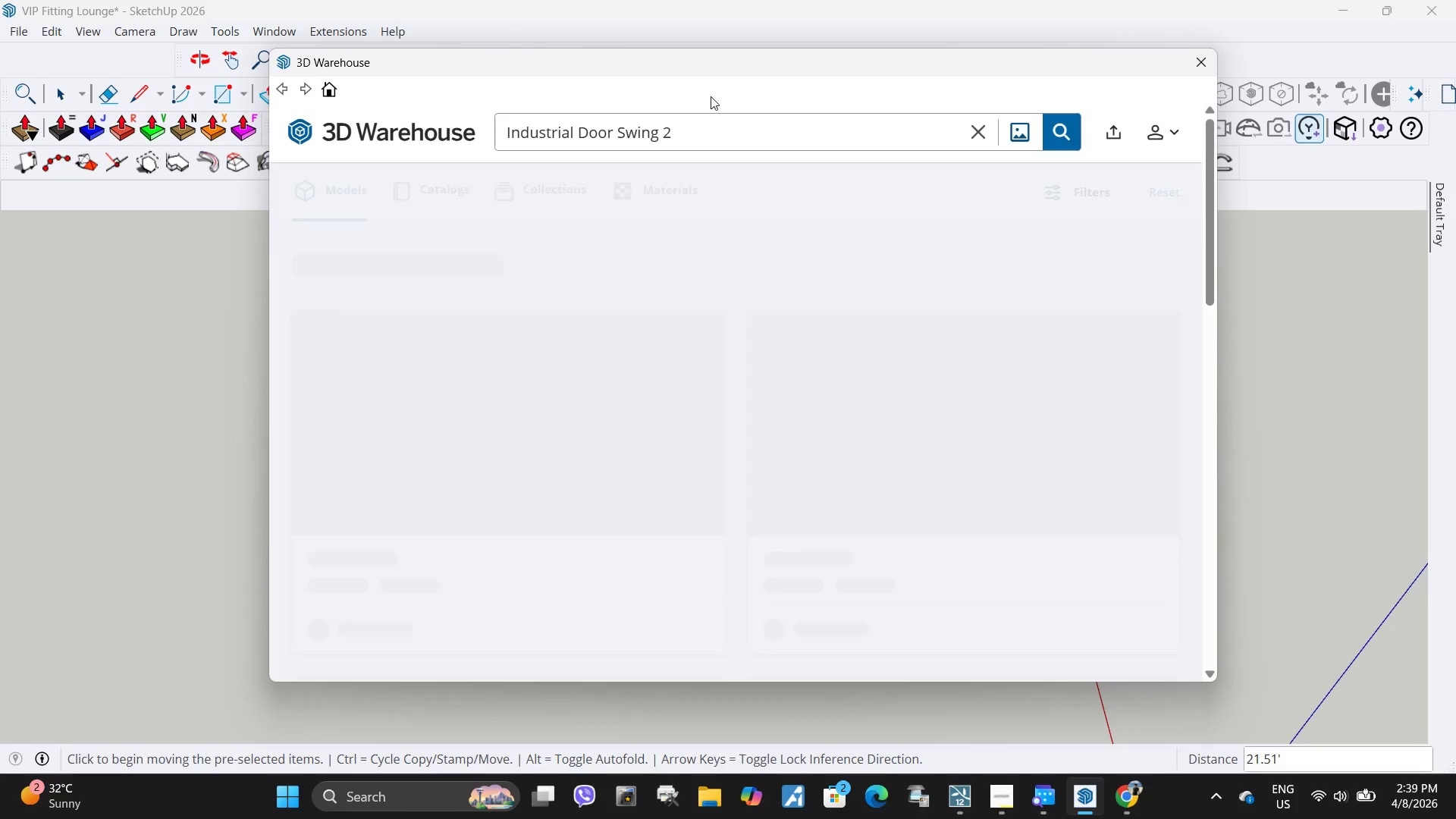 
left_click([695, 136])
 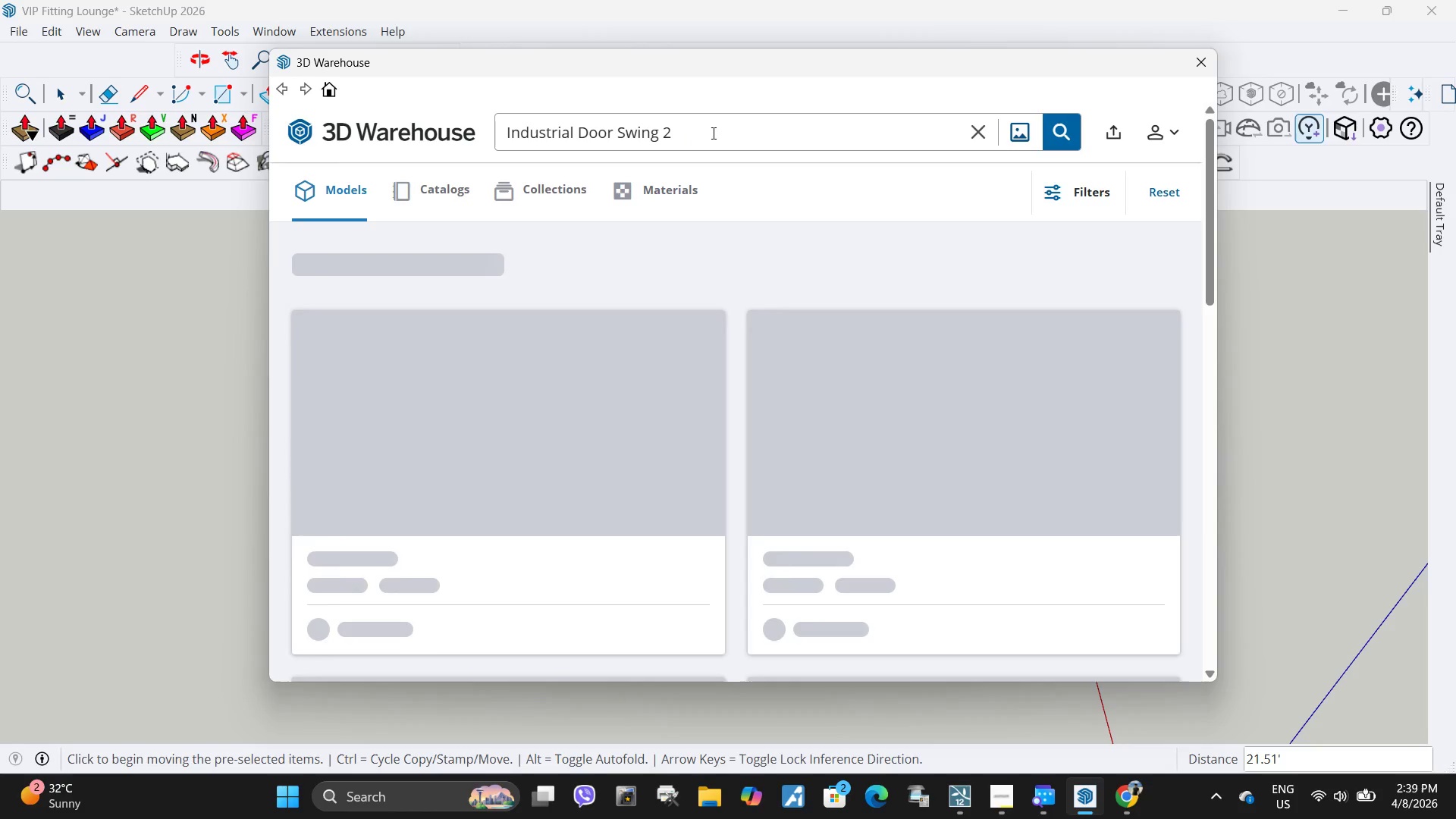 
left_click_drag(start_coordinate=[712, 133], to_coordinate=[455, 131])
 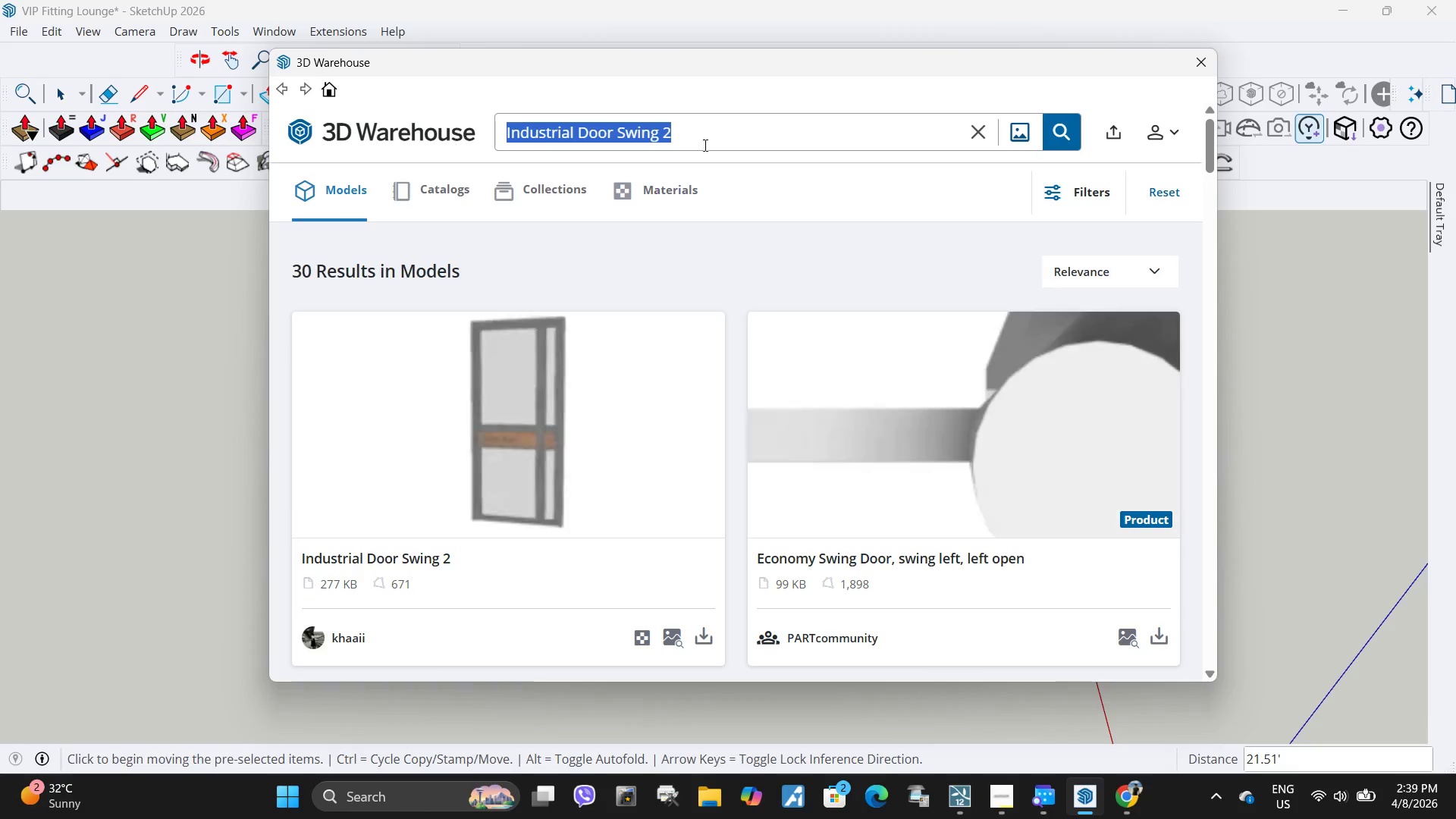 
key(Control+ControlLeft)
 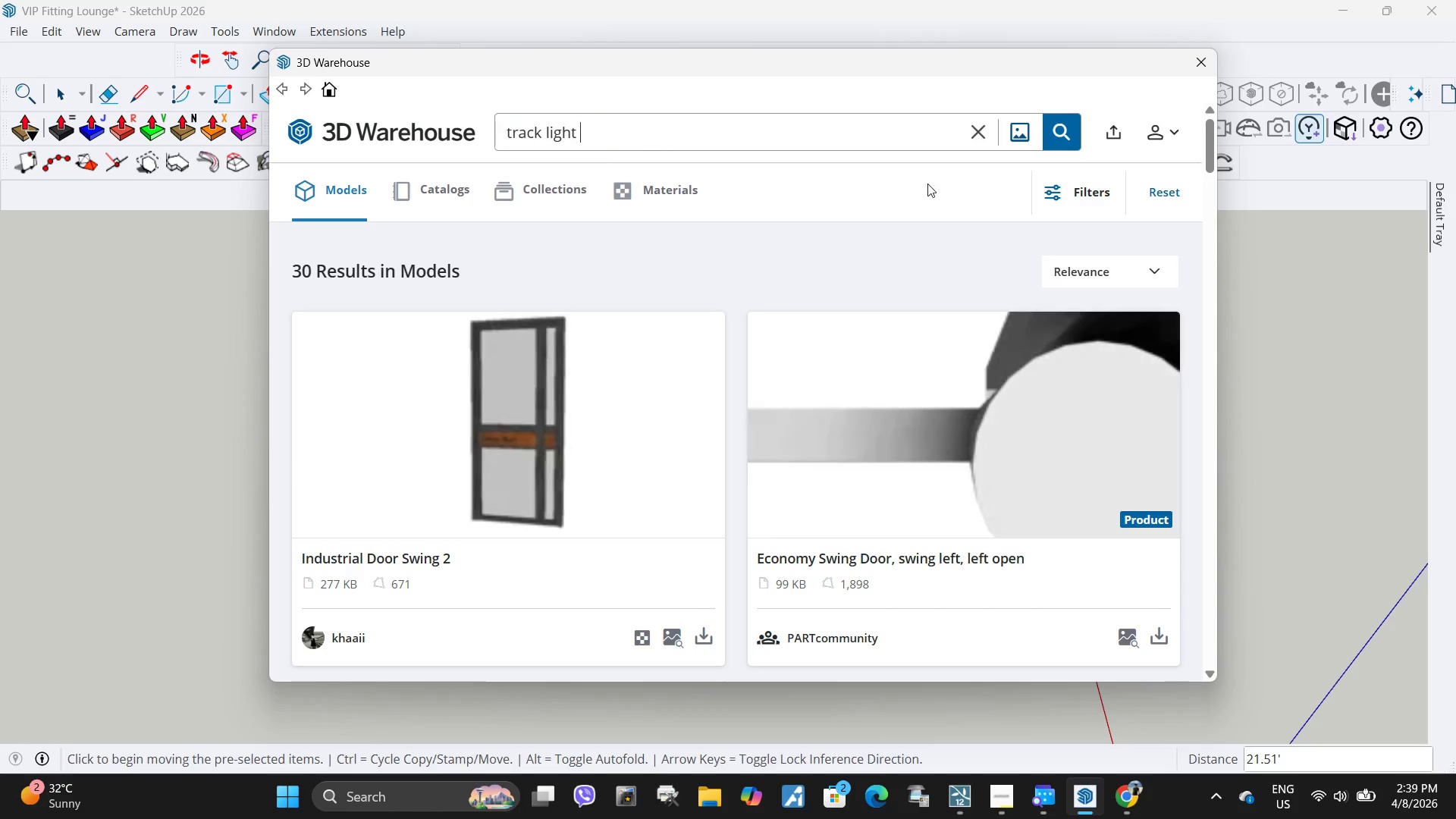 
key(Control+V)
 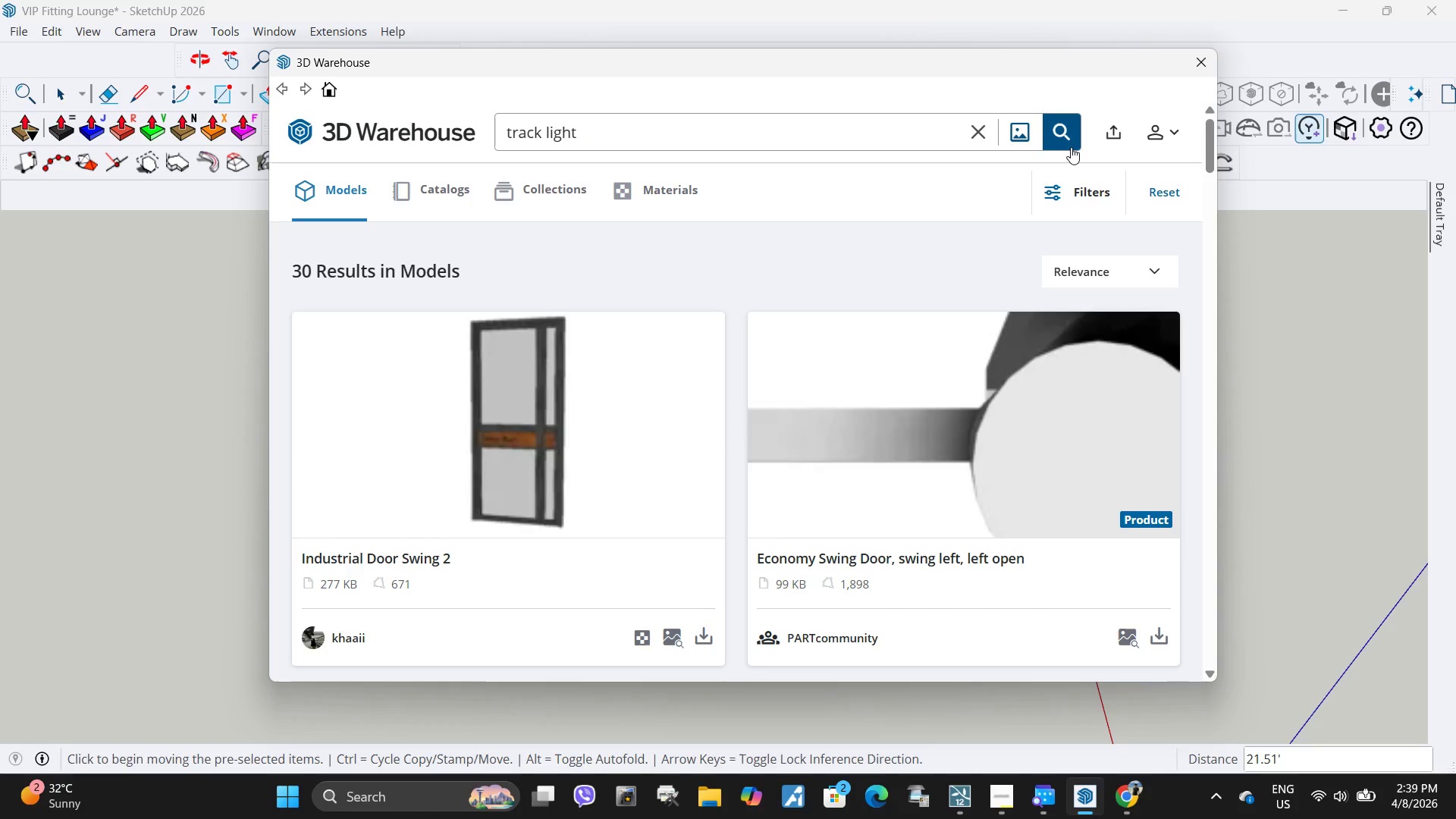 
left_click([1068, 147])
 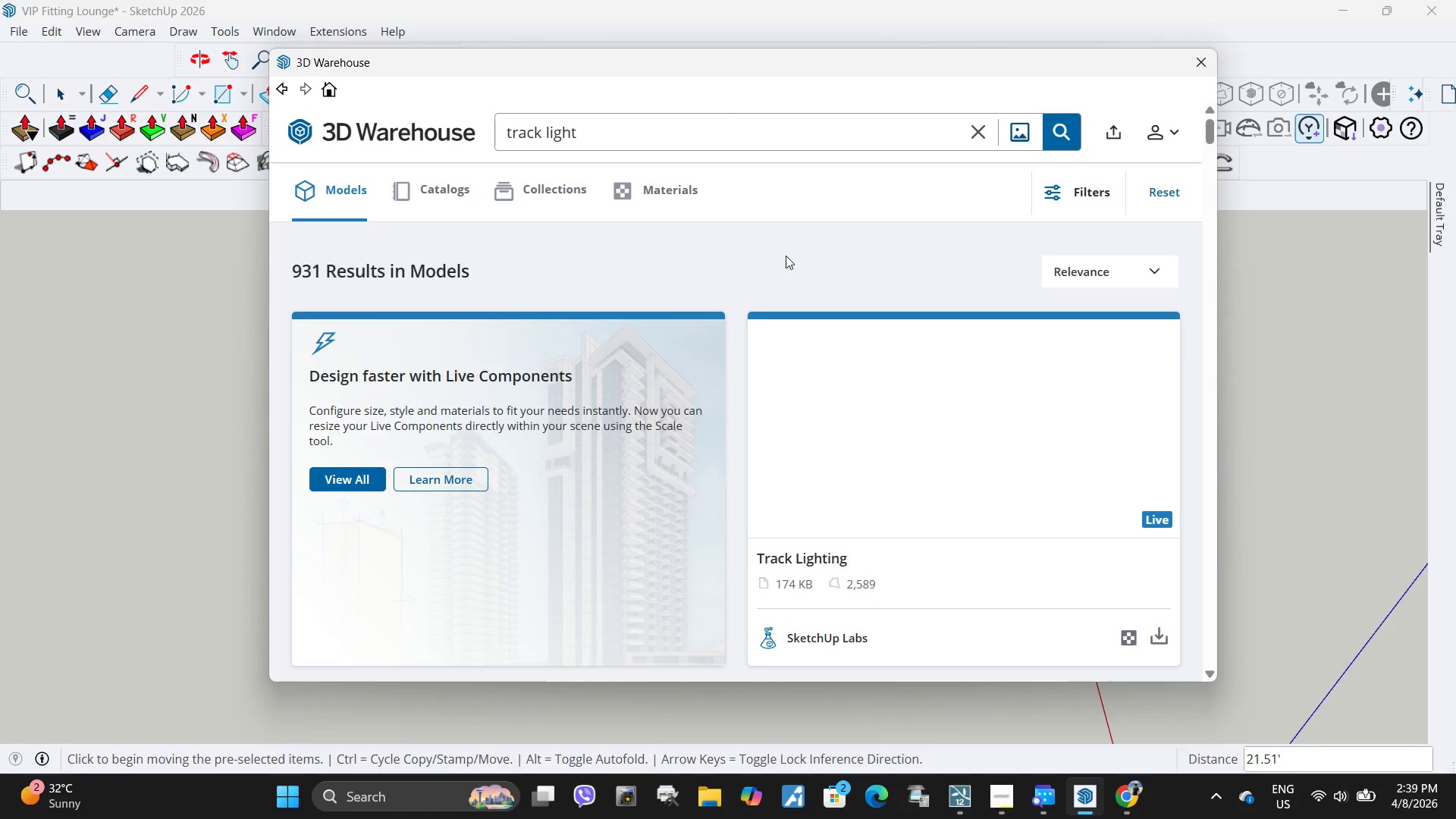 
scroll: coordinate [908, 444], scroll_direction: down, amount: 4.0
 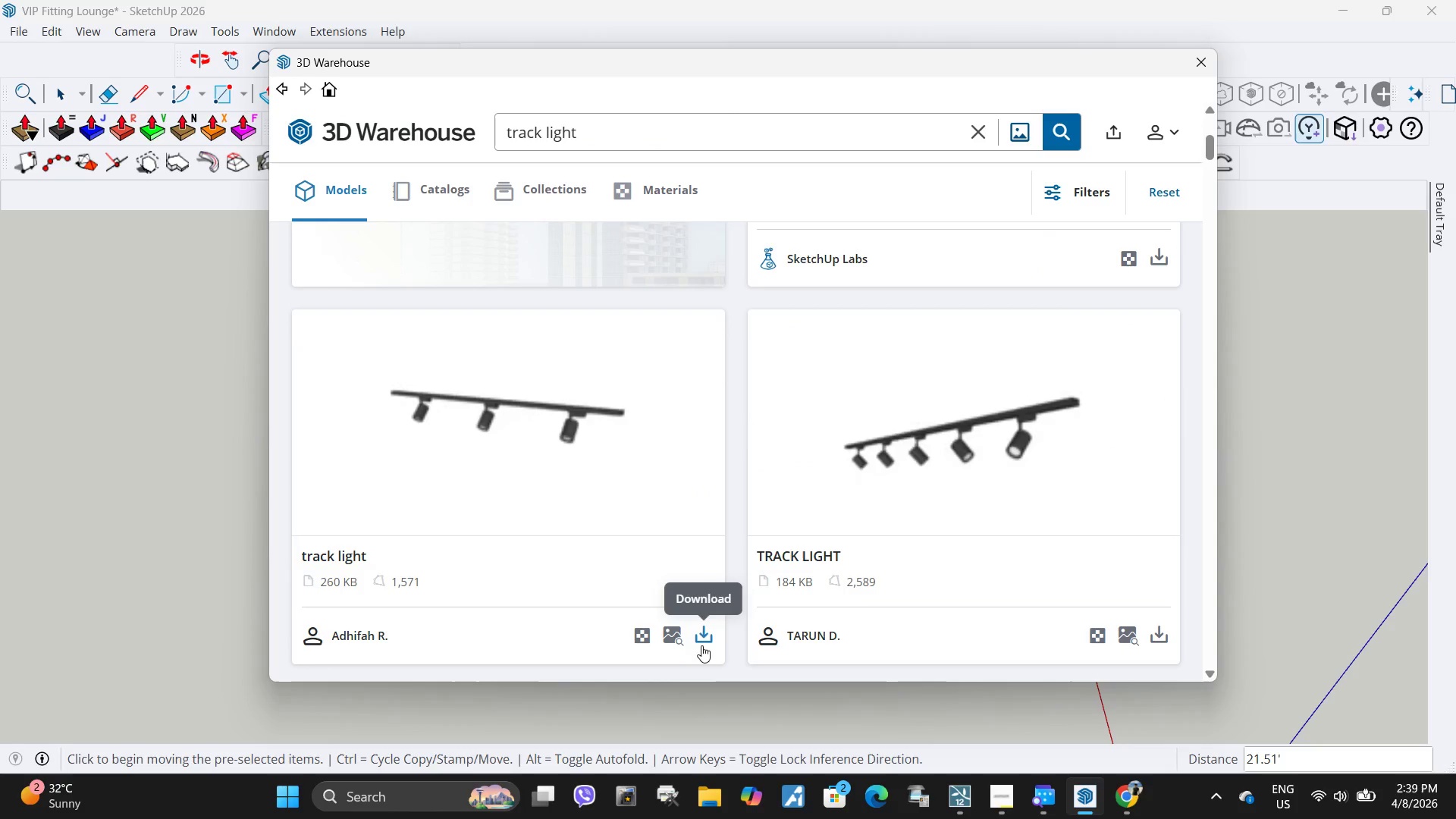 
left_click([695, 640])
 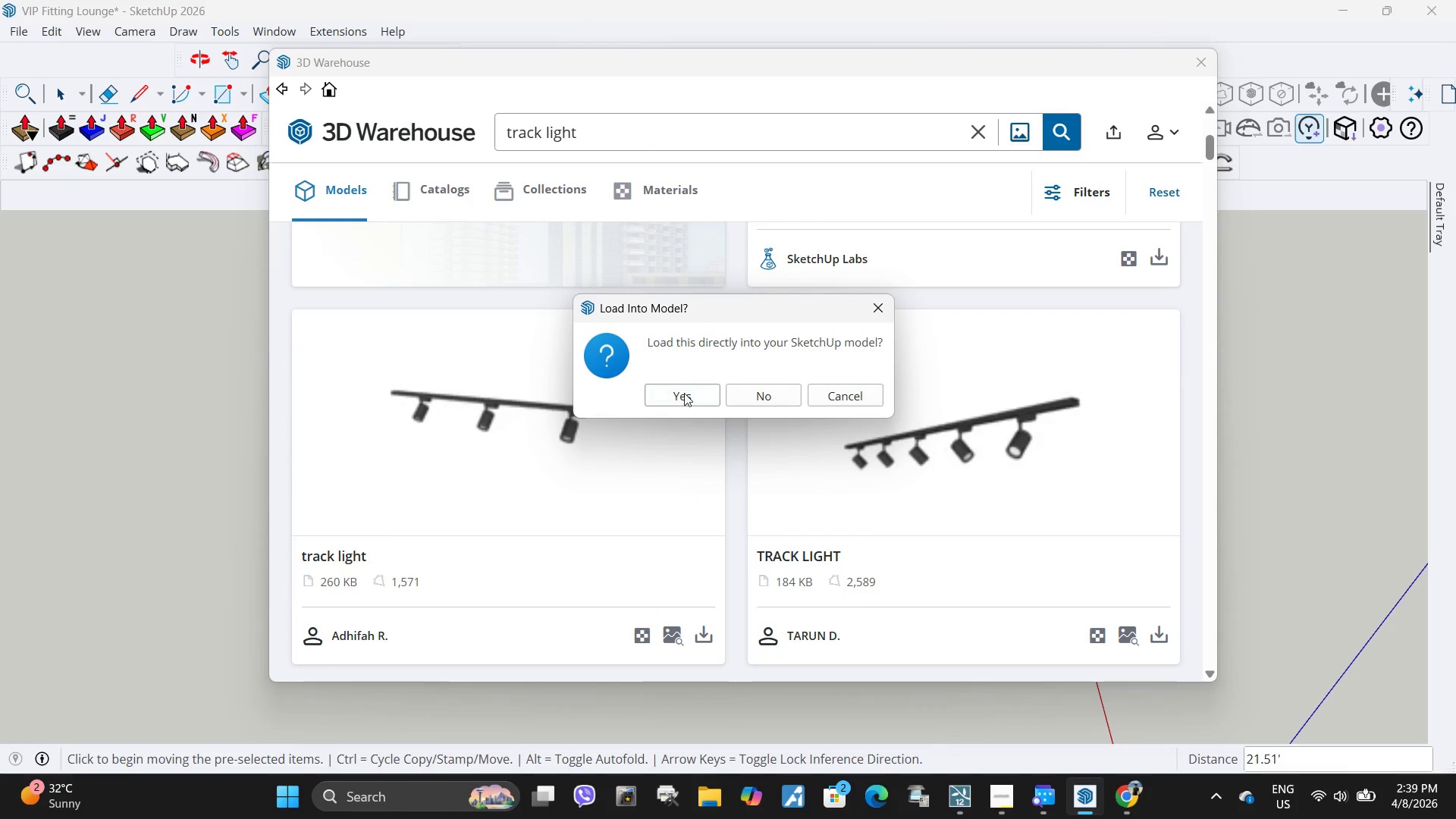 
left_click([684, 393])
 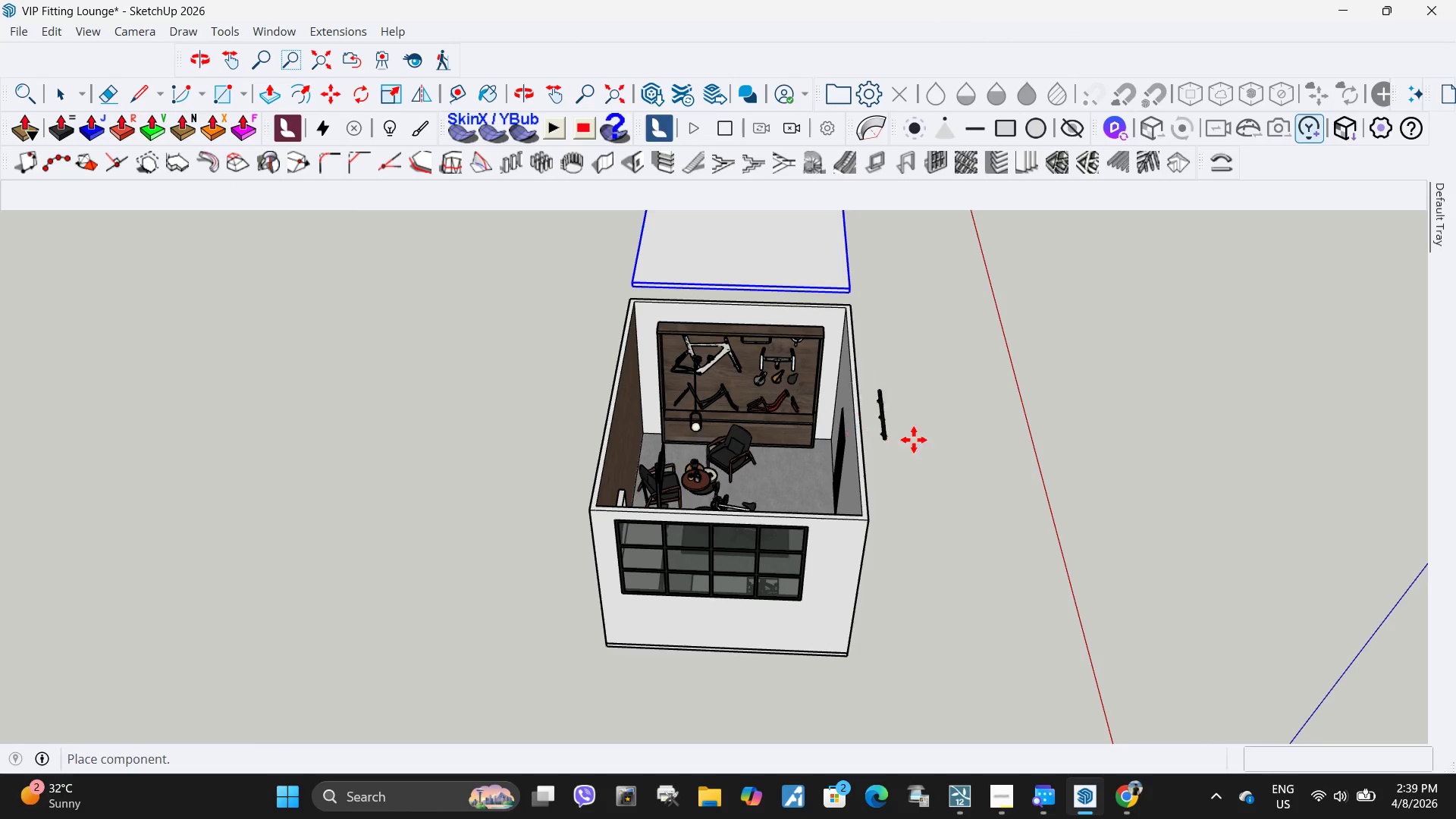 
key(Escape)
 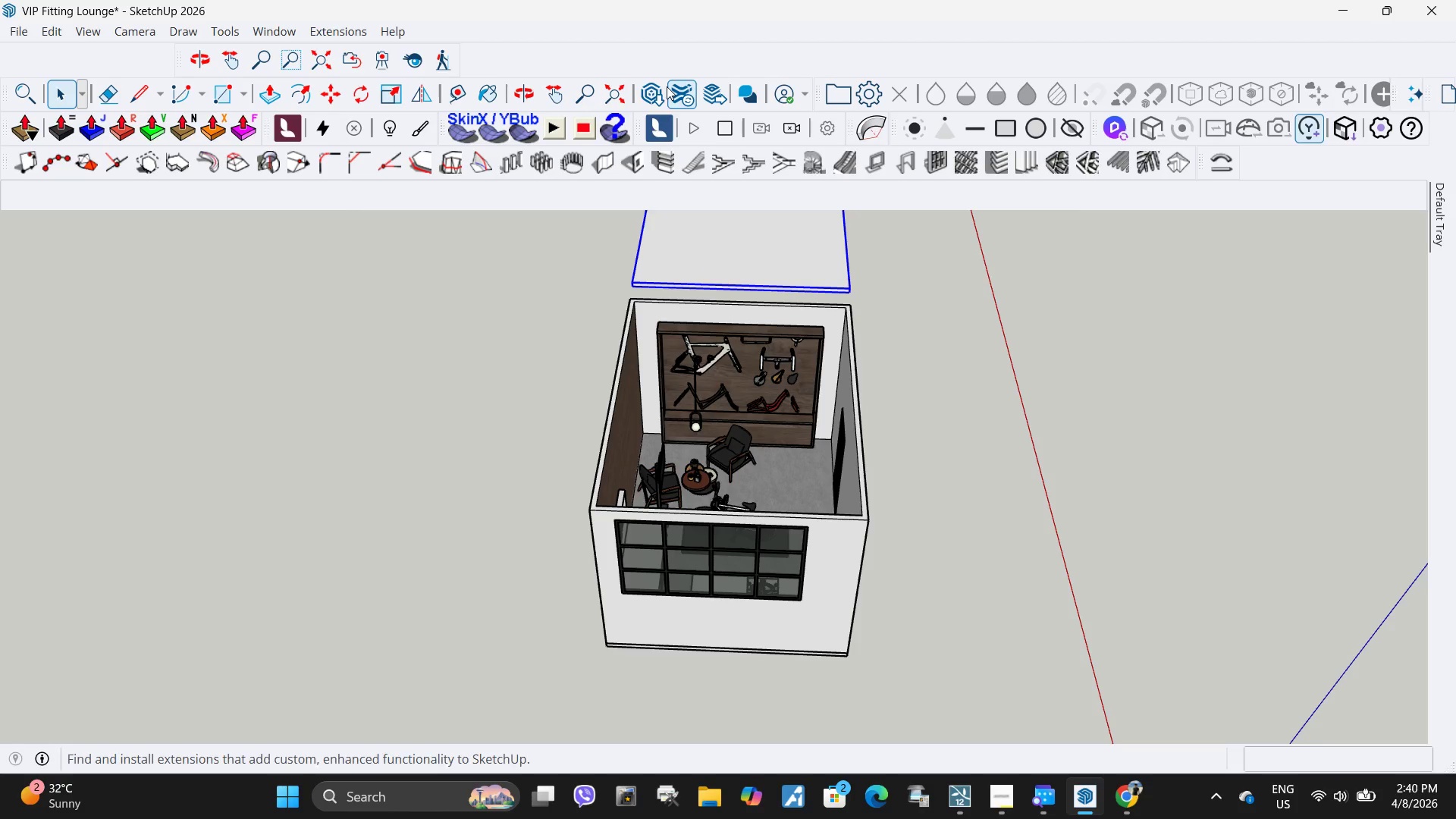 
left_click([654, 89])
 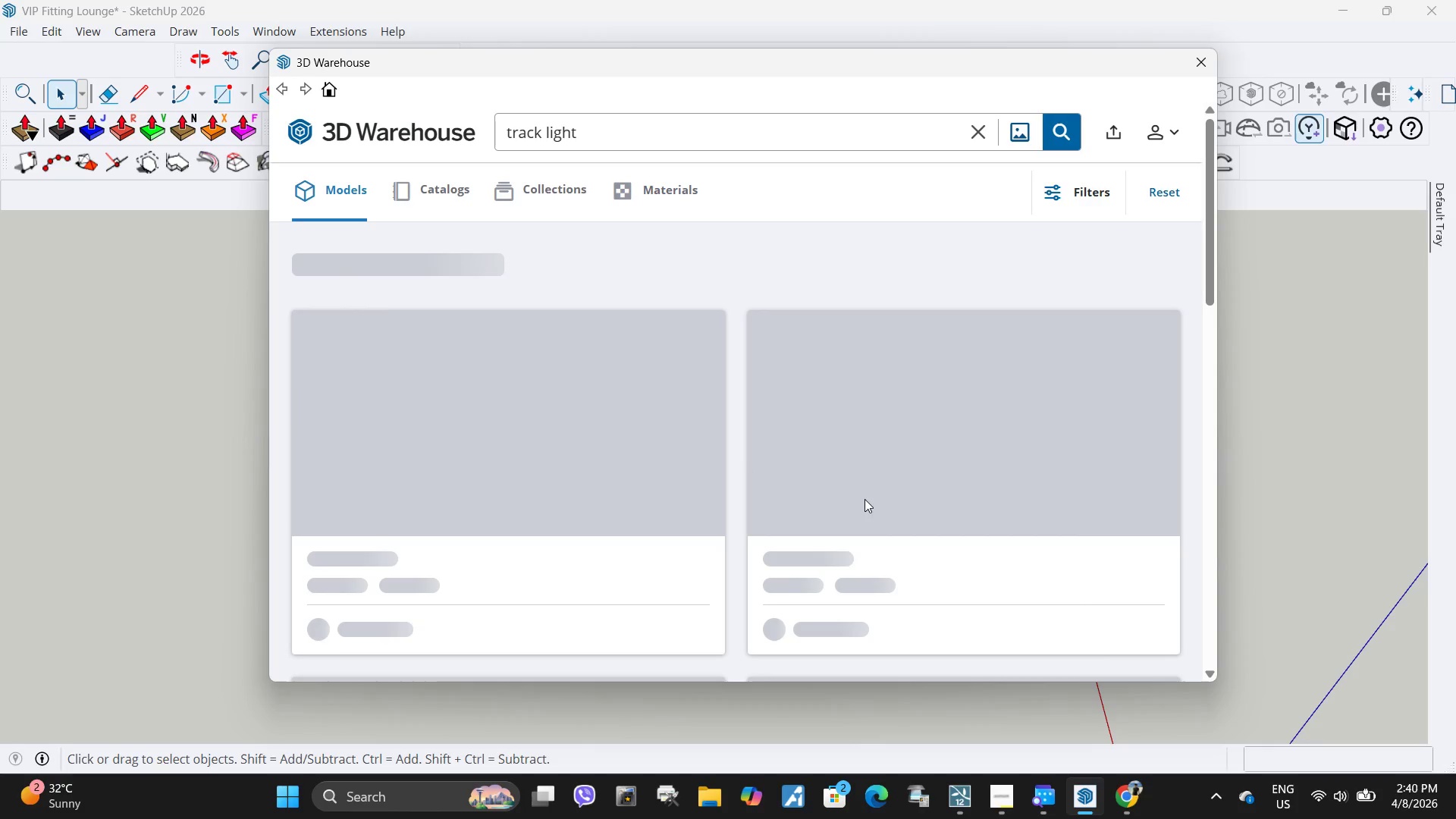 
scroll: coordinate [862, 506], scroll_direction: down, amount: 6.0
 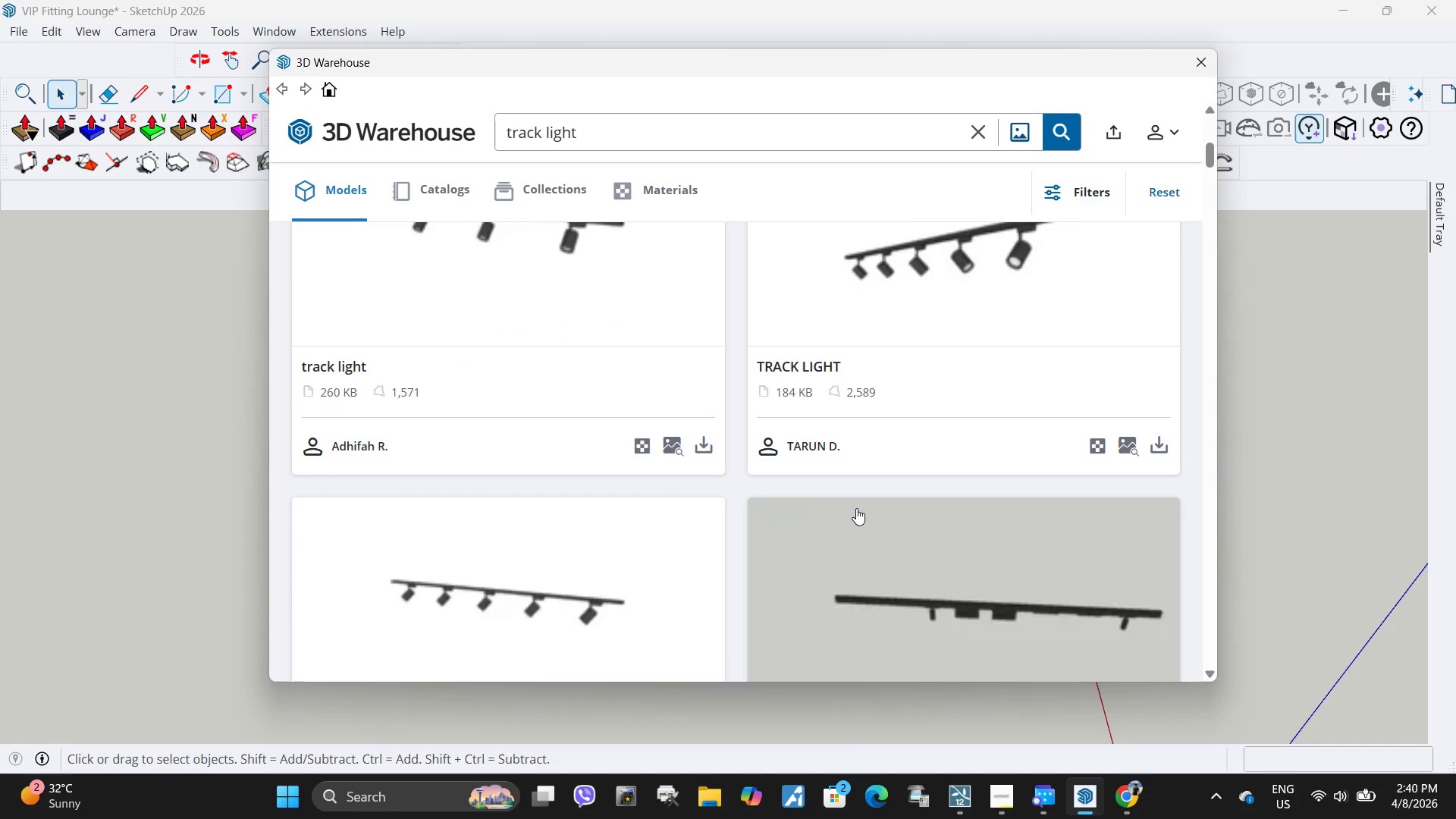 
scroll: coordinate [1005, 599], scroll_direction: up, amount: 1.0
 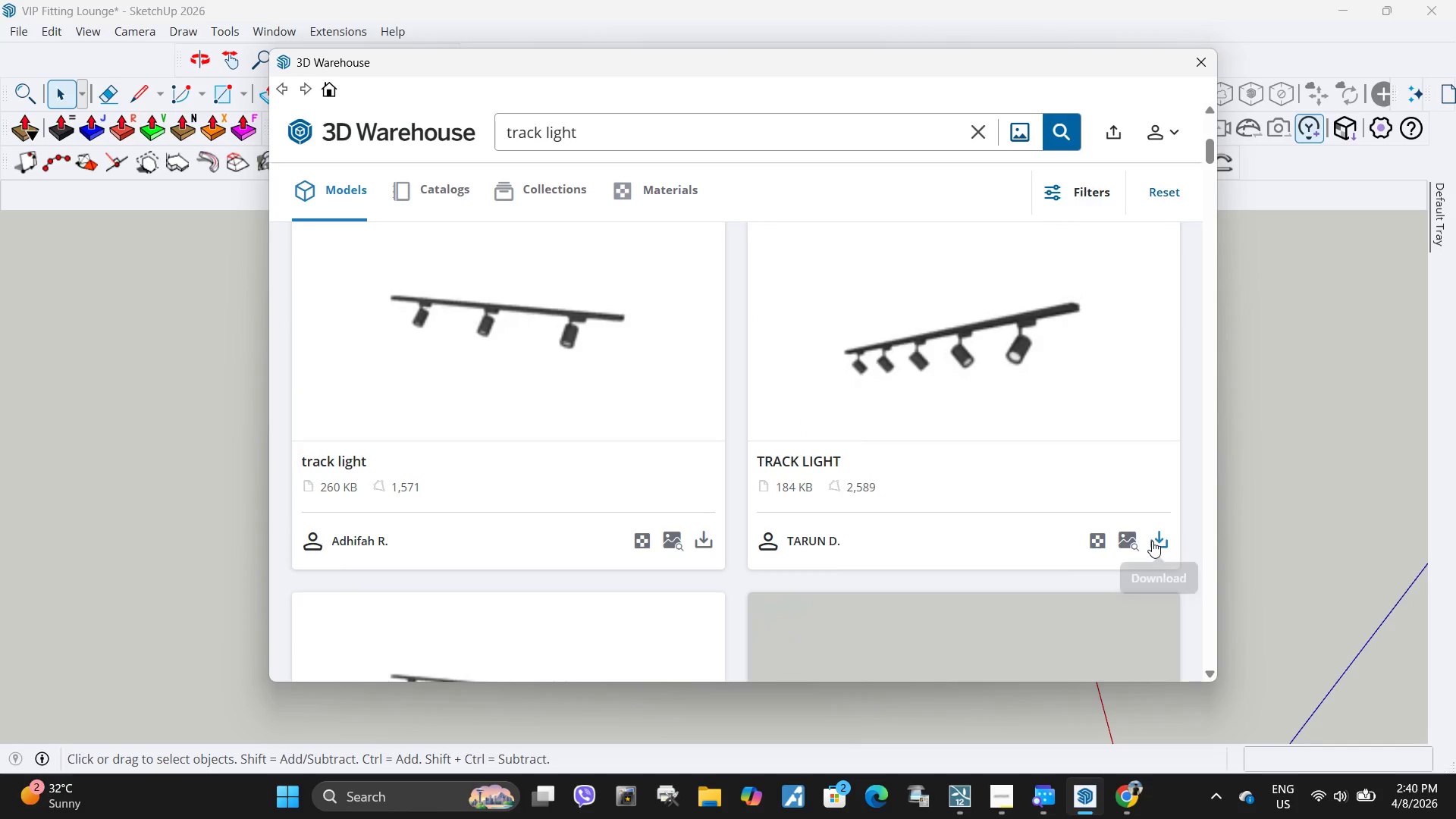 
left_click([1152, 541])
 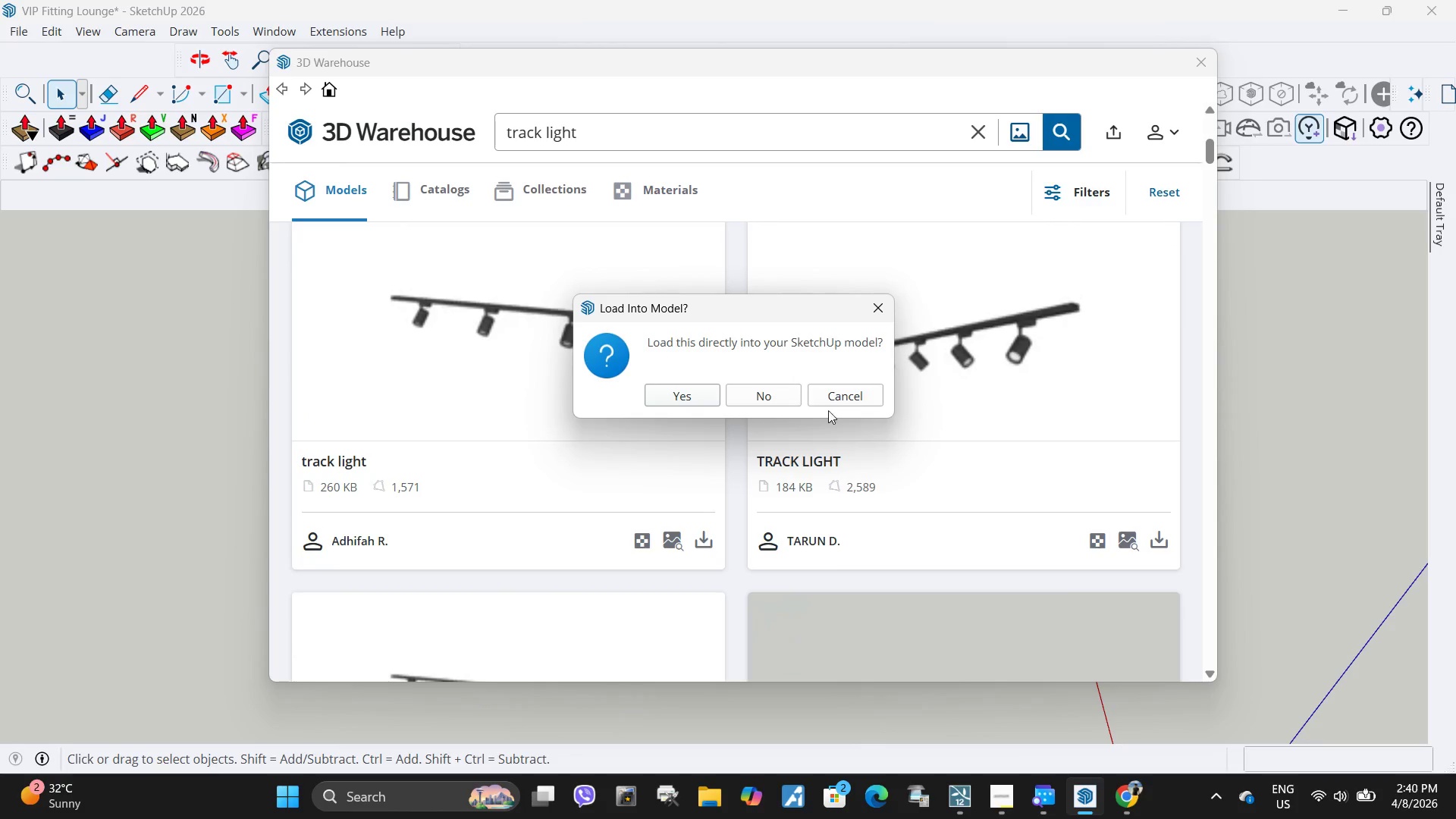 
scroll: coordinate [871, 447], scroll_direction: up, amount: 5.0
 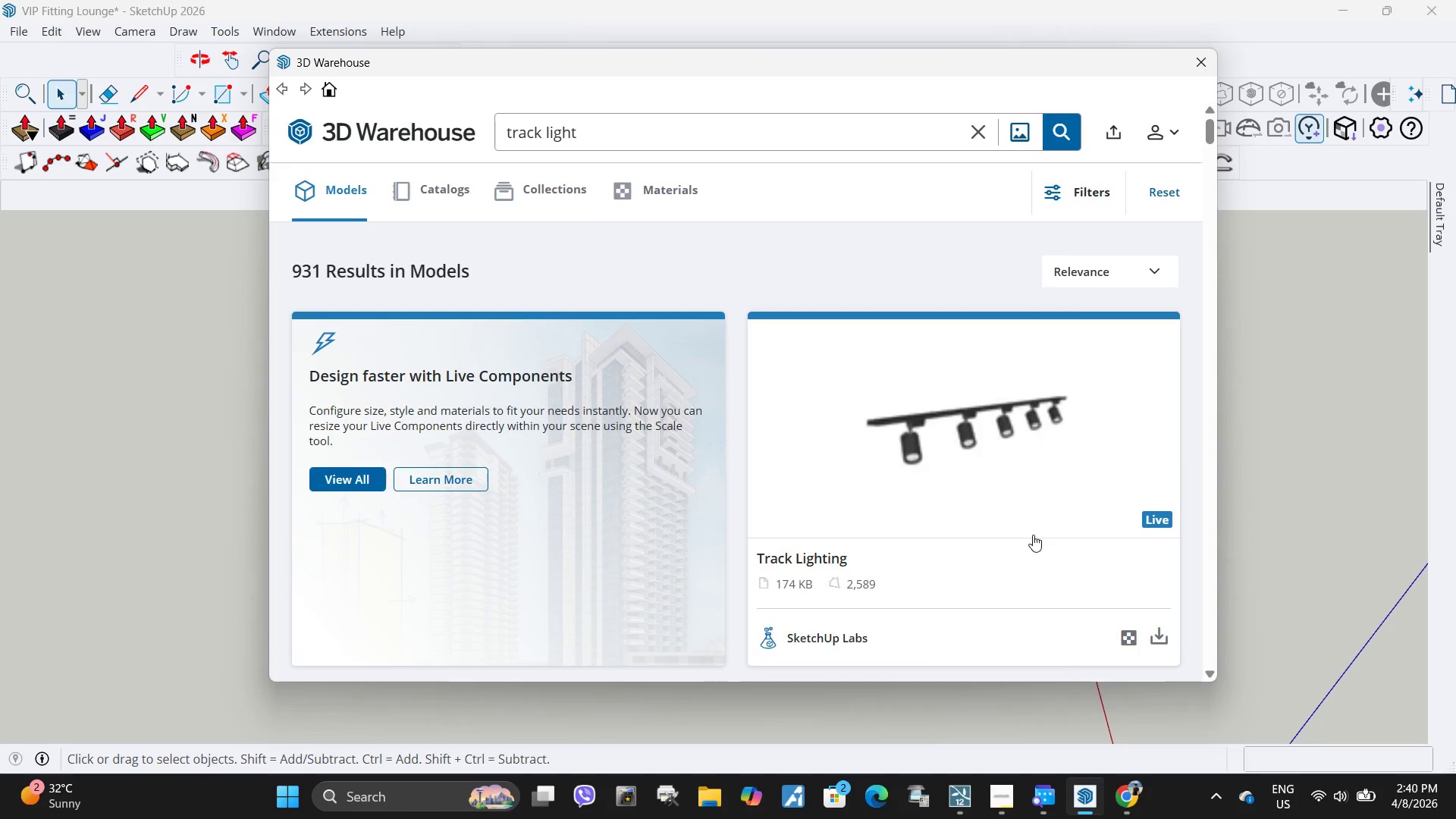 
scroll: coordinate [1033, 535], scroll_direction: down, amount: 1.0
 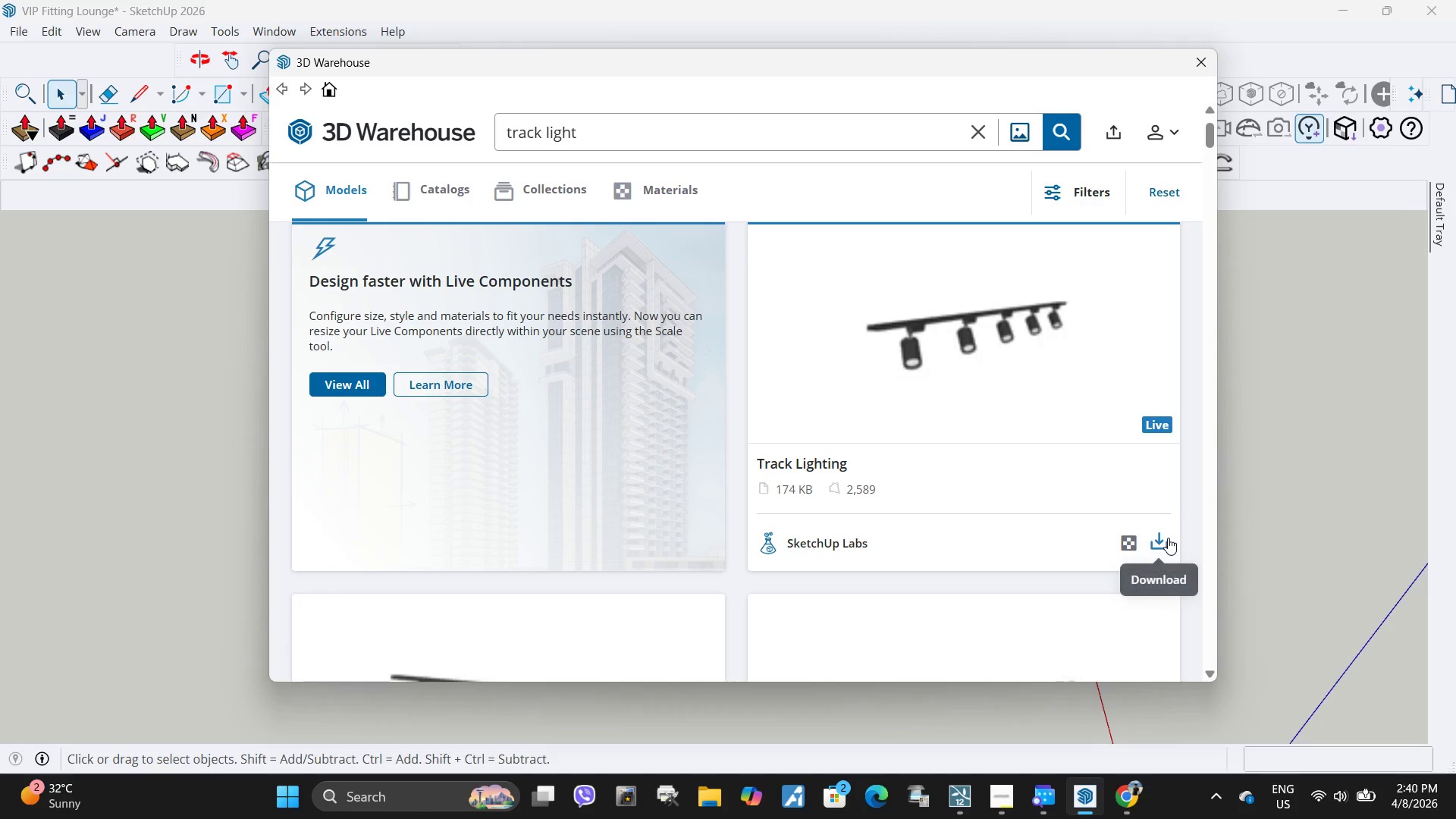 
left_click([1168, 538])
 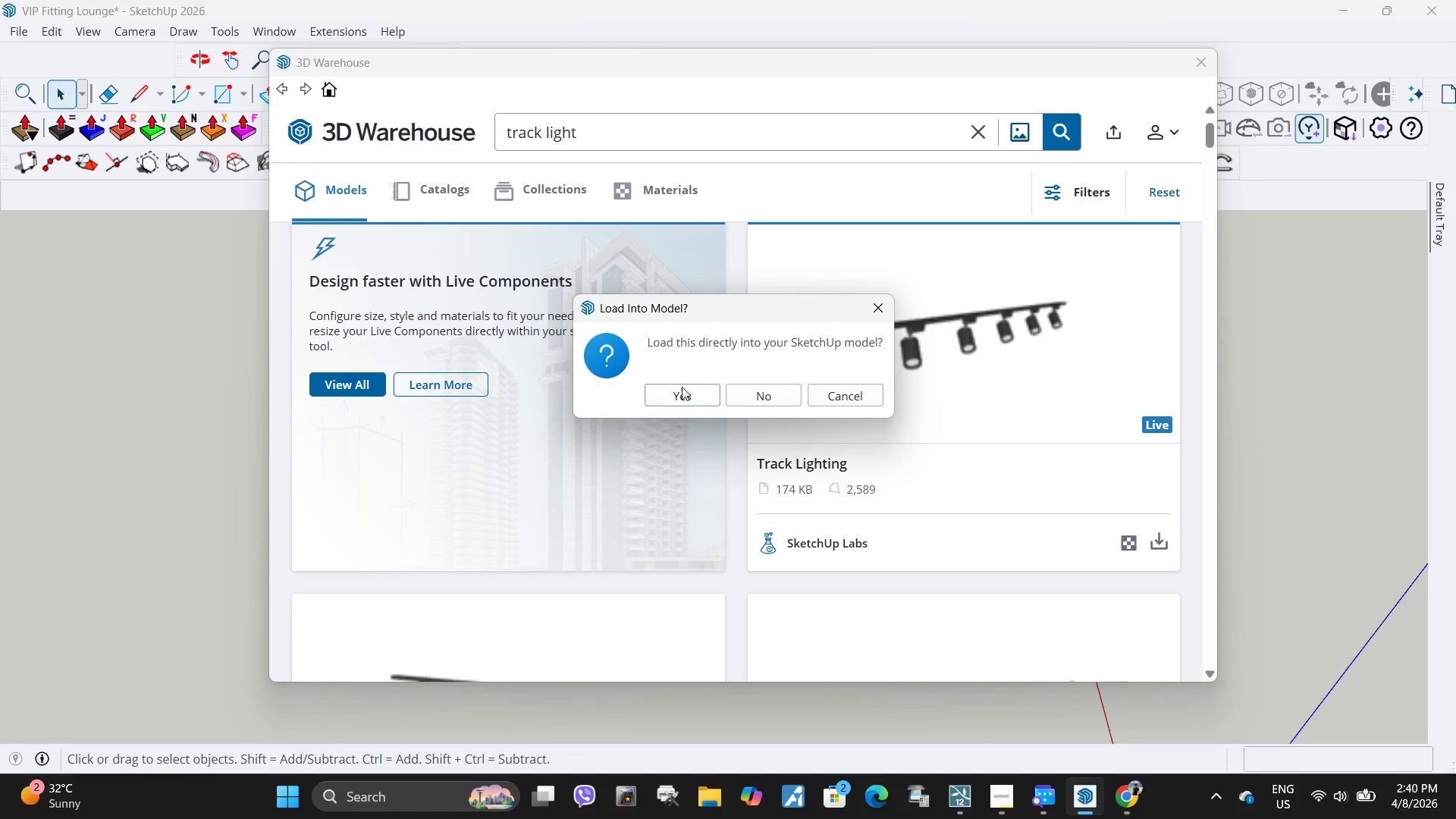 
left_click([676, 389])
 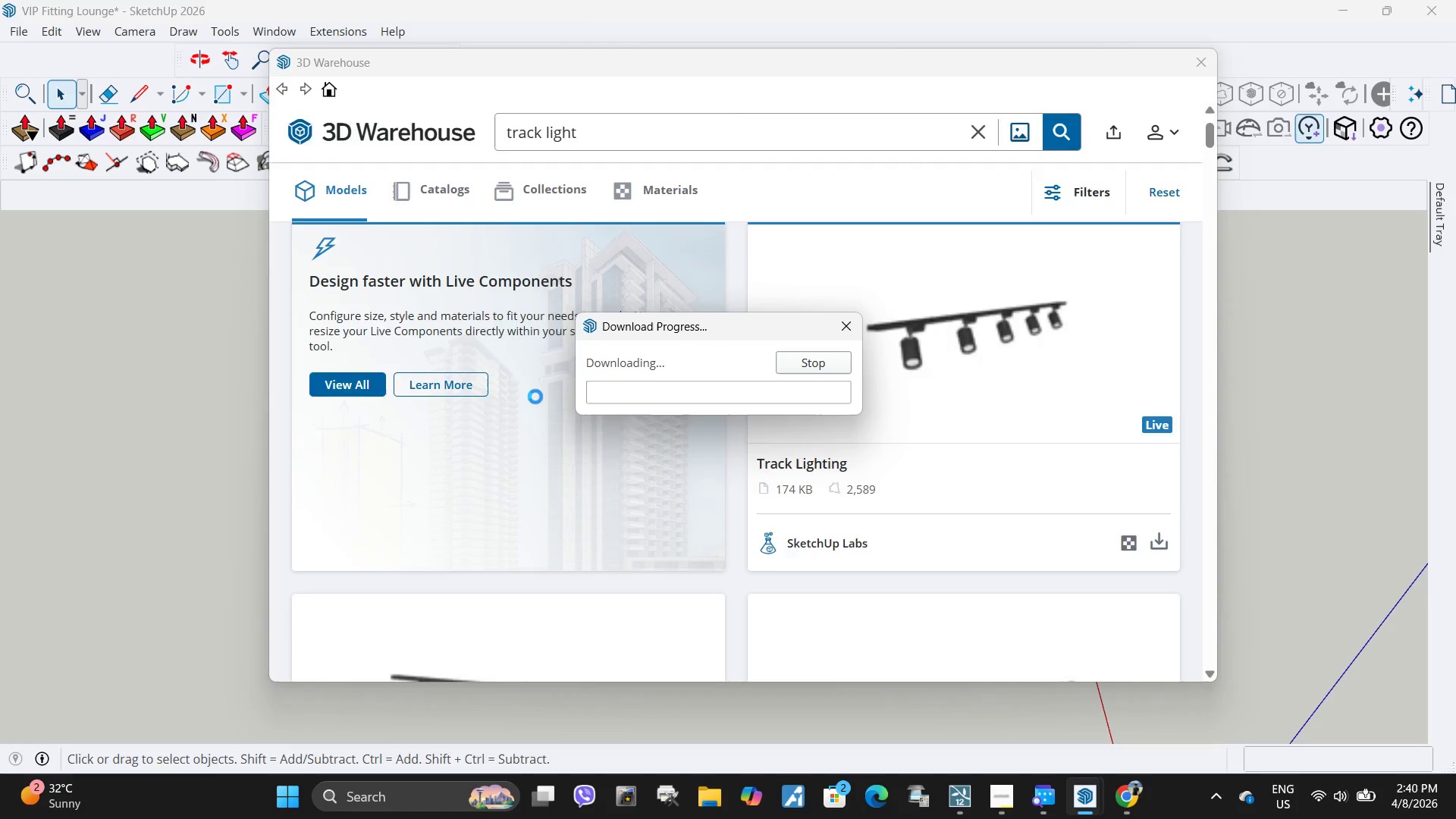 
scroll: coordinate [664, 417], scroll_direction: down, amount: 5.0
 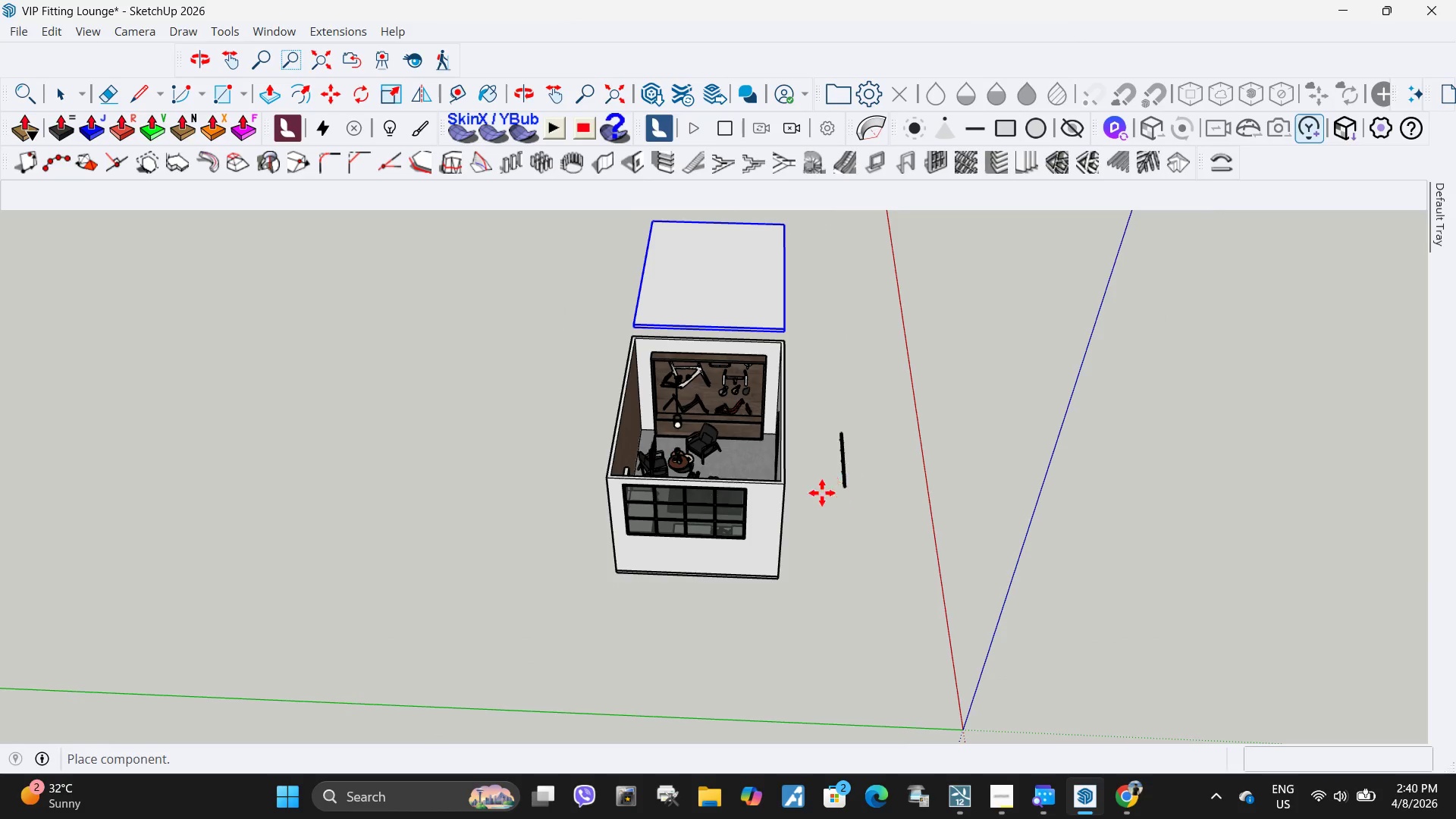 
scroll: coordinate [751, 490], scroll_direction: up, amount: 11.0
 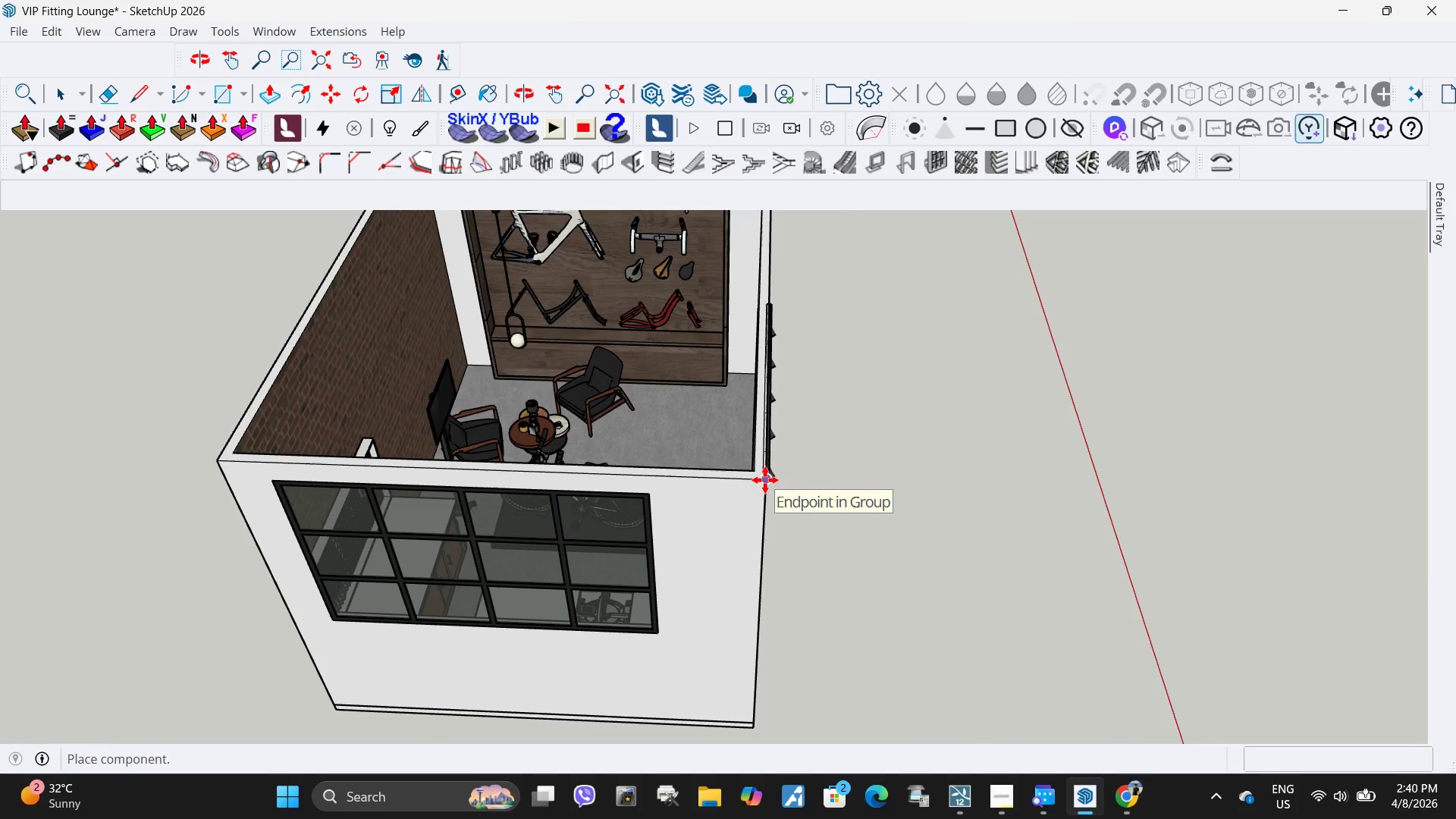 
left_click([765, 480])
 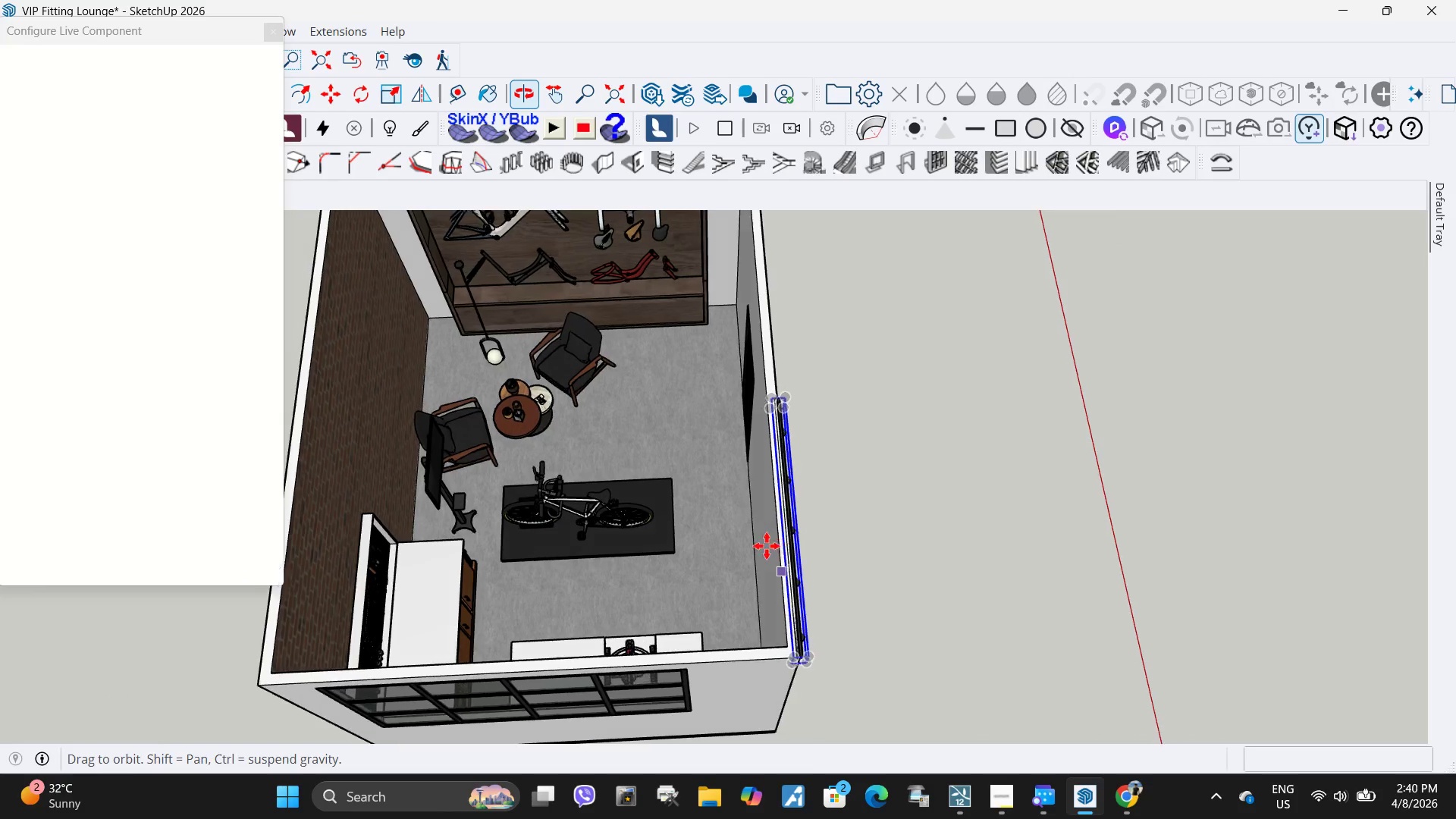 
key(Q)
 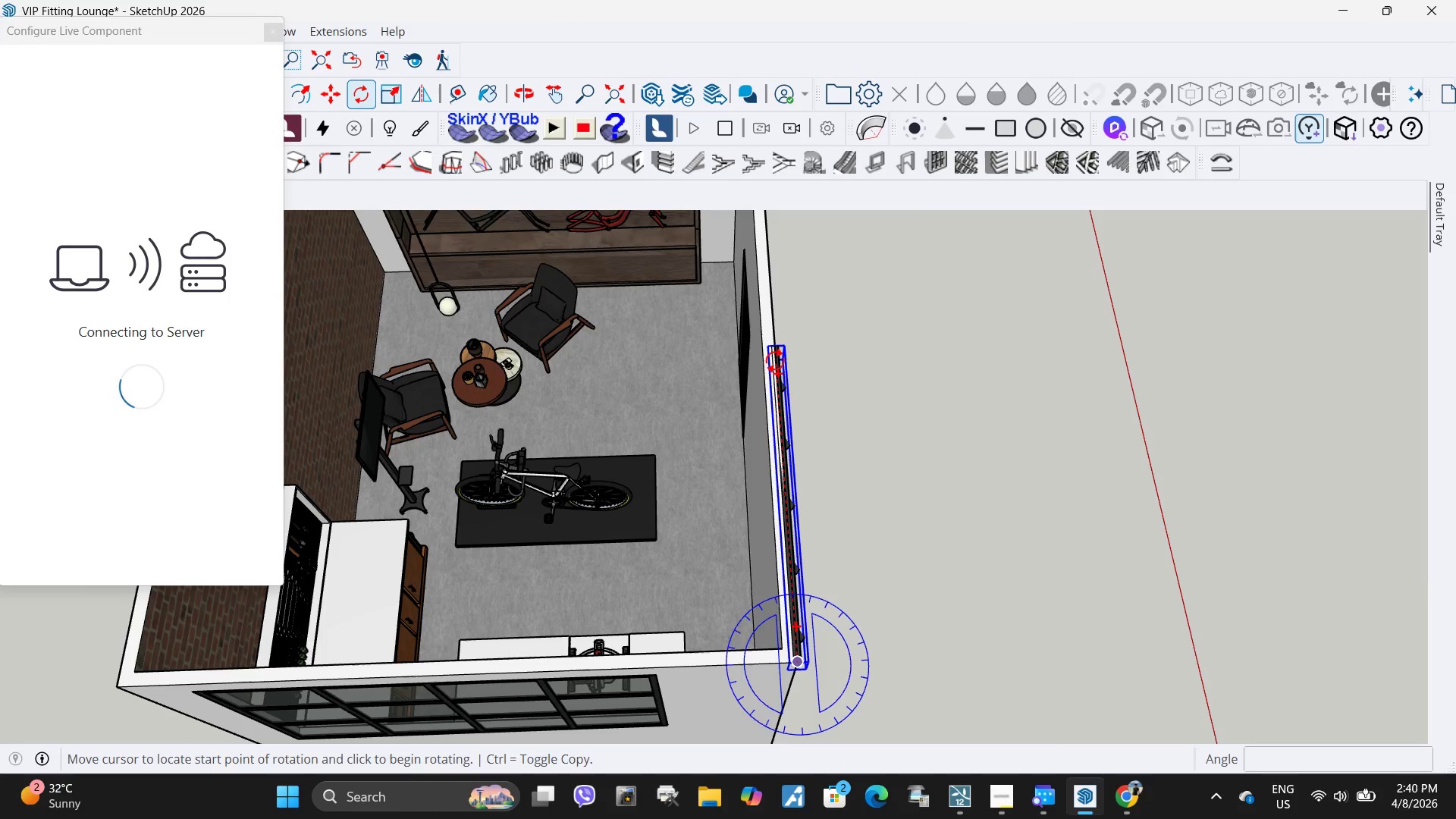 
scroll: coordinate [787, 630], scroll_direction: up, amount: 2.0
 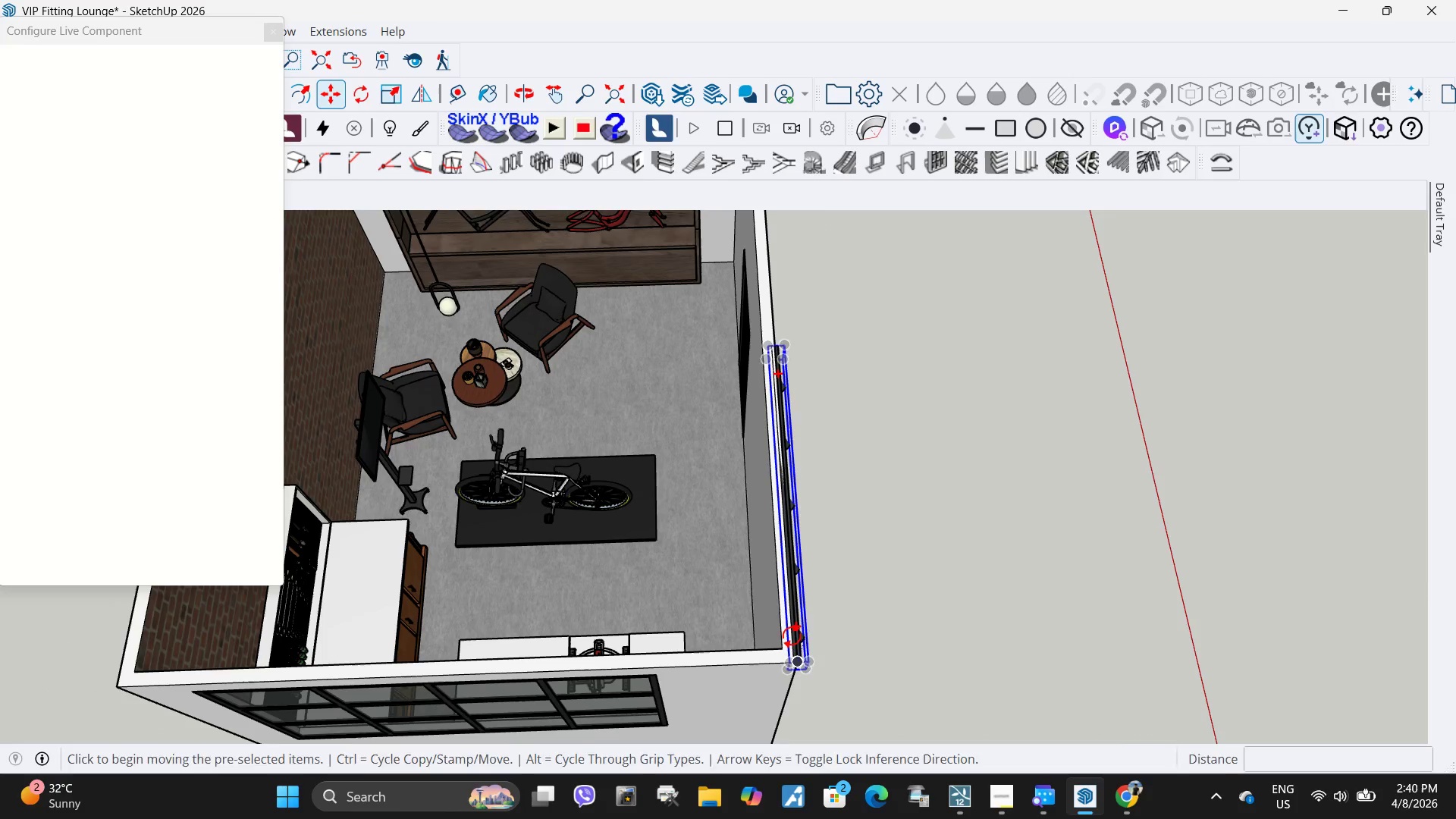 
left_click([772, 361])
 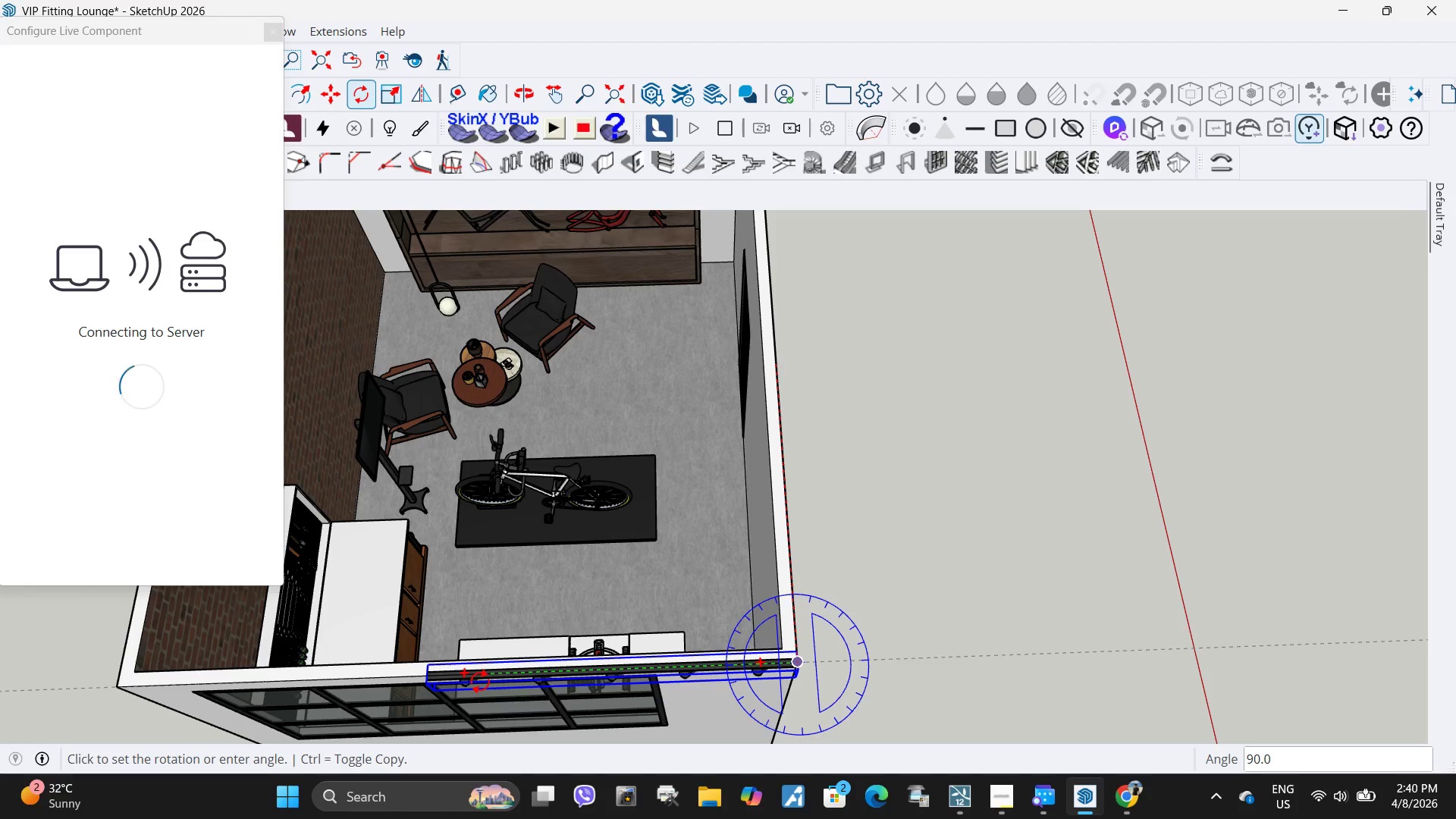 
left_click([480, 681])
 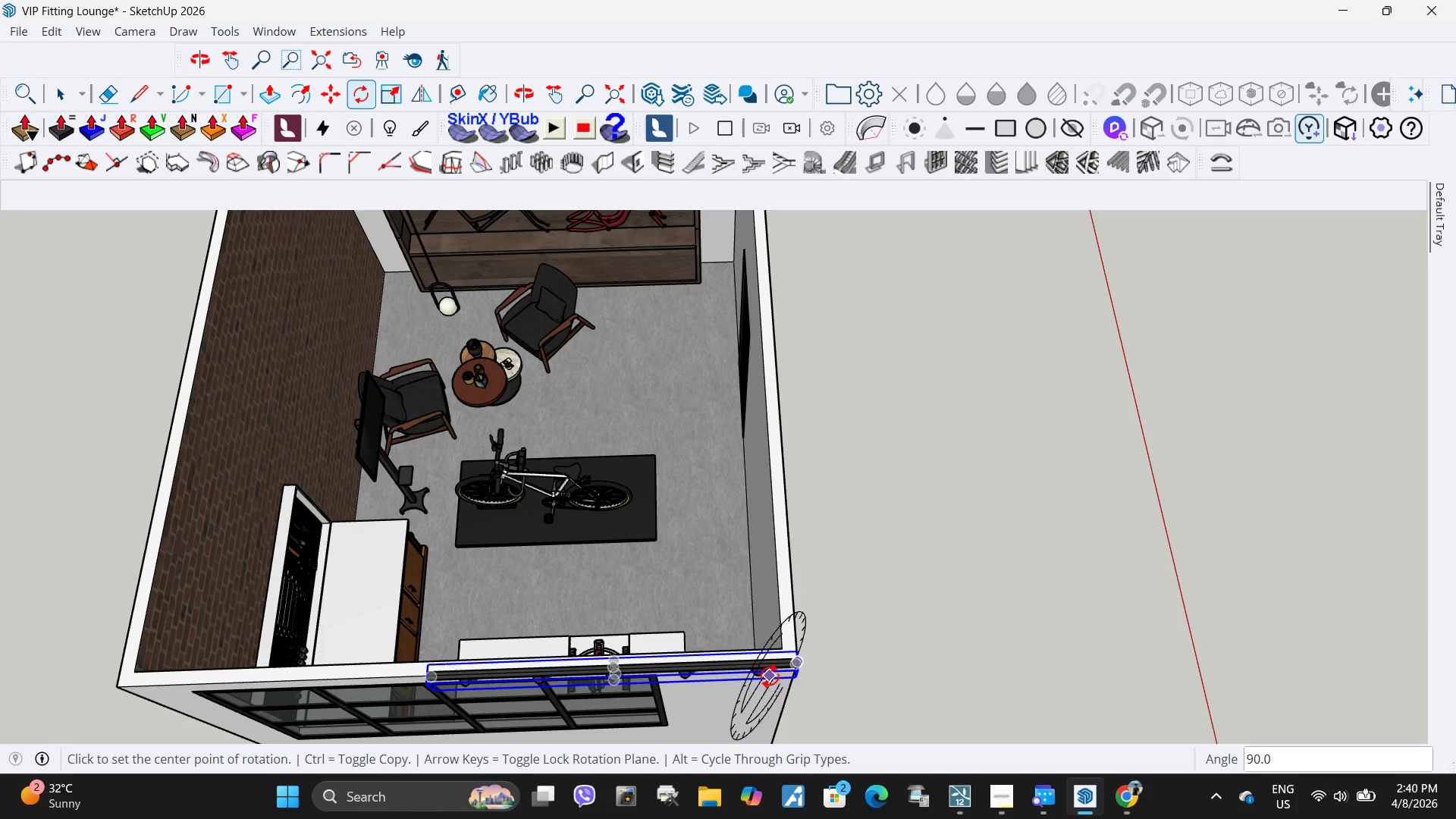 
key(M)
 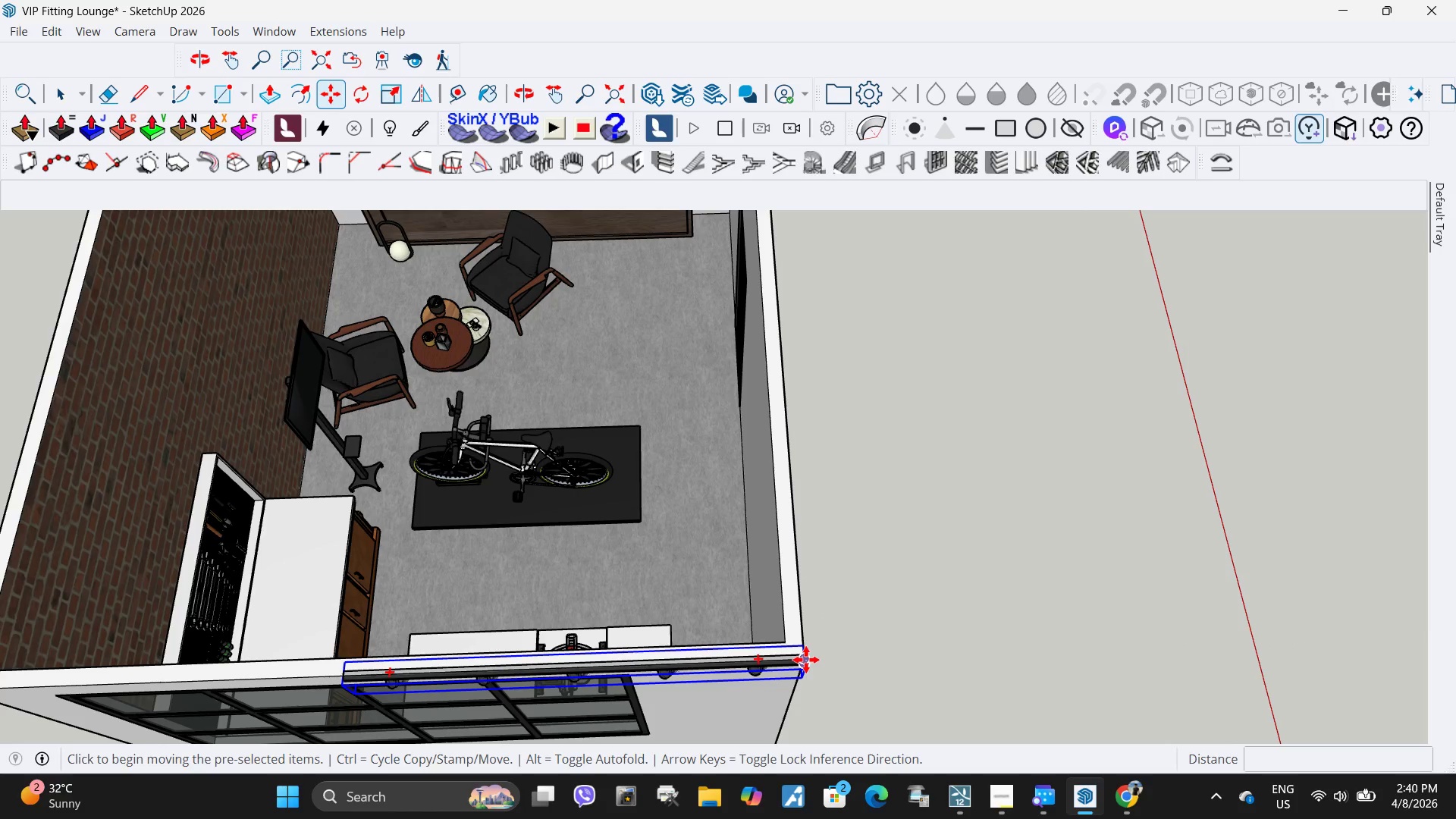 
scroll: coordinate [770, 676], scroll_direction: up, amount: 2.0
 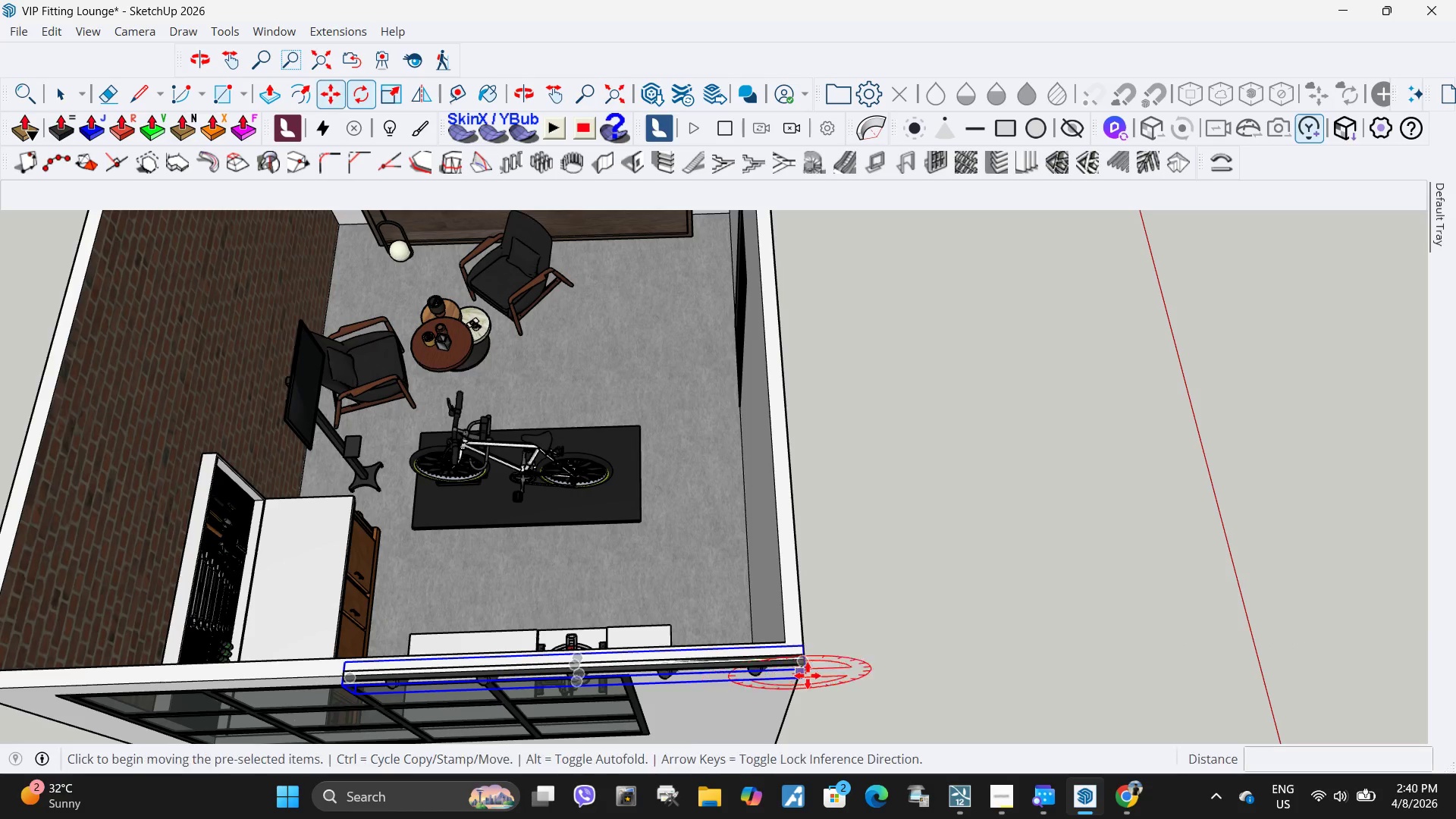 
left_click_drag(start_coordinate=[806, 660], to_coordinate=[802, 651])
 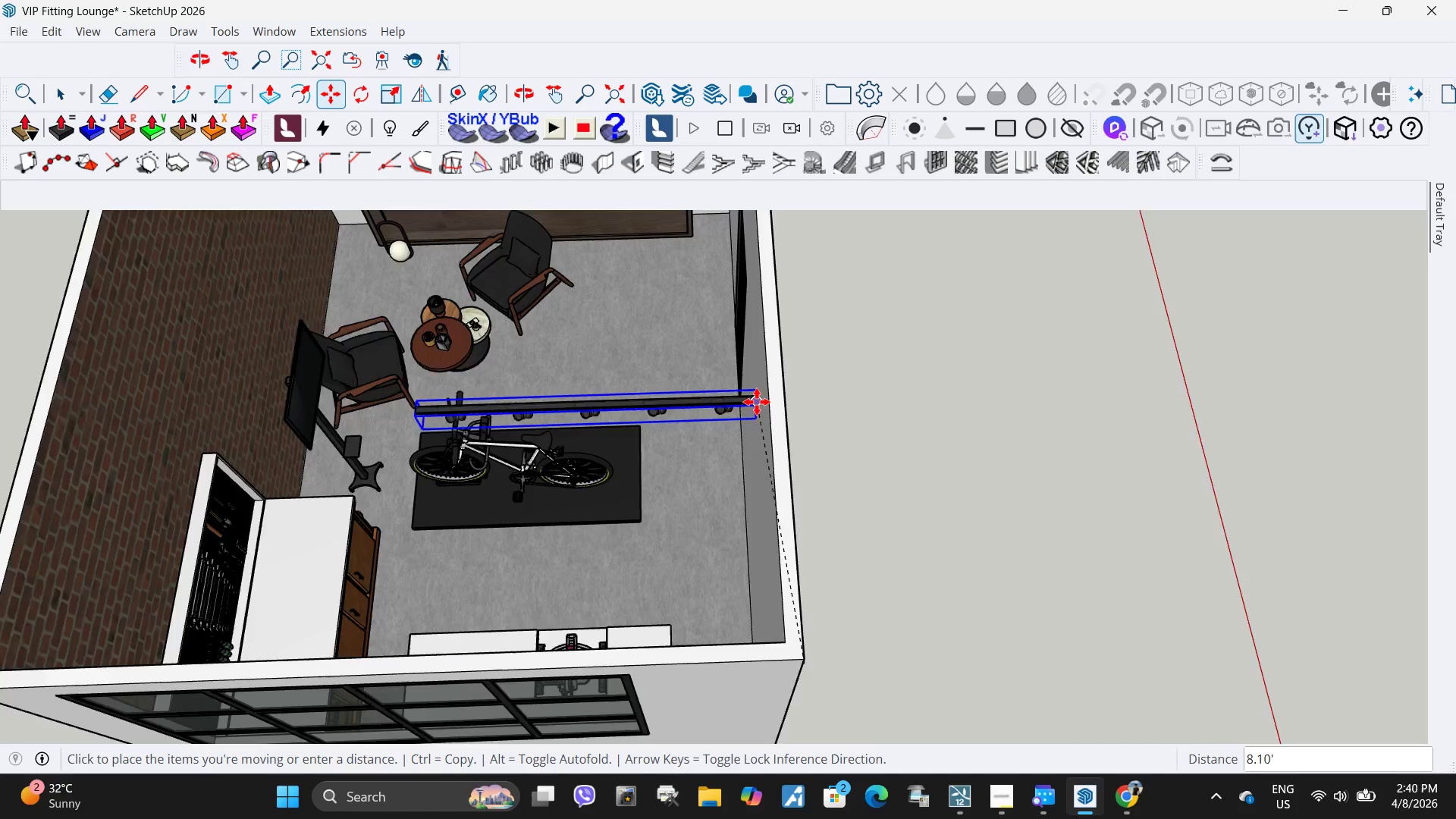 
scroll: coordinate [743, 237], scroll_direction: down, amount: 5.0
 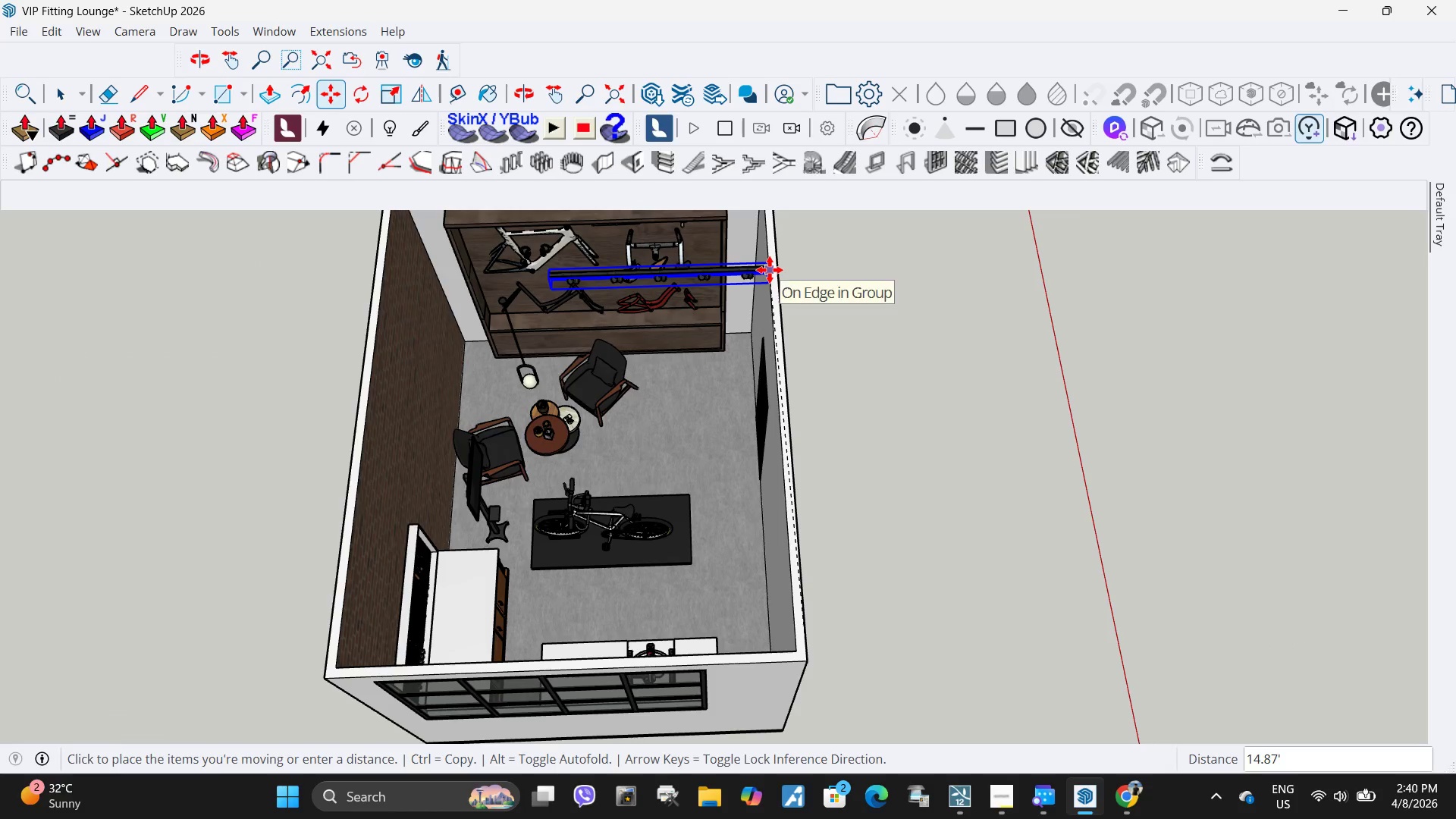 
left_click([770, 270])
 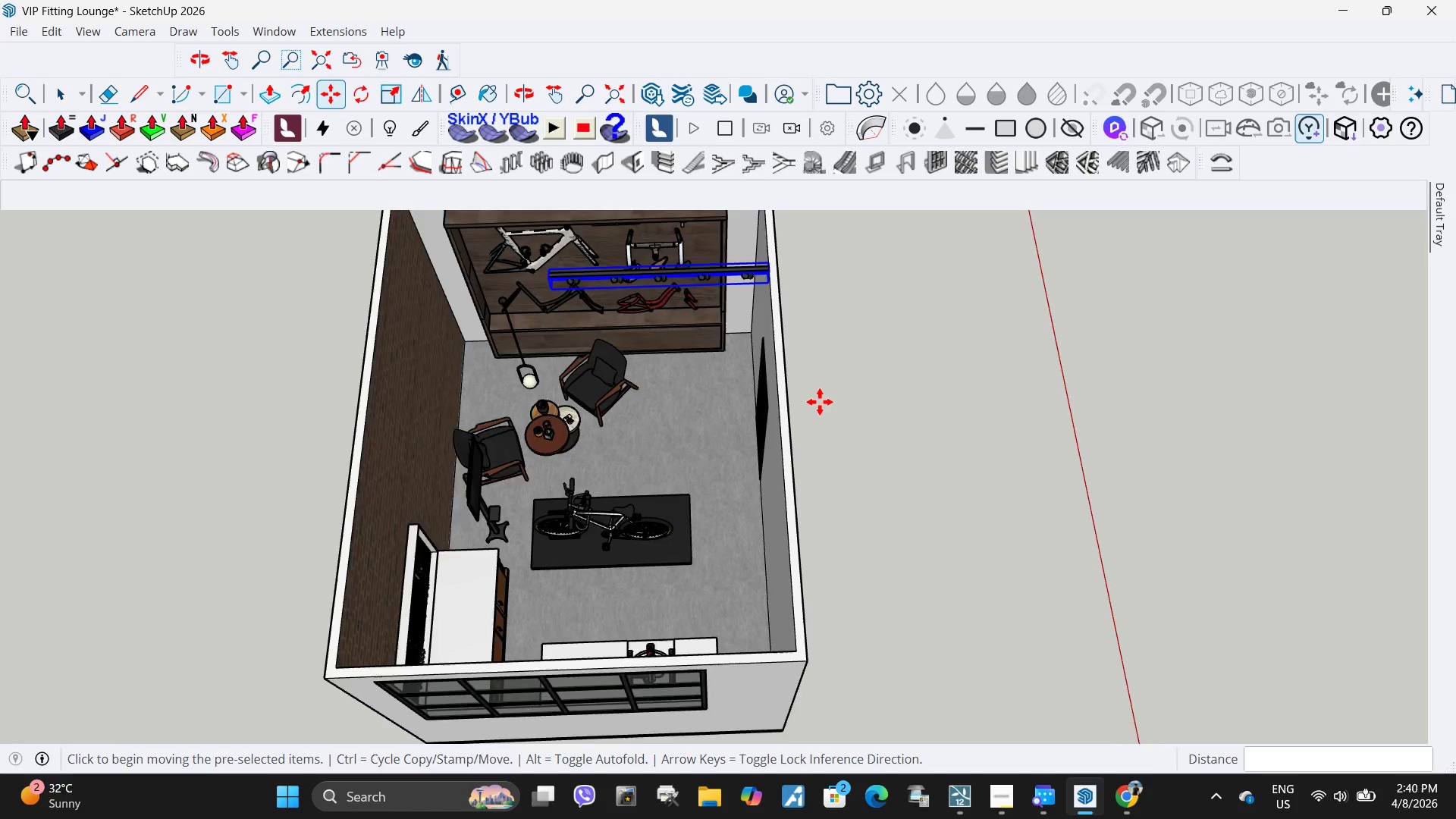 
scroll: coordinate [645, 269], scroll_direction: up, amount: 3.0
 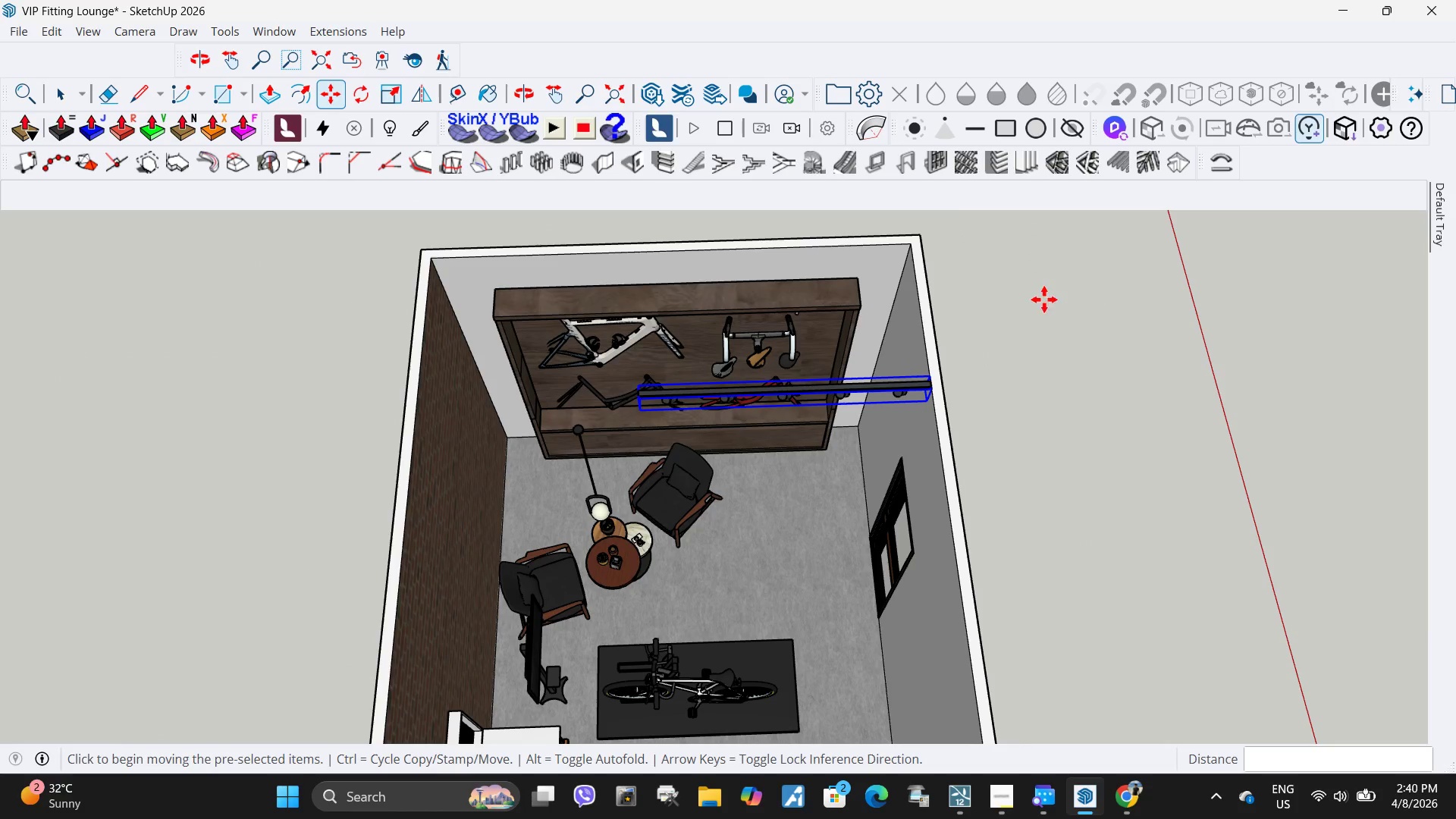 
left_click([1041, 369])
 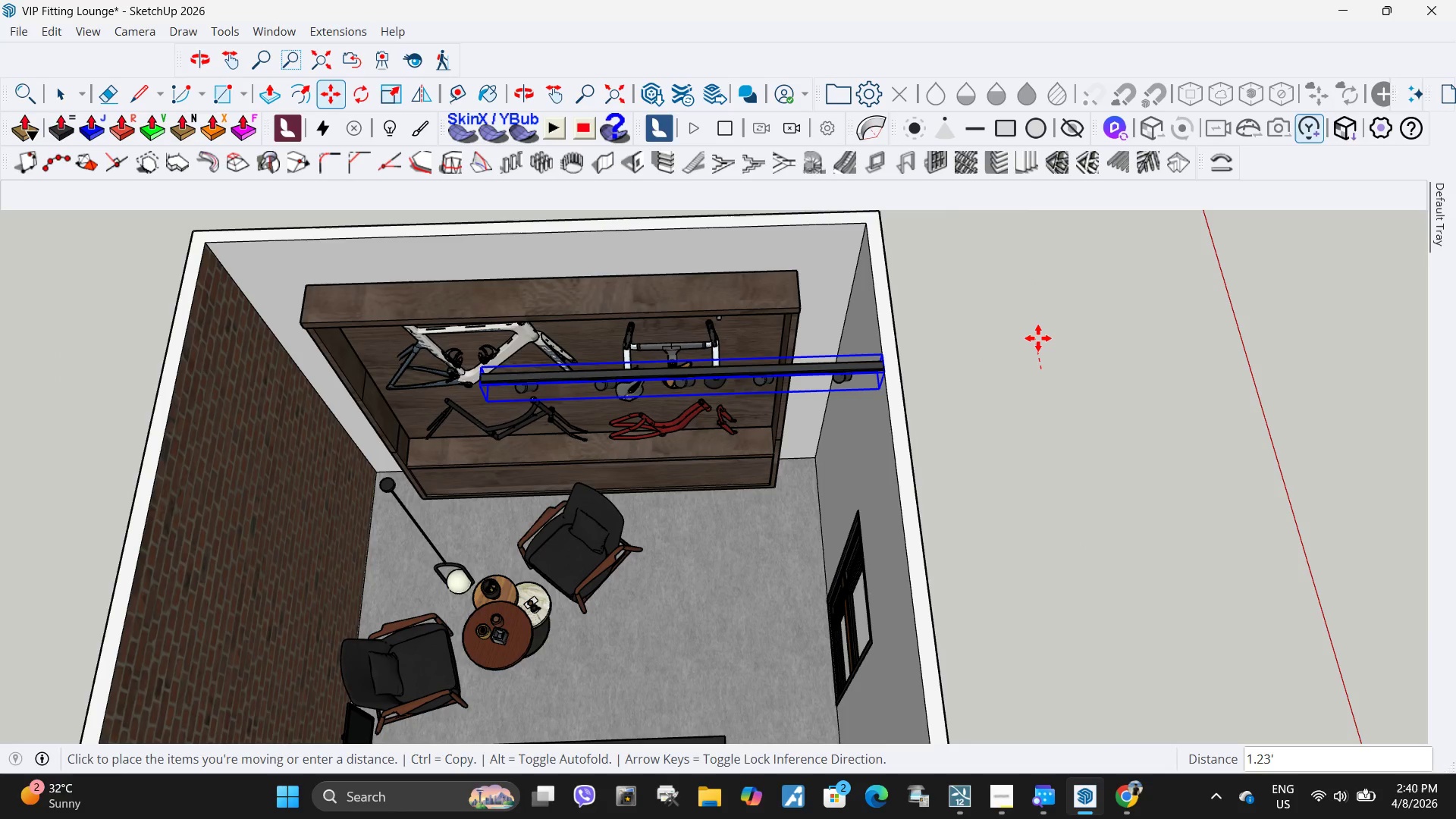 
scroll: coordinate [1031, 300], scroll_direction: up, amount: 3.0
 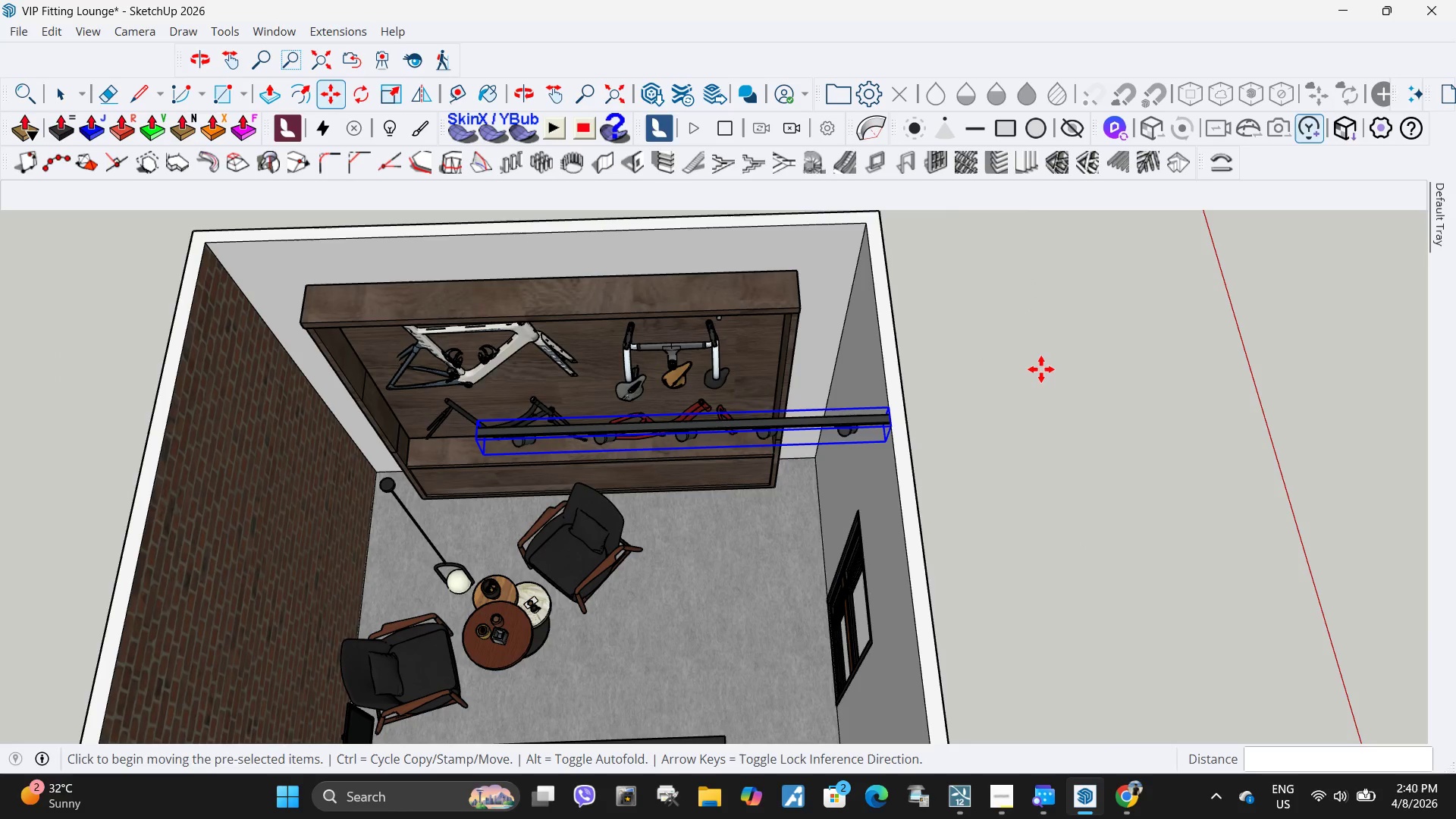 
left_click([1038, 338])
 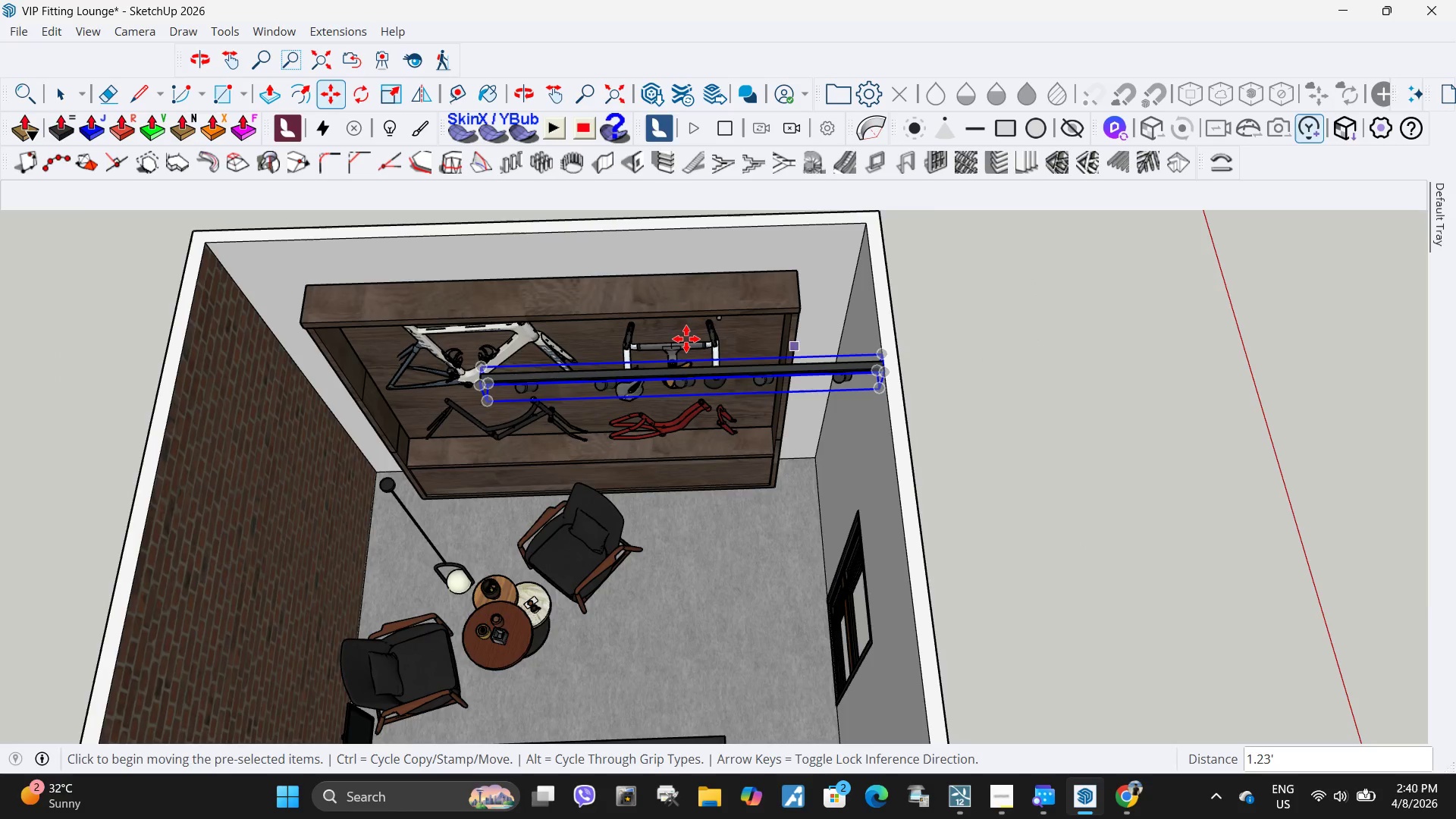 
scroll: coordinate [683, 338], scroll_direction: up, amount: 3.0
 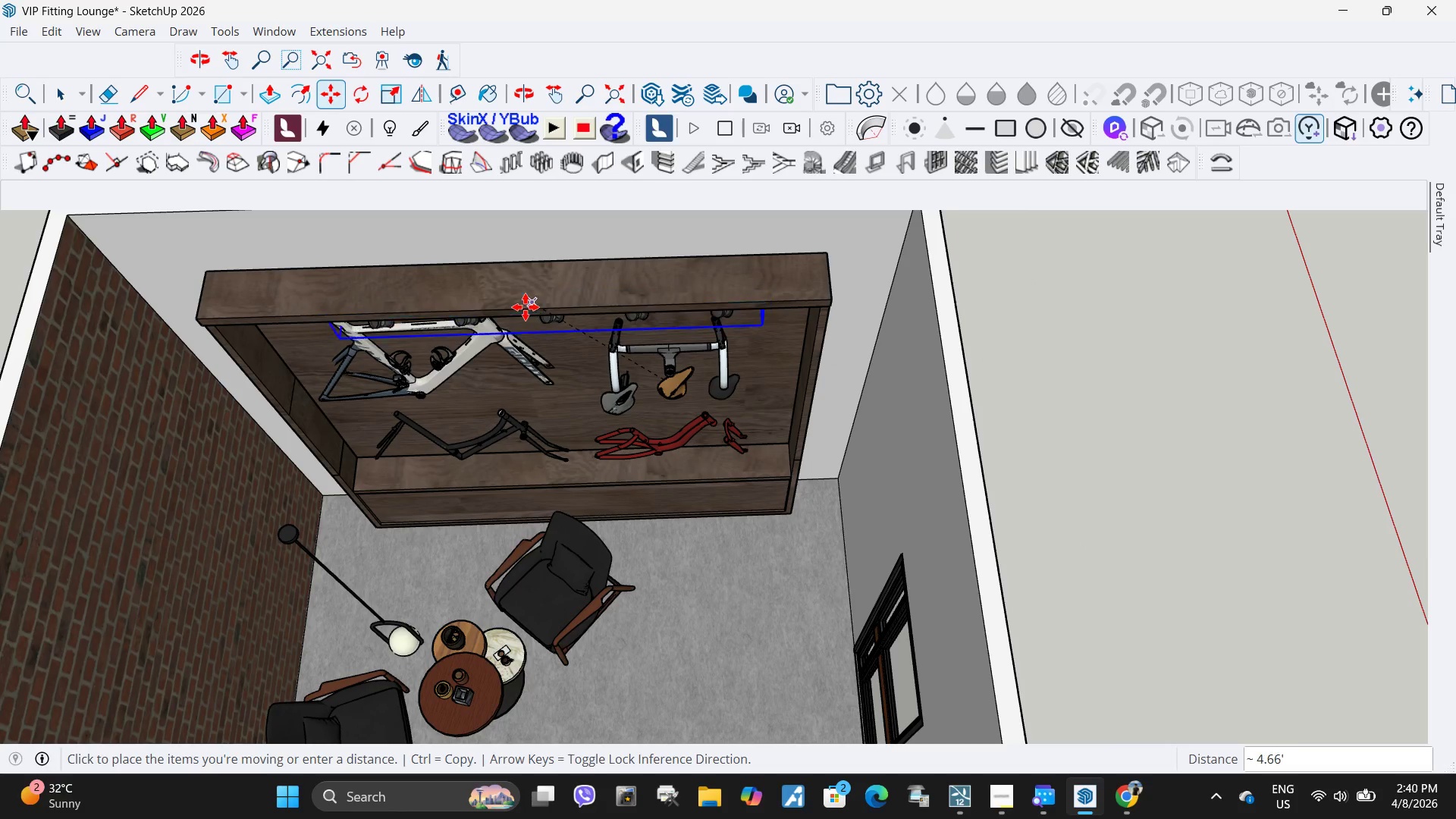 
key(Escape)
 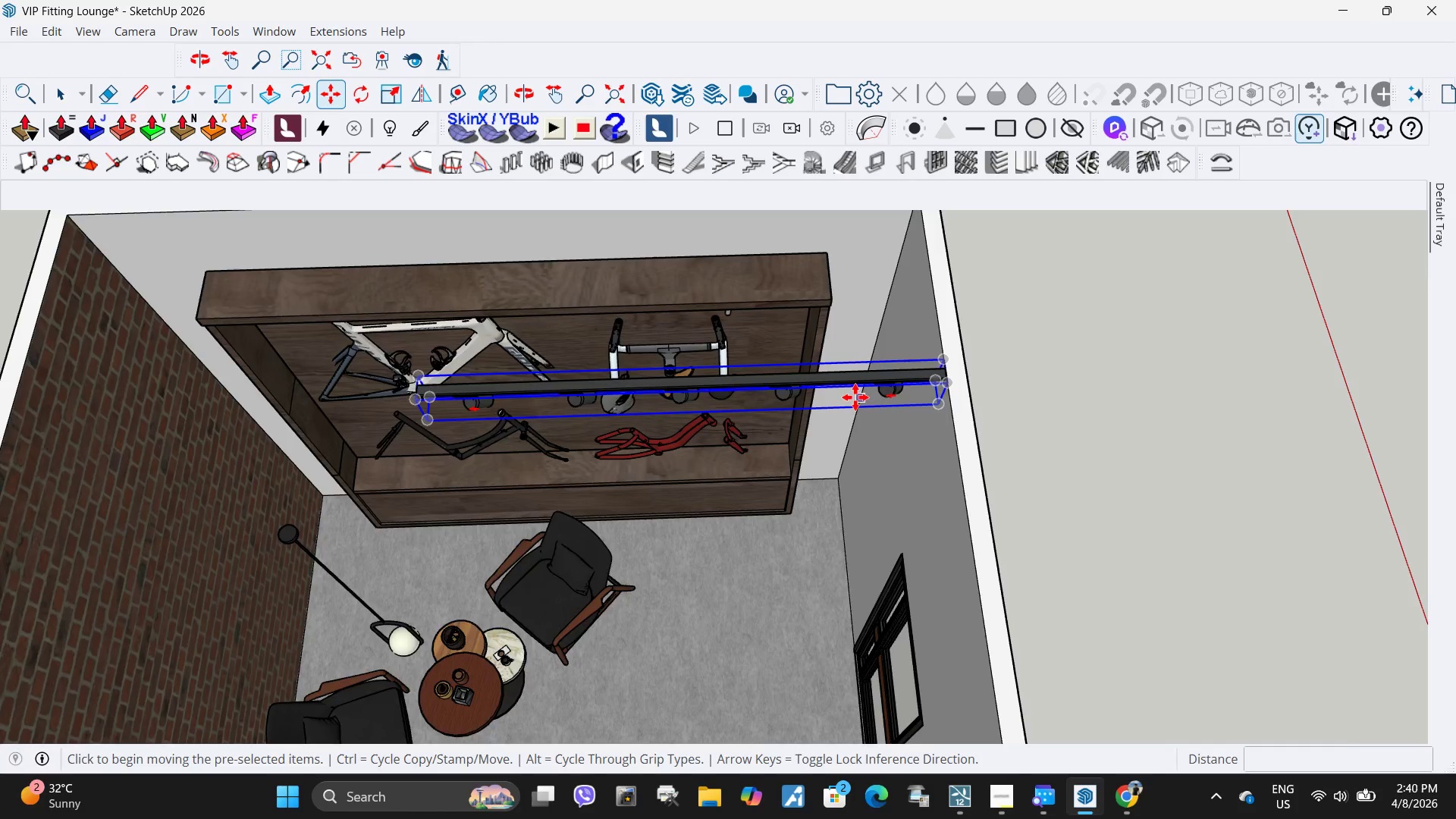 
left_click([830, 534])
 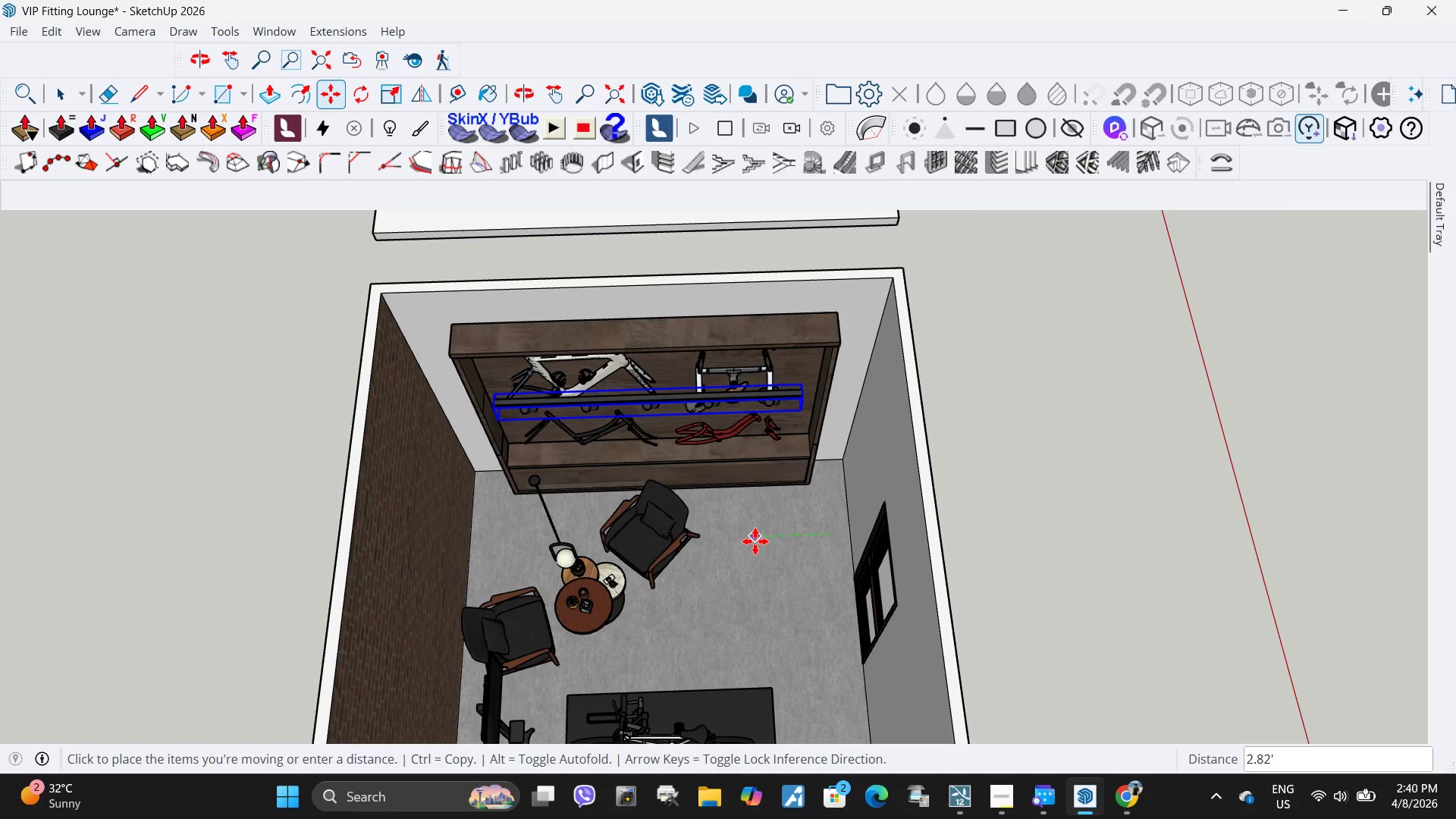 
scroll: coordinate [852, 416], scroll_direction: down, amount: 4.0
 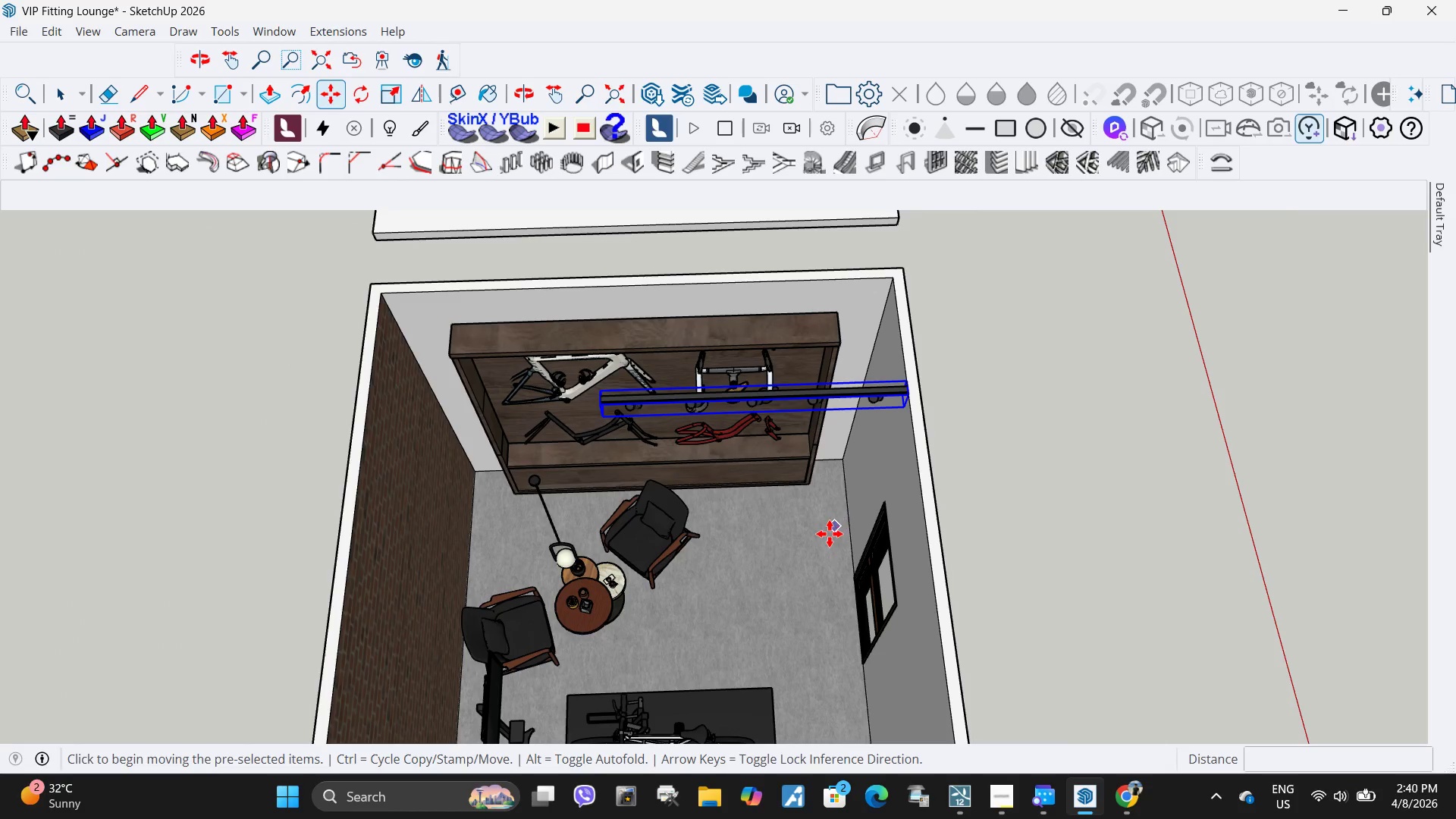 
left_click([755, 541])
 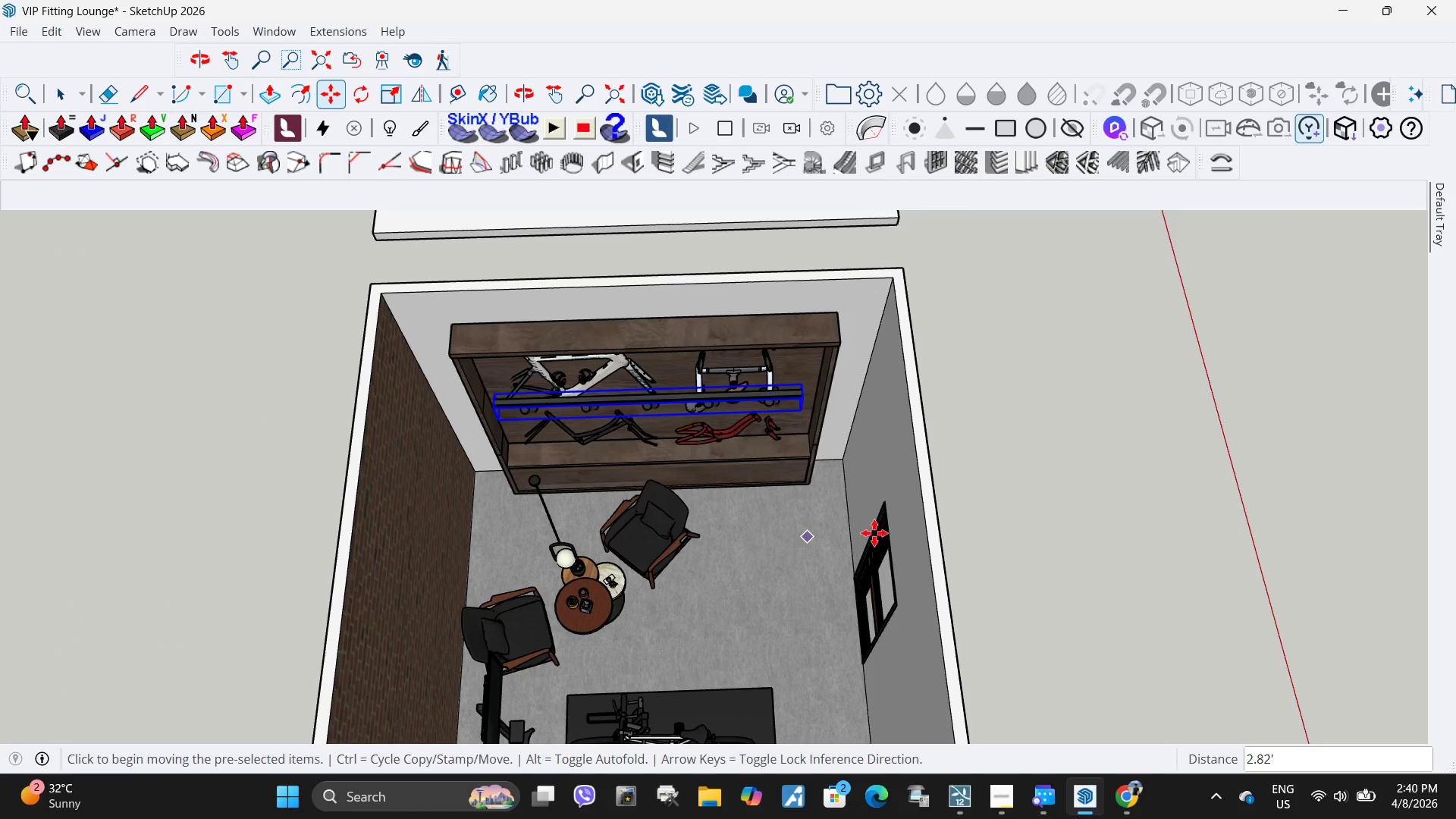 
key(Space)
 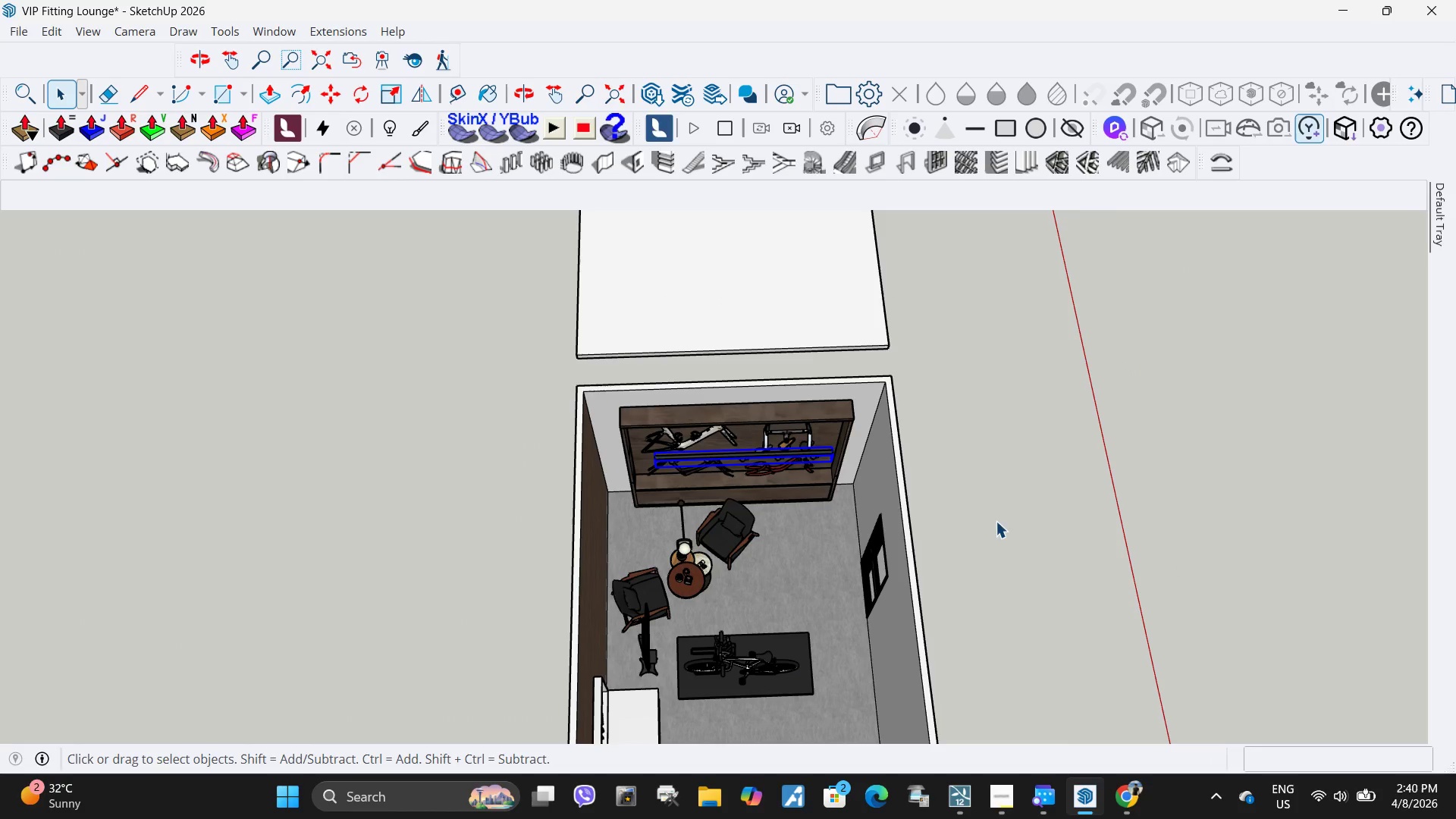 
left_click([996, 521])
 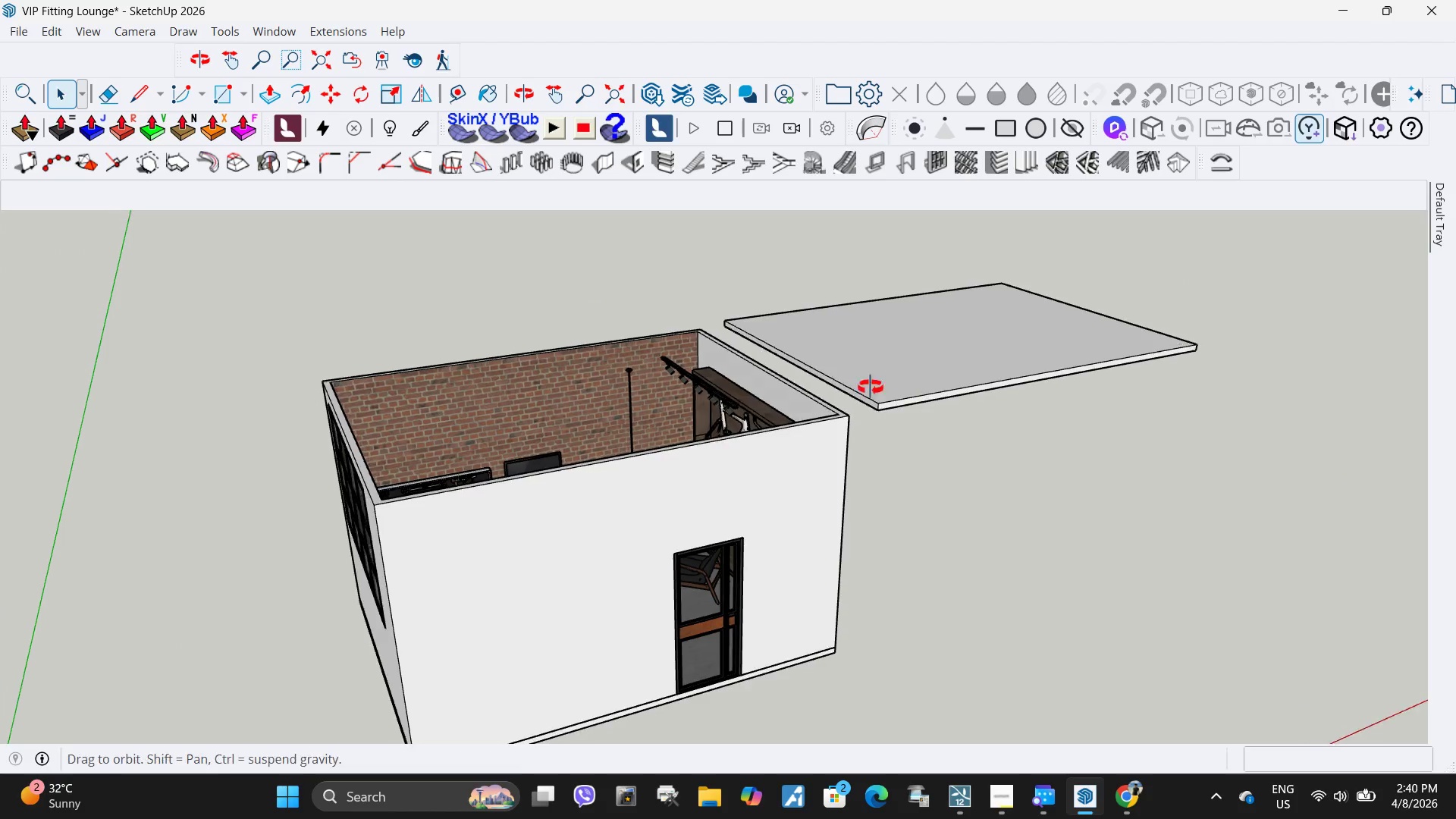 
scroll: coordinate [874, 533], scroll_direction: down, amount: 5.0
 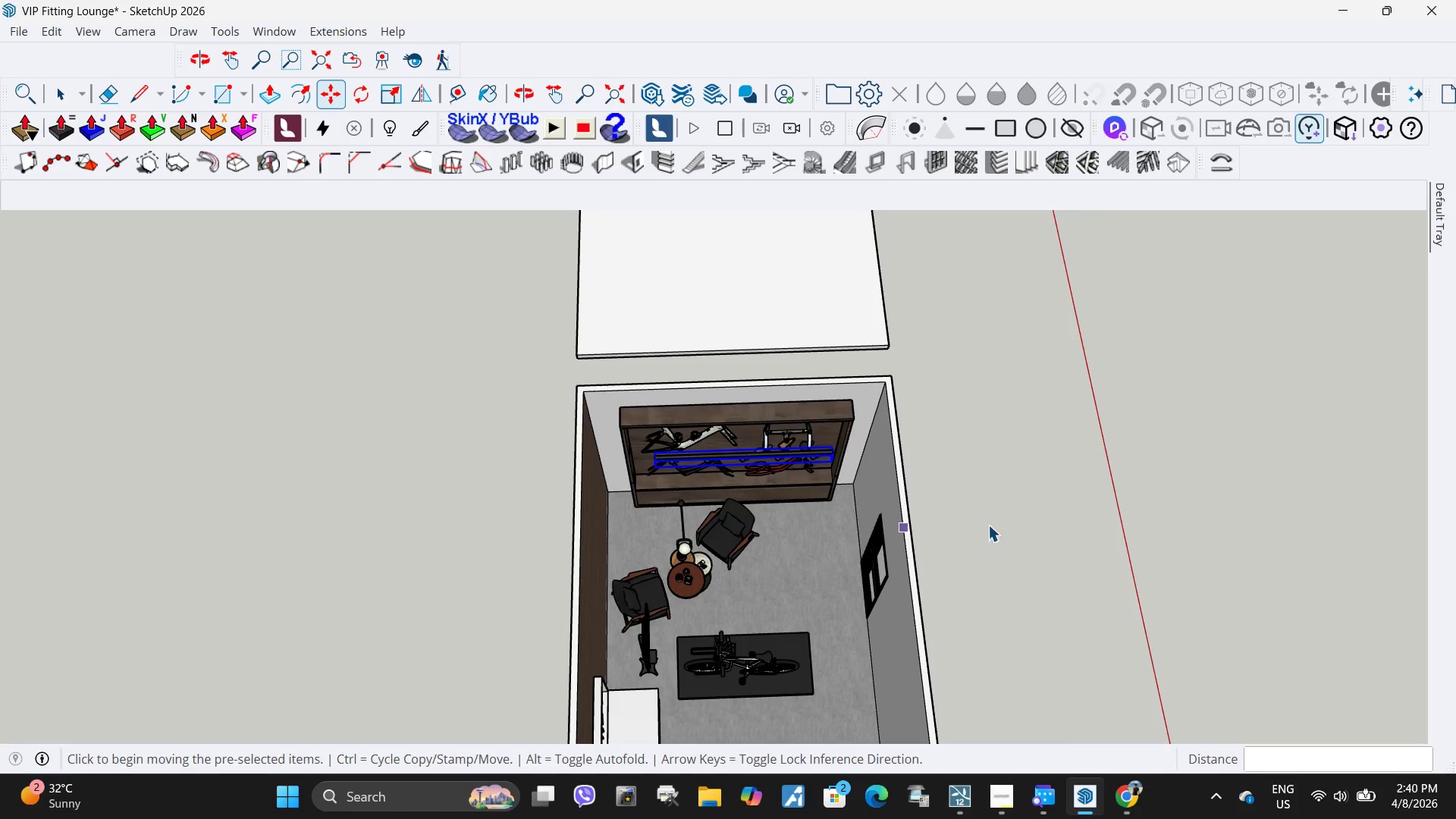 
left_click([903, 416])
 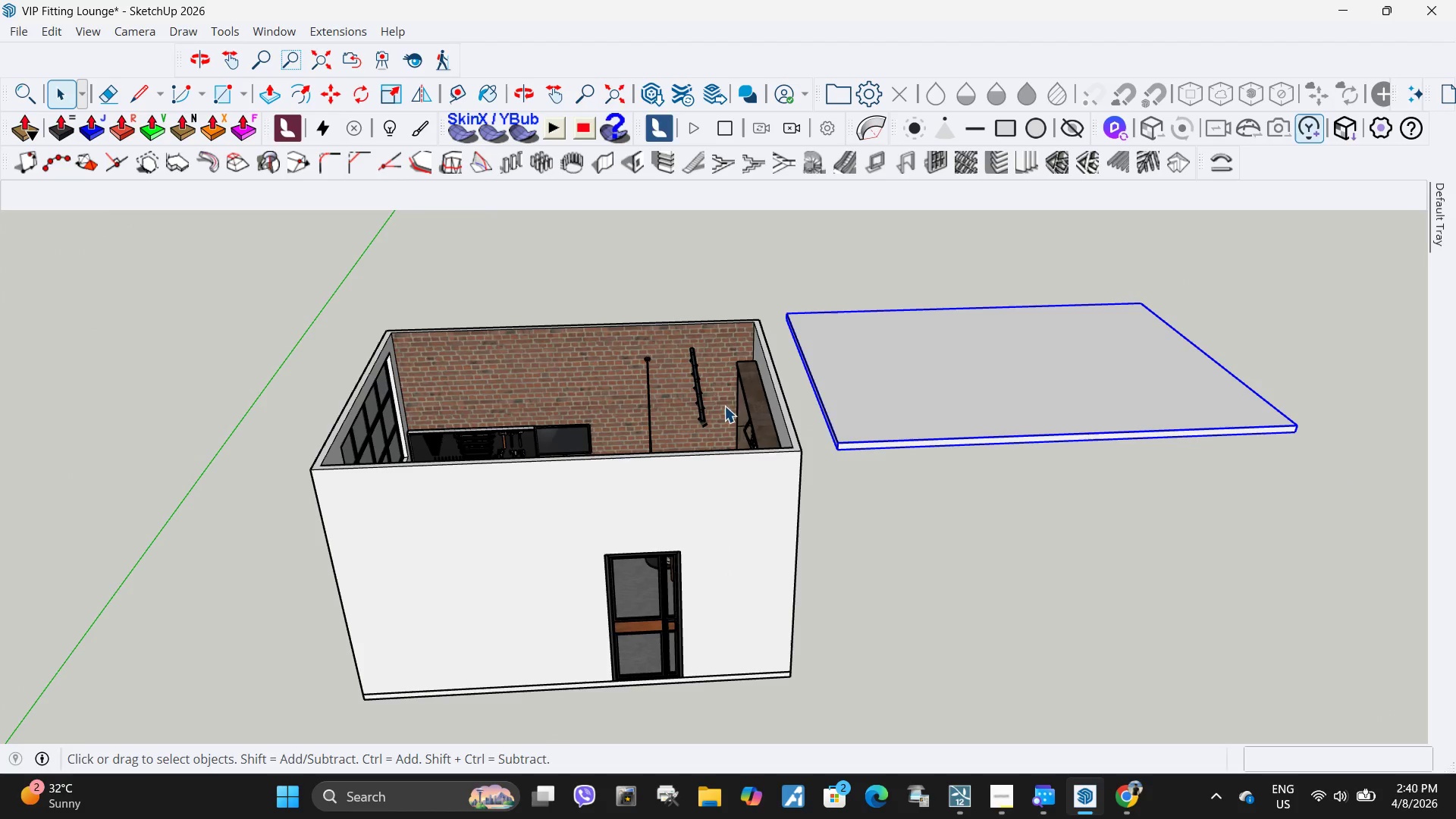 
left_click([705, 404])
 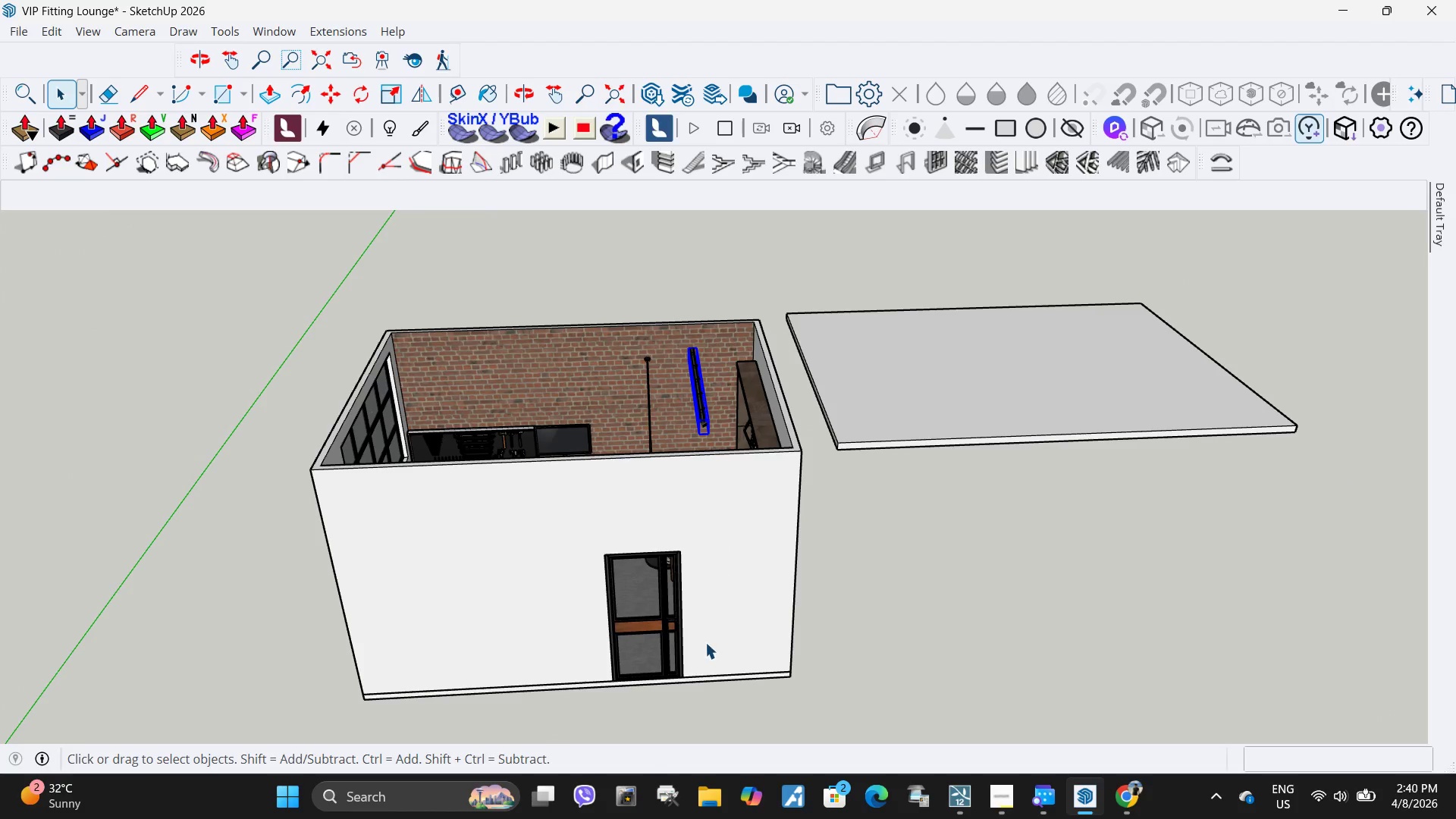 
key(M)
 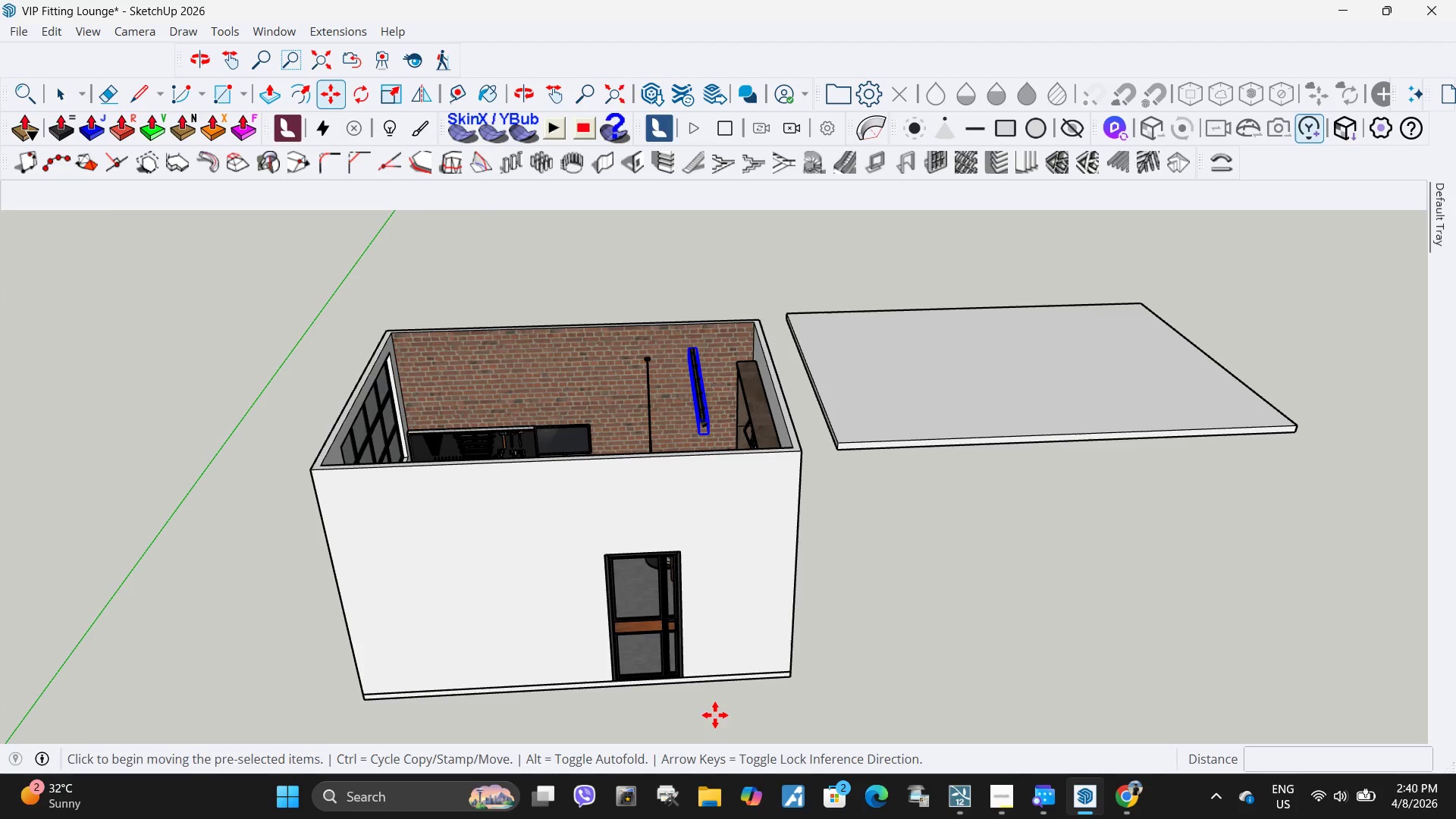 
left_click([715, 715])
 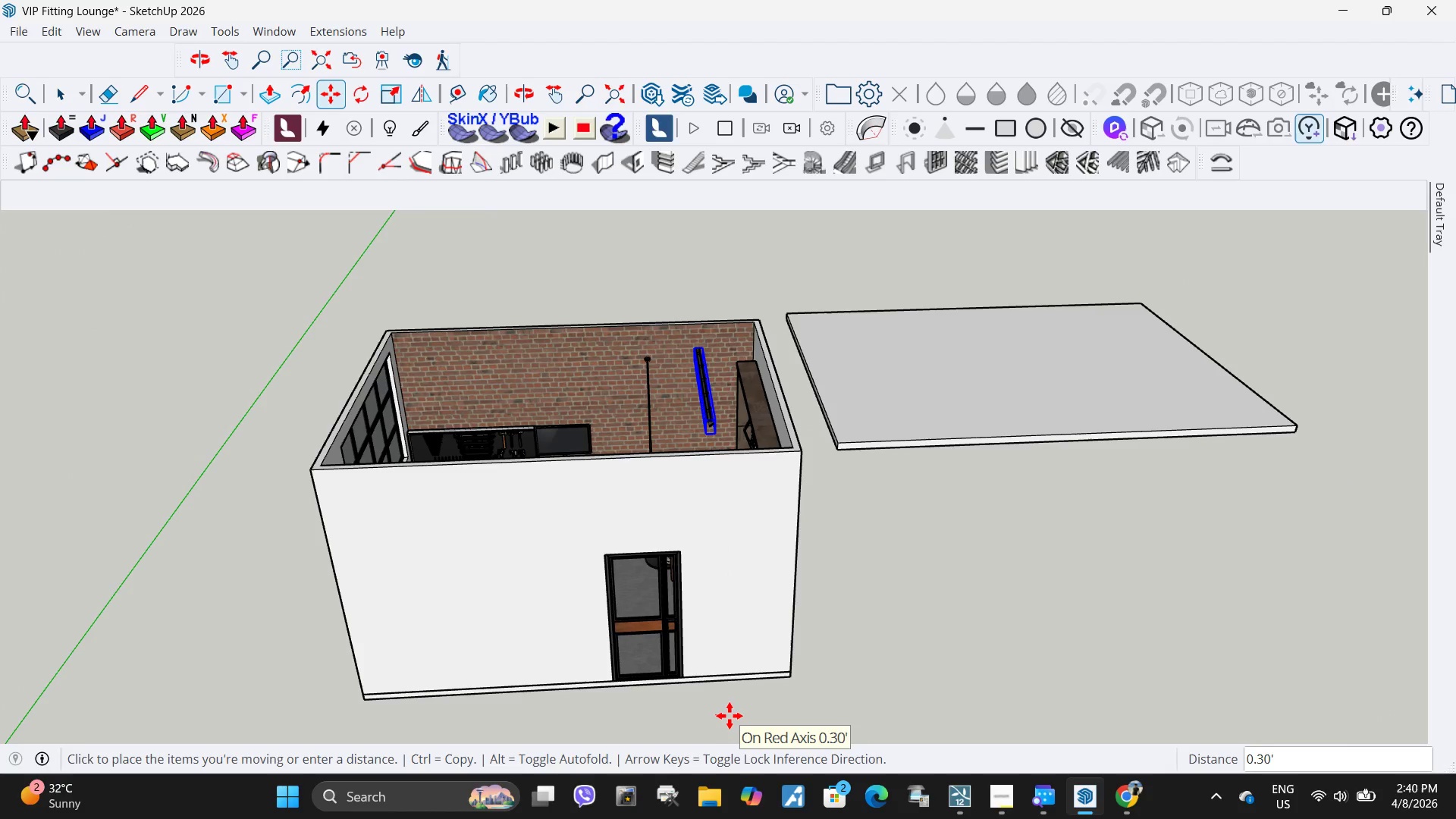 
left_click([730, 716])
 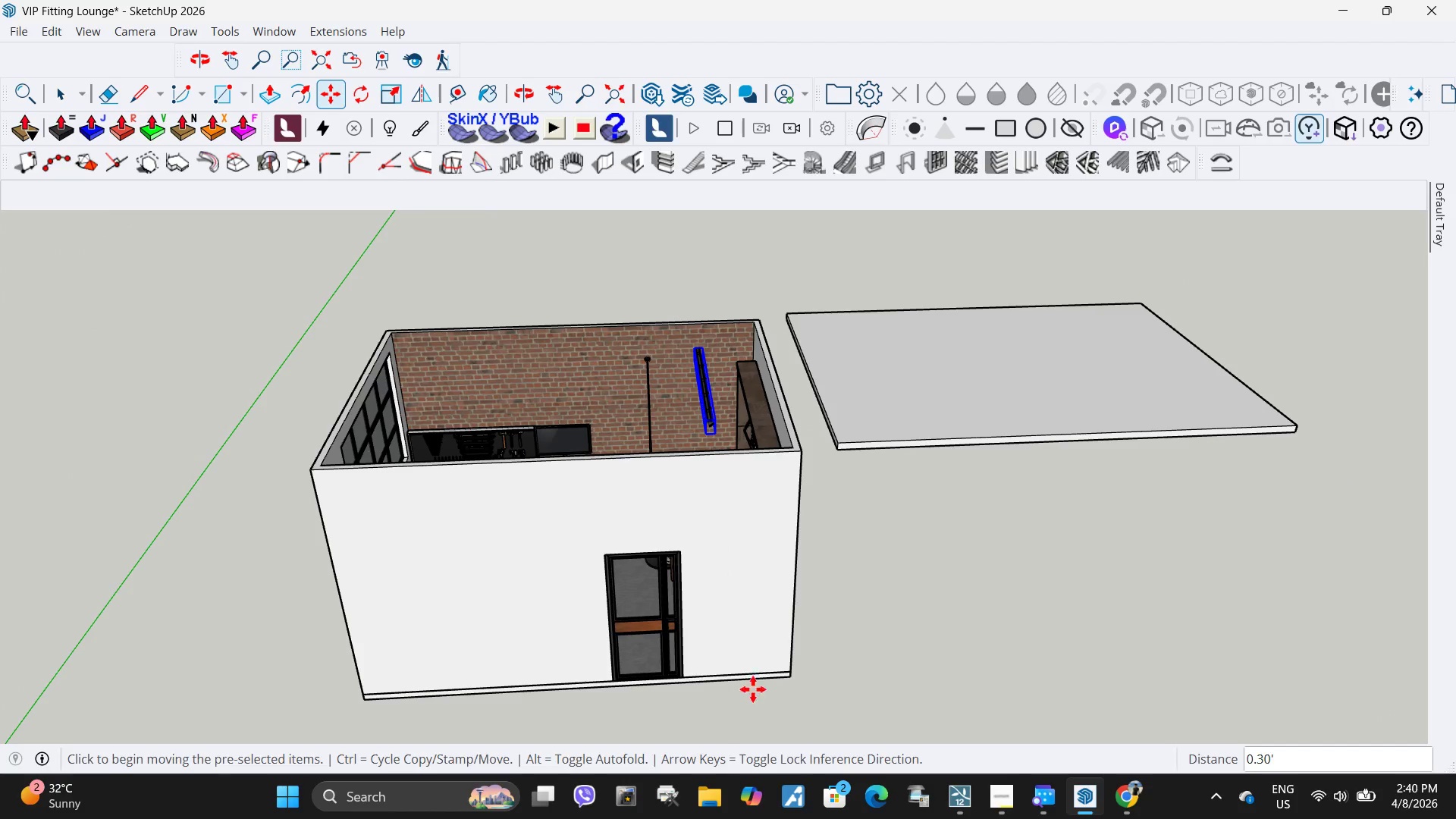 
key(Space)
 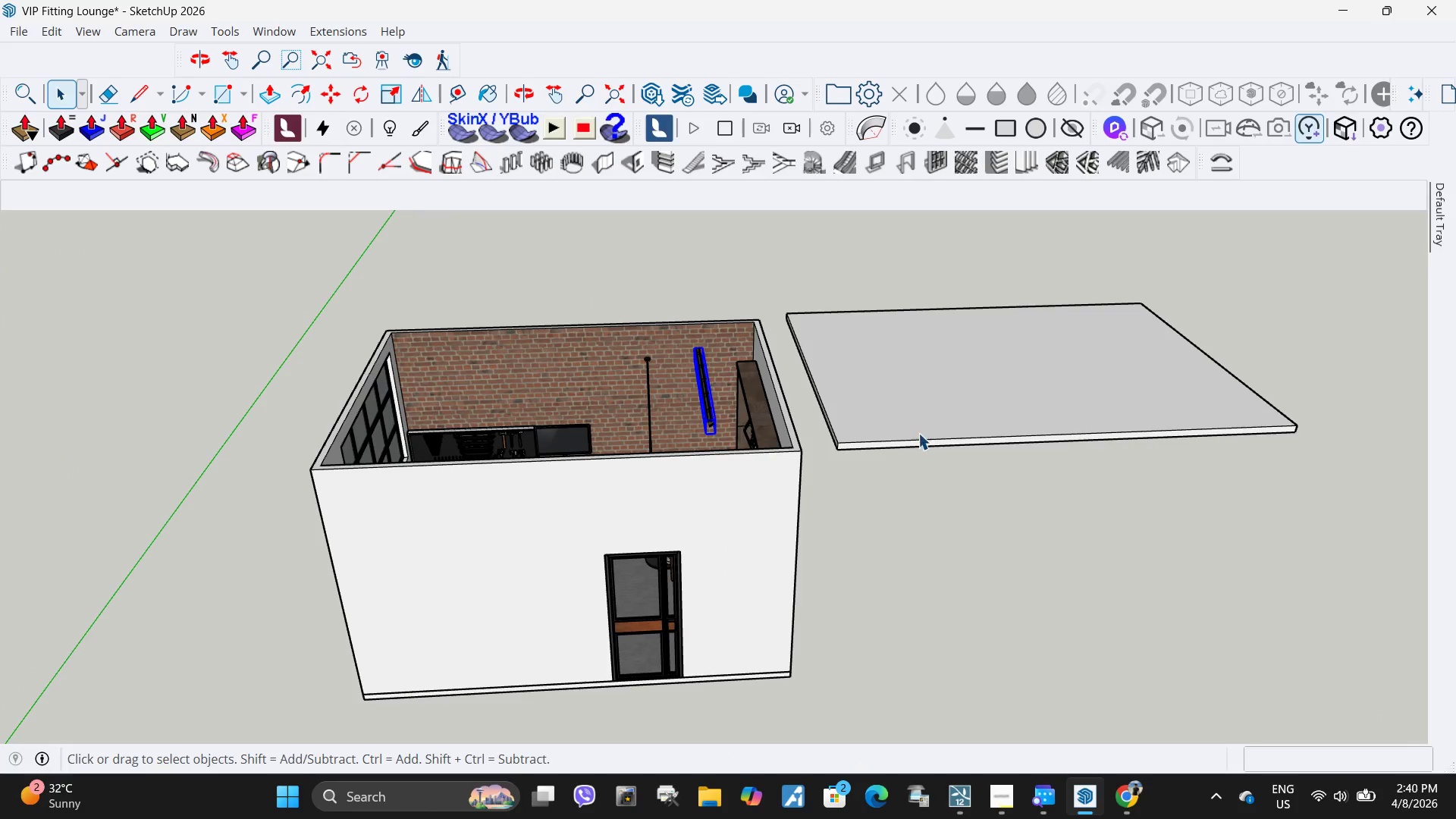 
left_click([918, 433])
 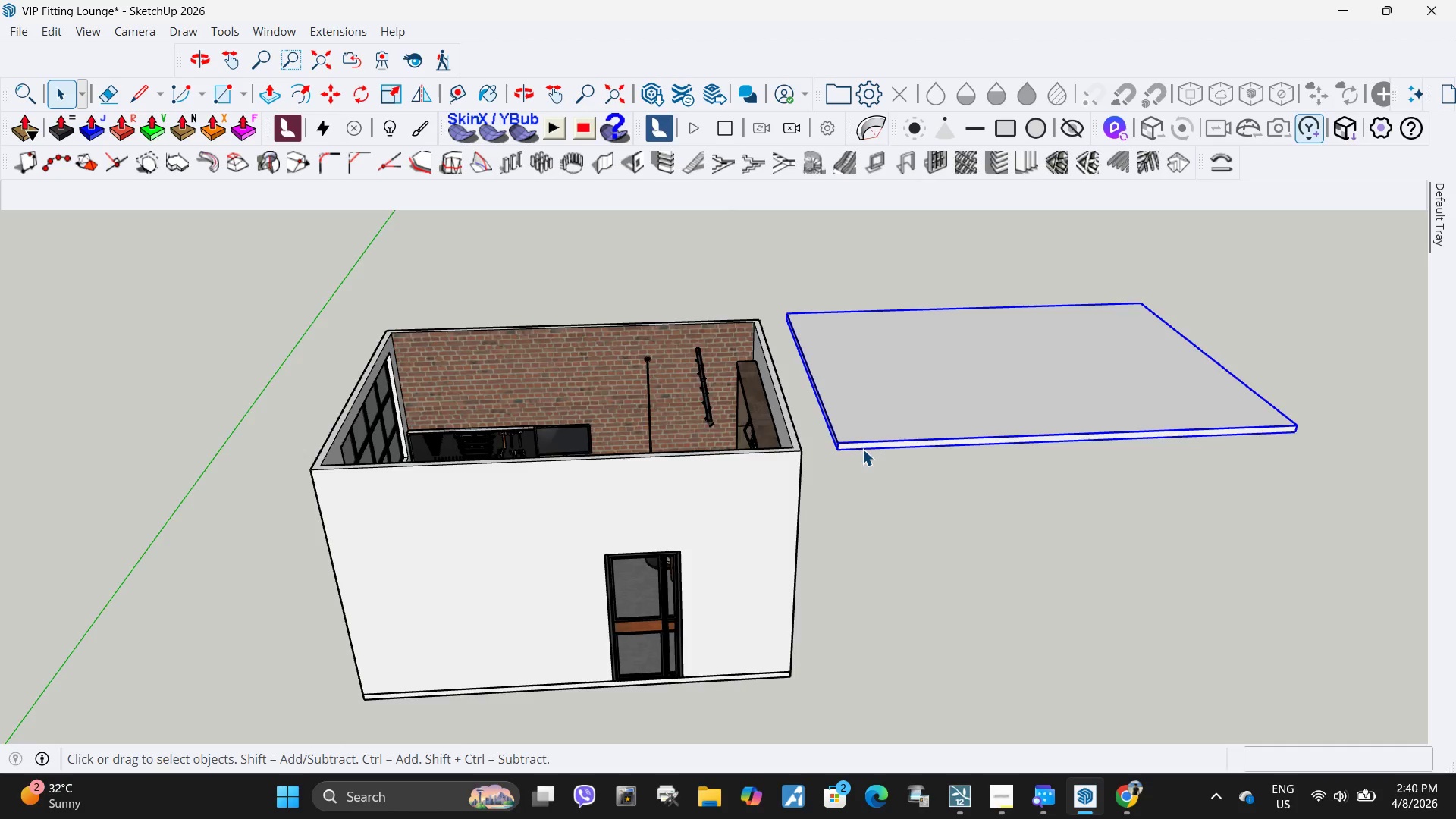 
key(M)
 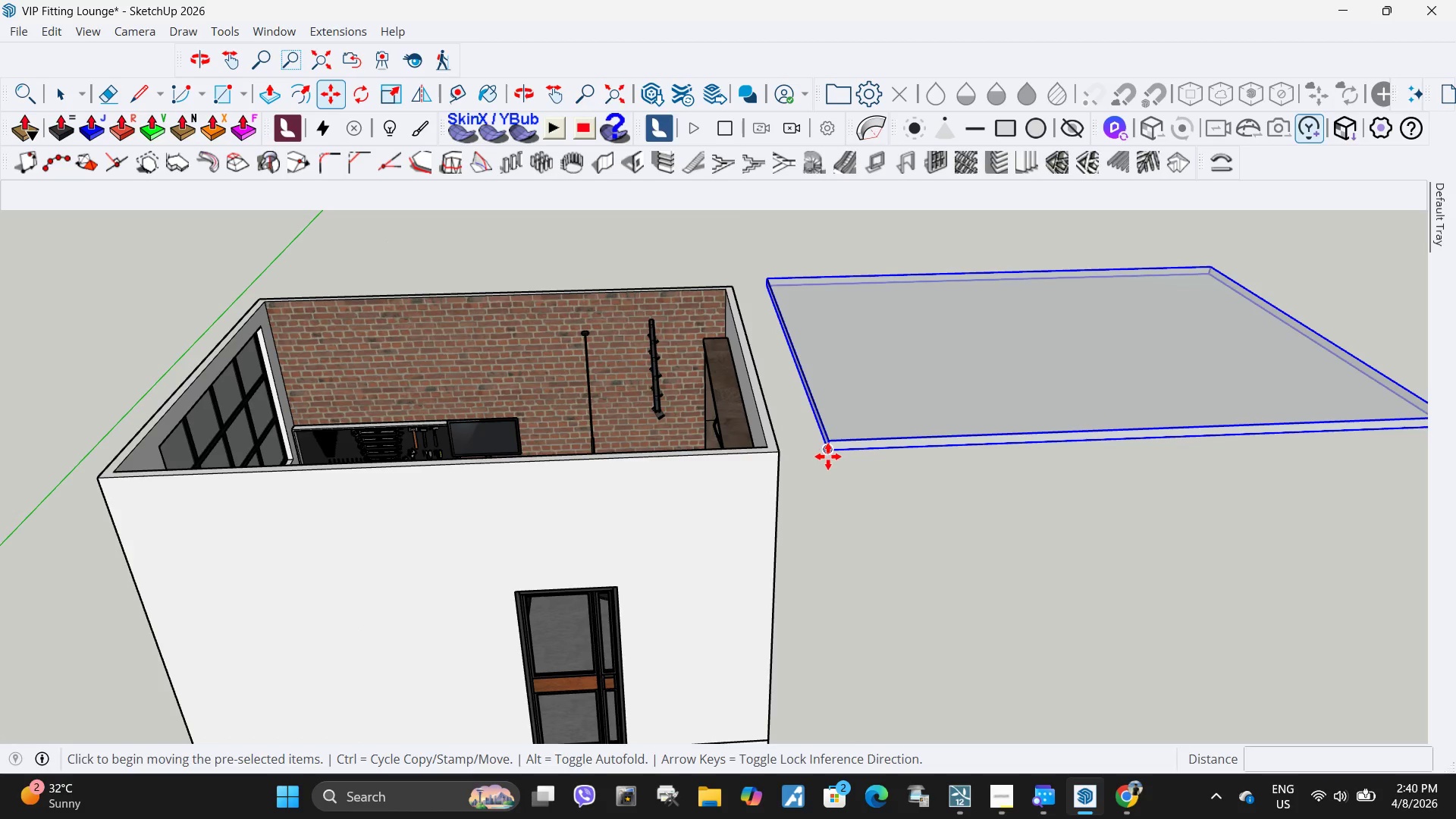 
scroll: coordinate [862, 449], scroll_direction: up, amount: 3.0
 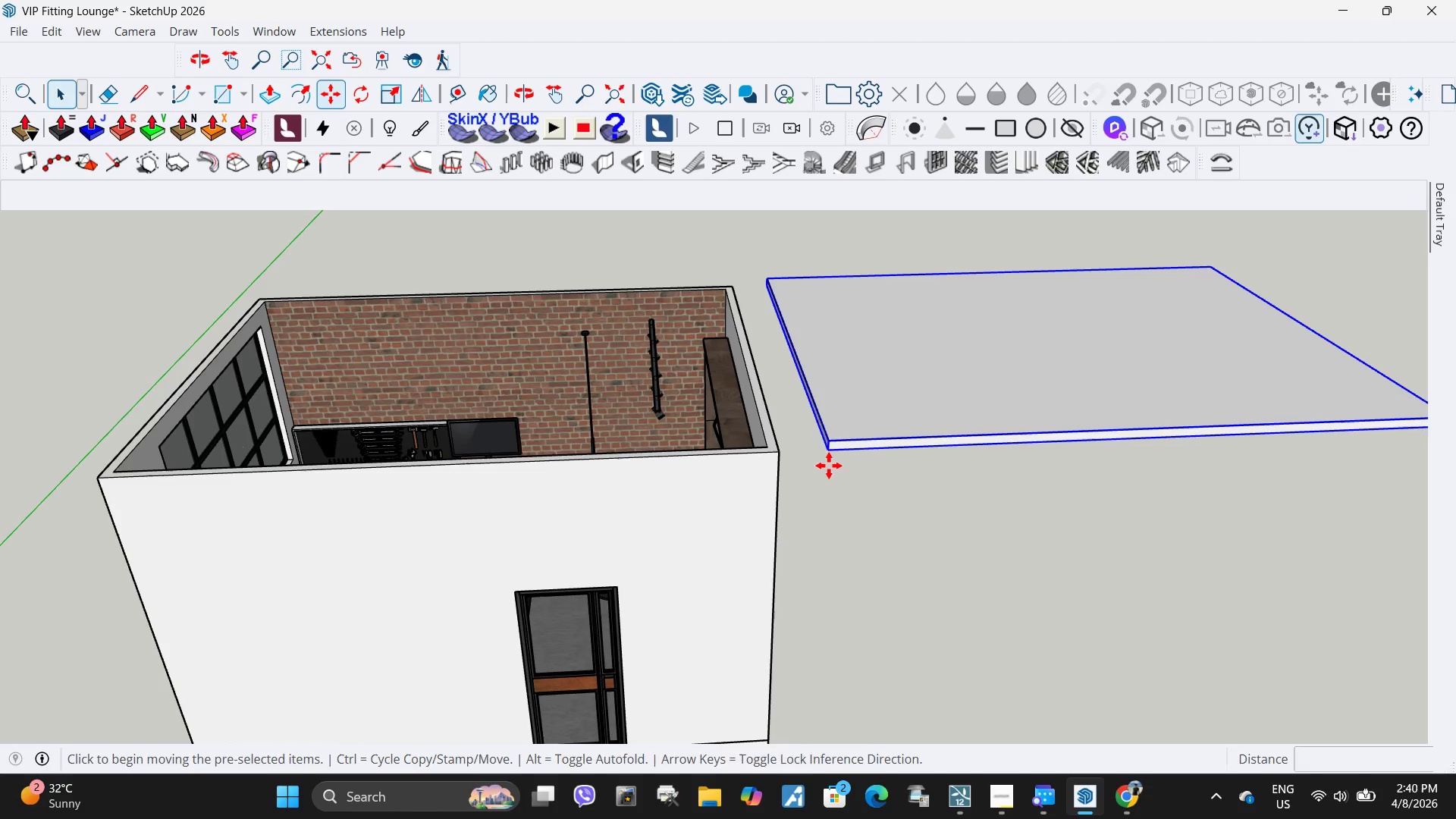 
left_click([828, 457])
 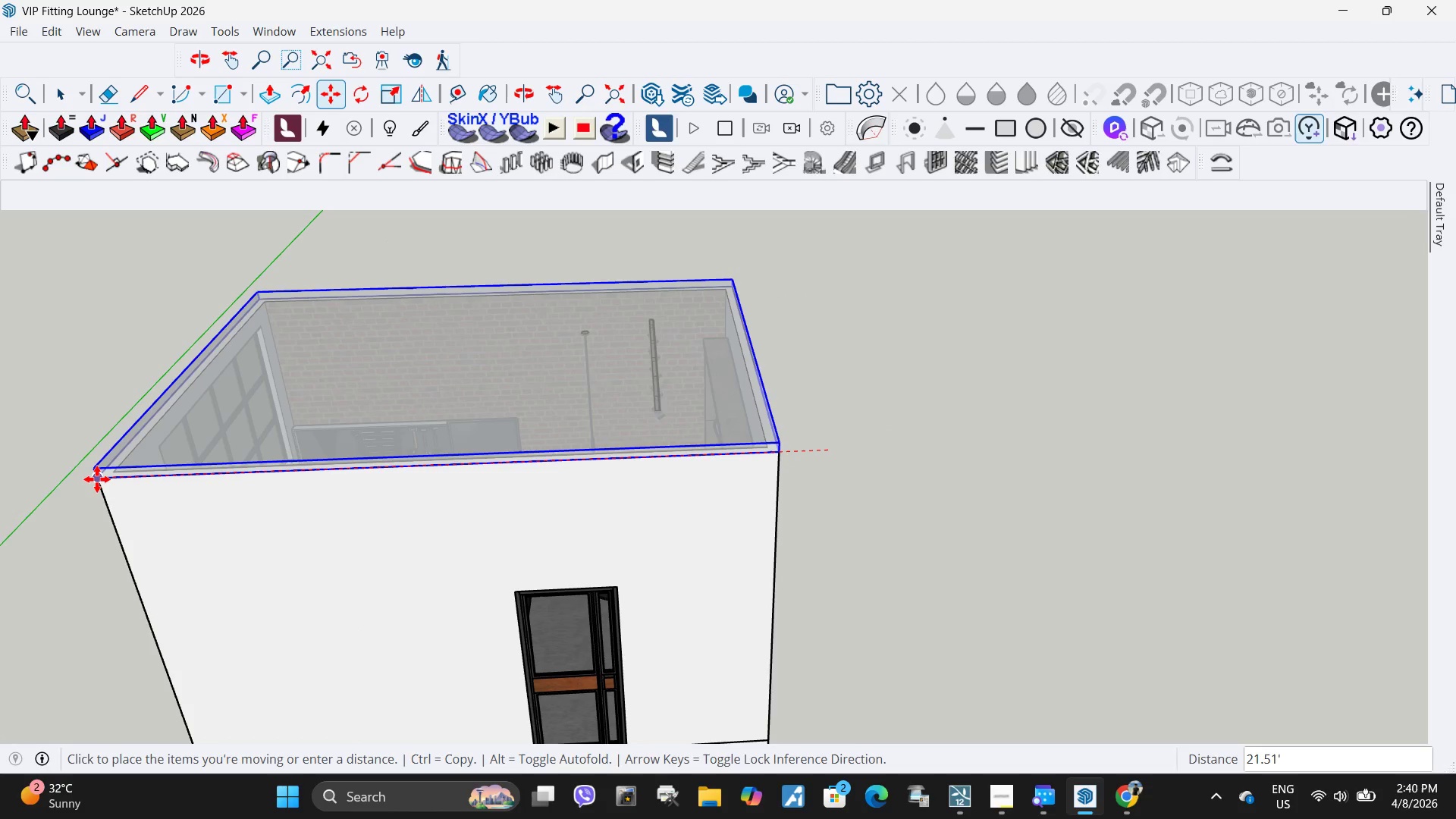 
left_click([97, 479])
 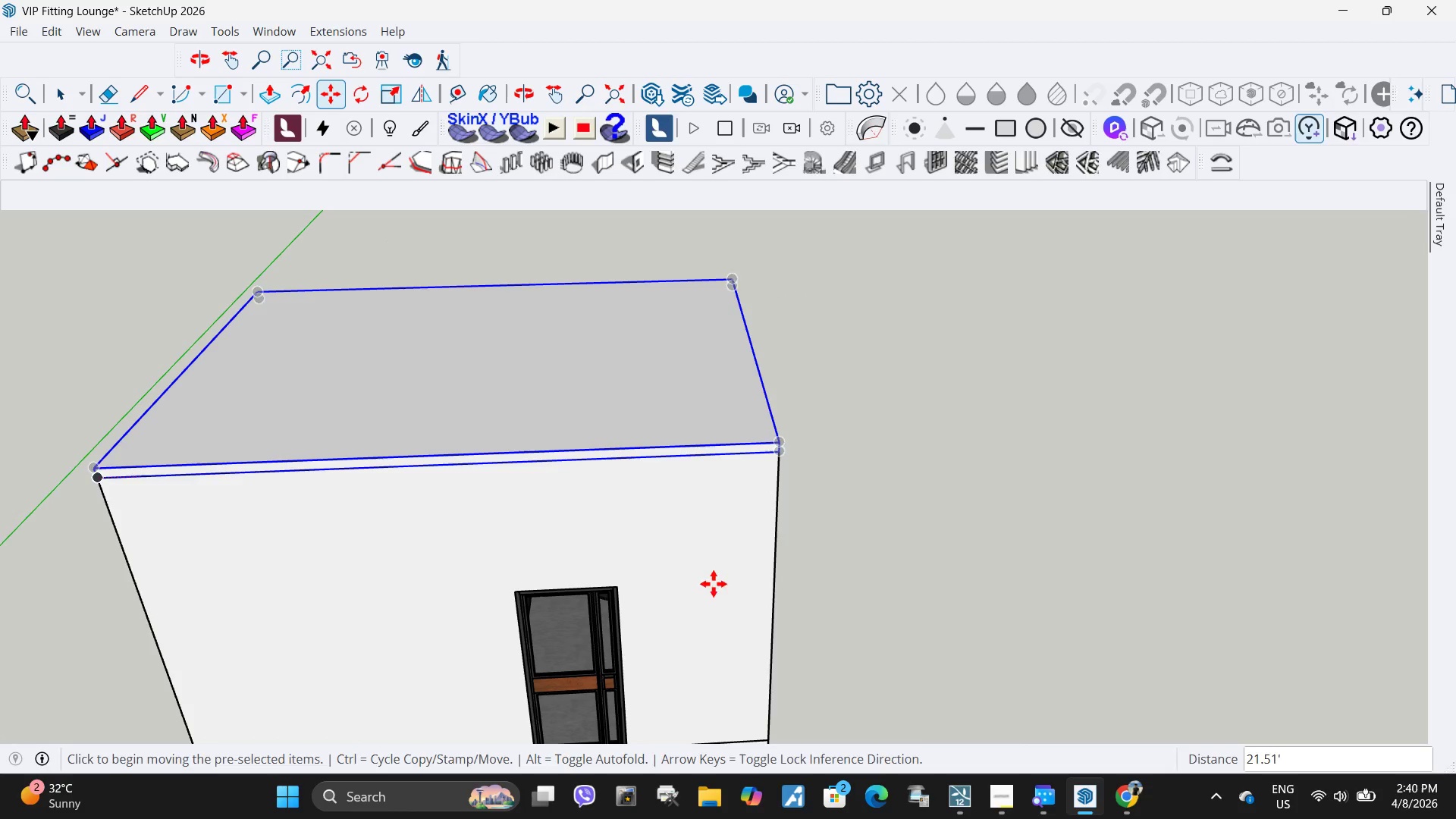 
key(Space)
 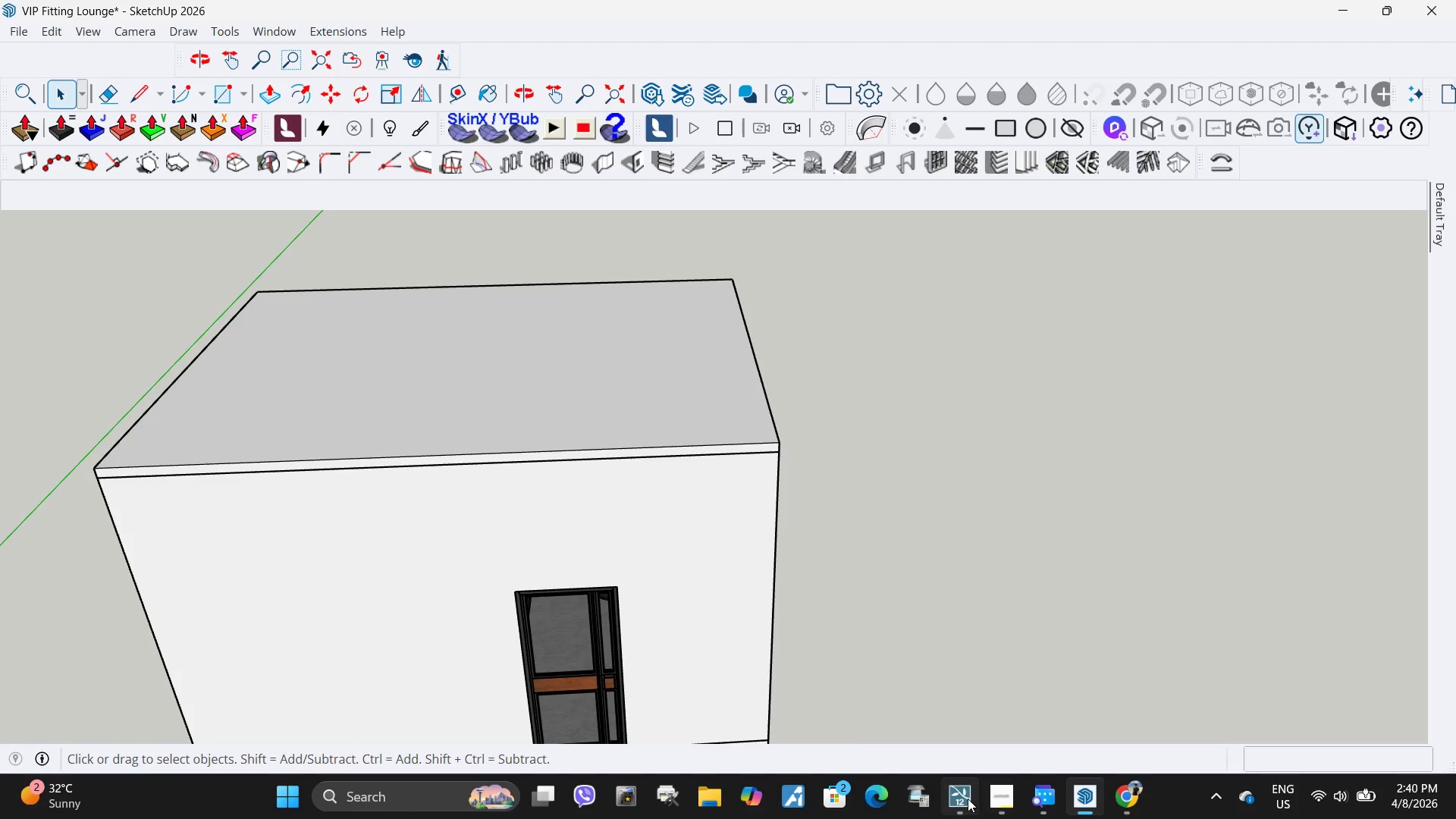 
left_click([968, 799])
 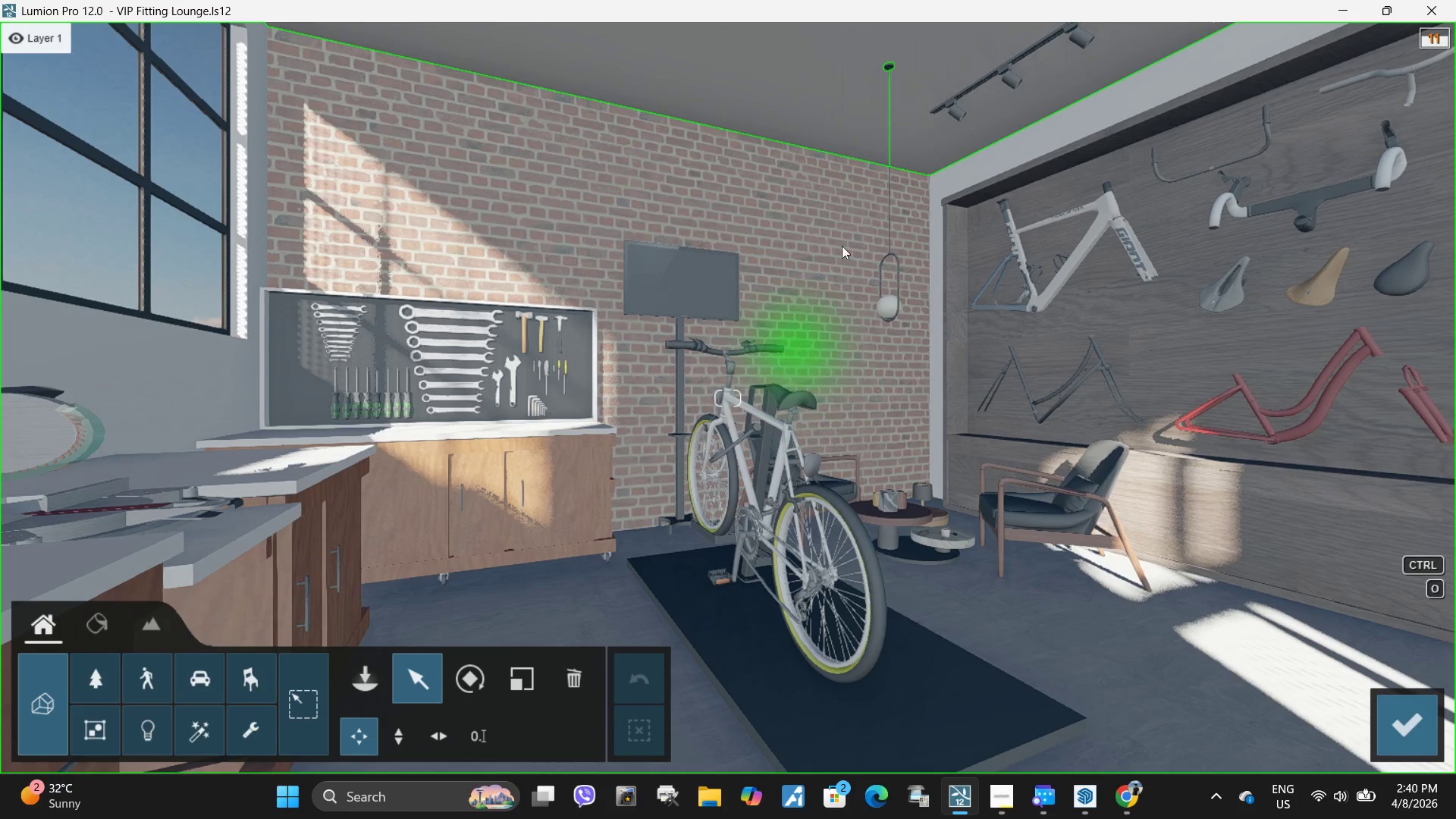 
left_click([865, 246])
 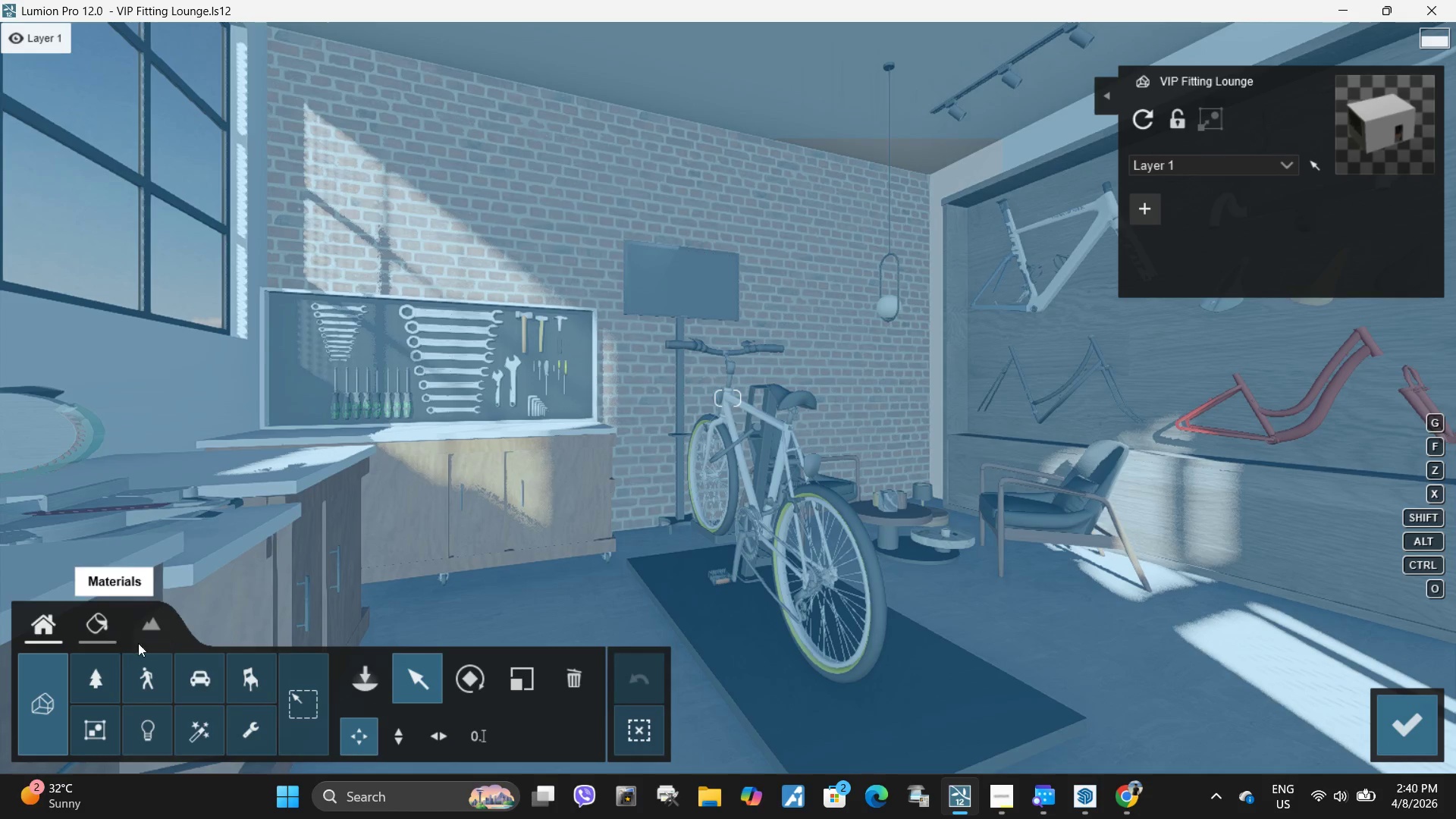 
left_click([355, 682])
 